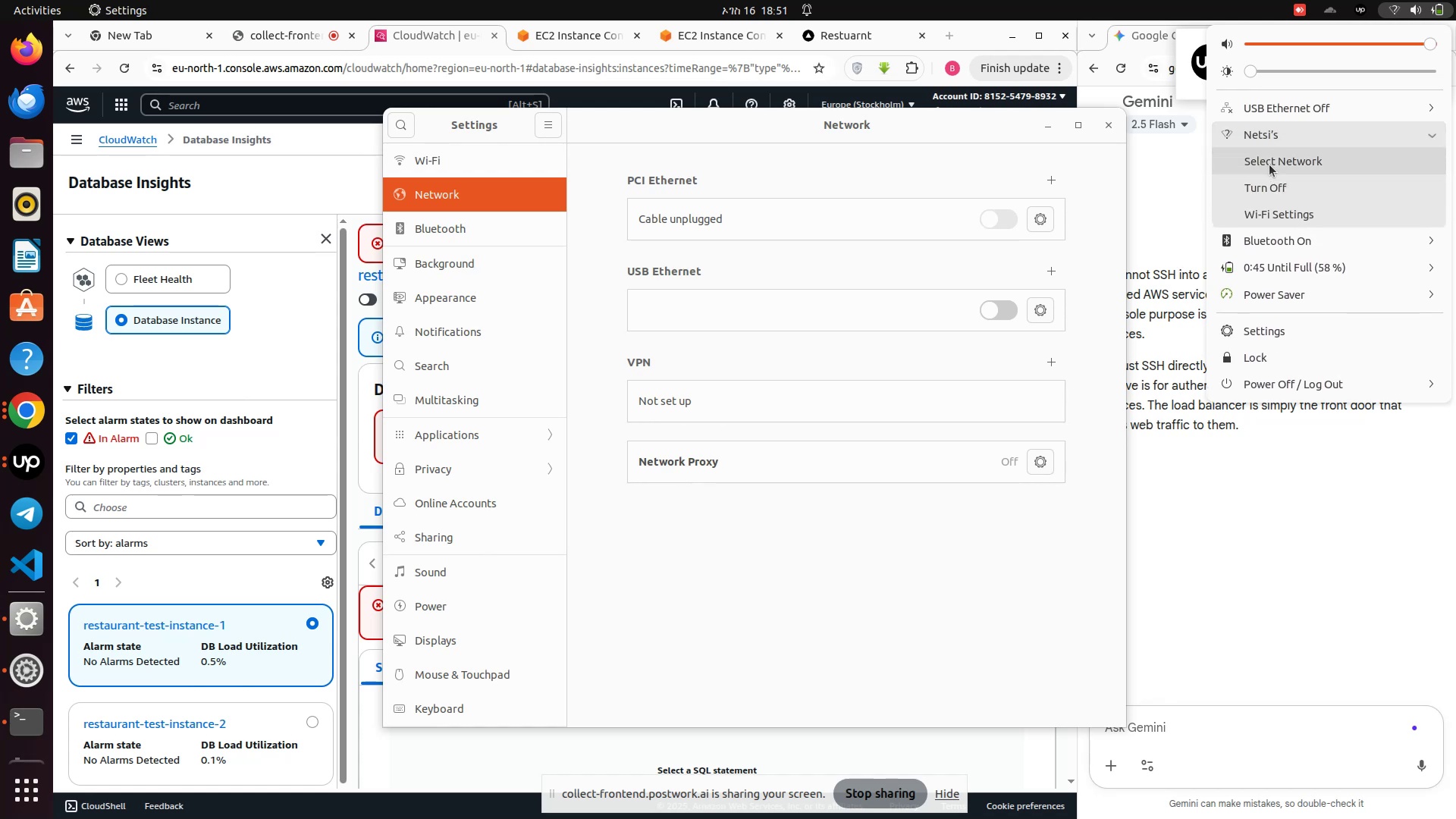 
left_click([1269, 165])
 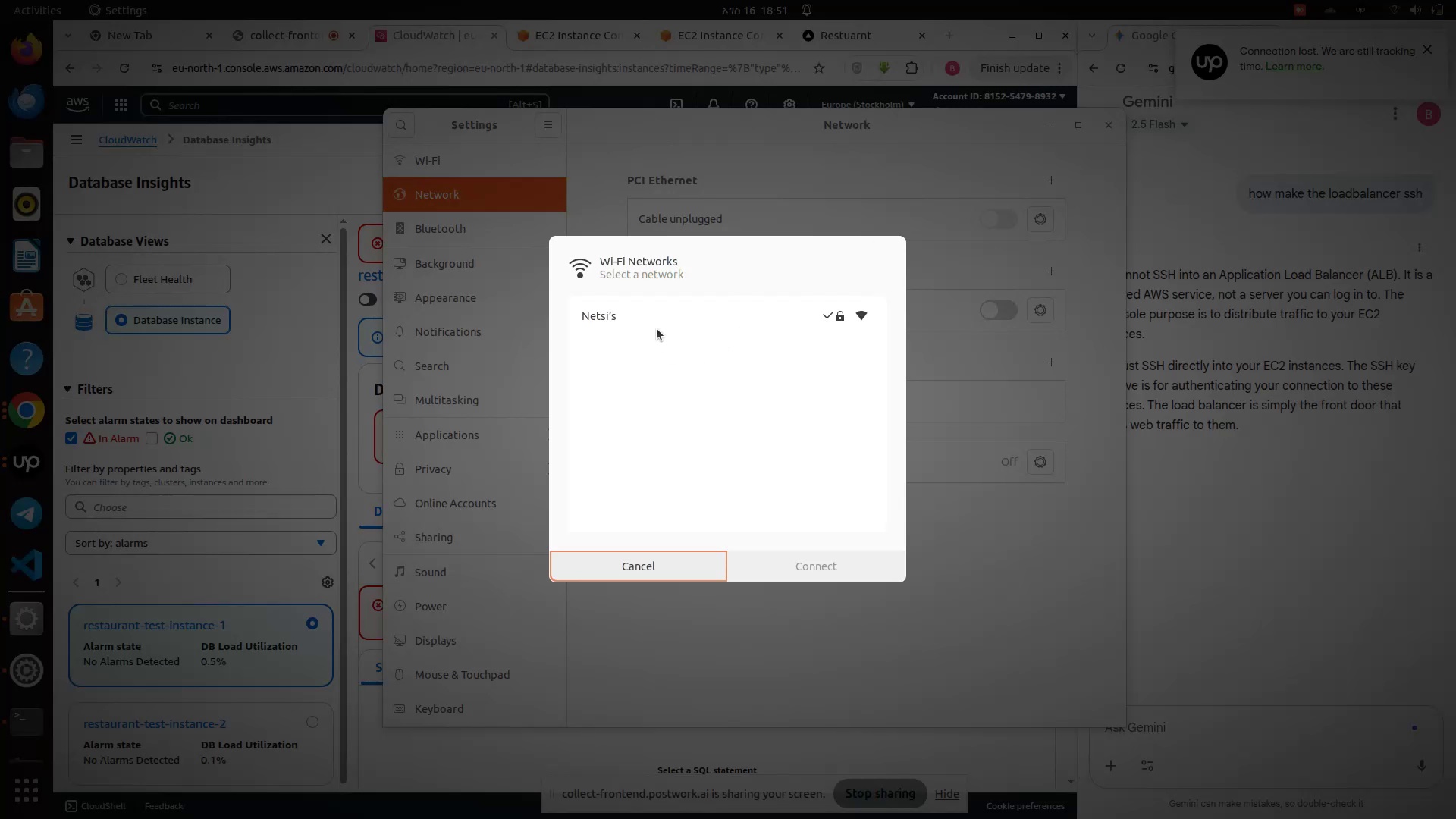 
left_click([649, 323])
 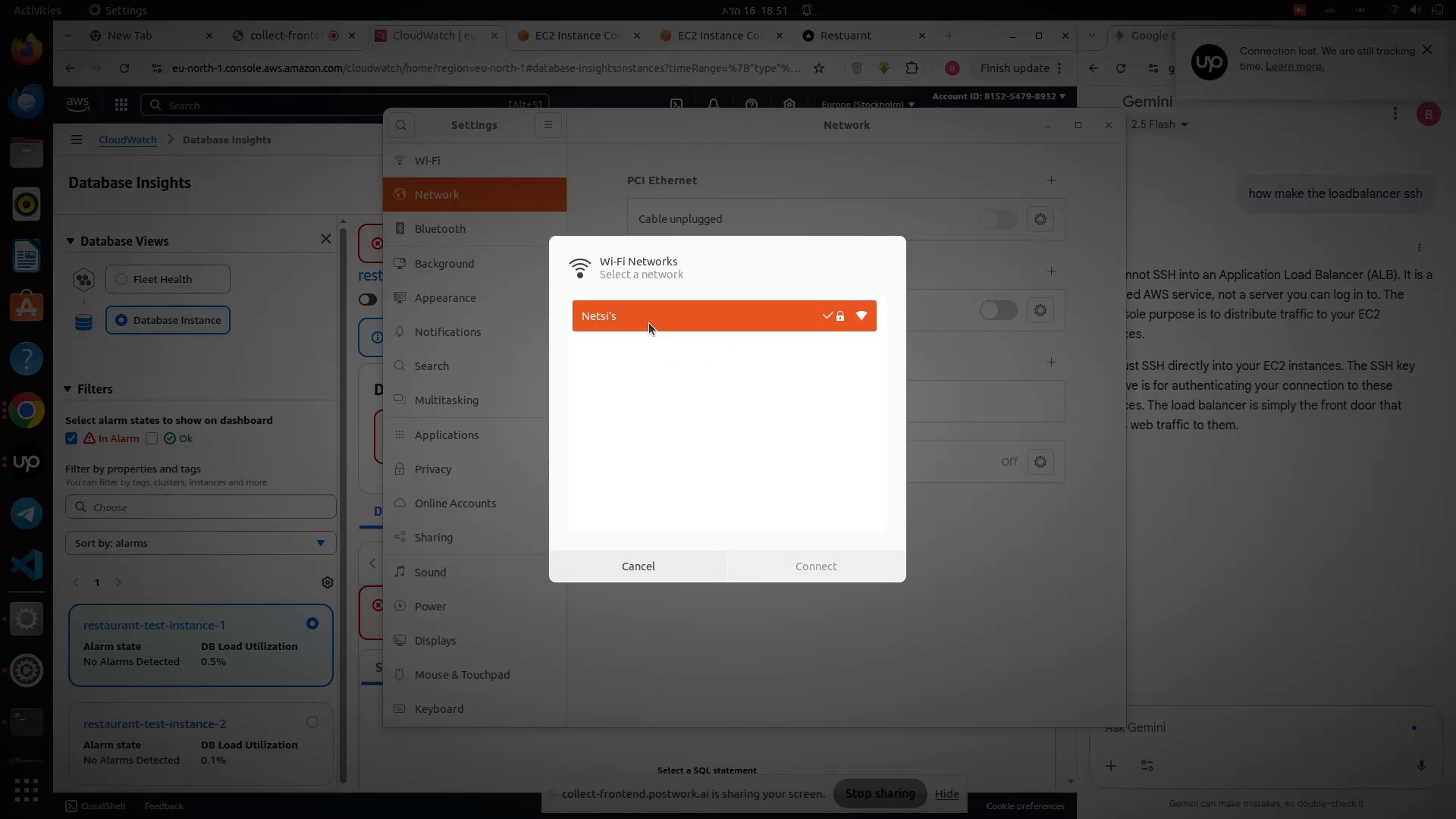 
left_click([649, 323])
 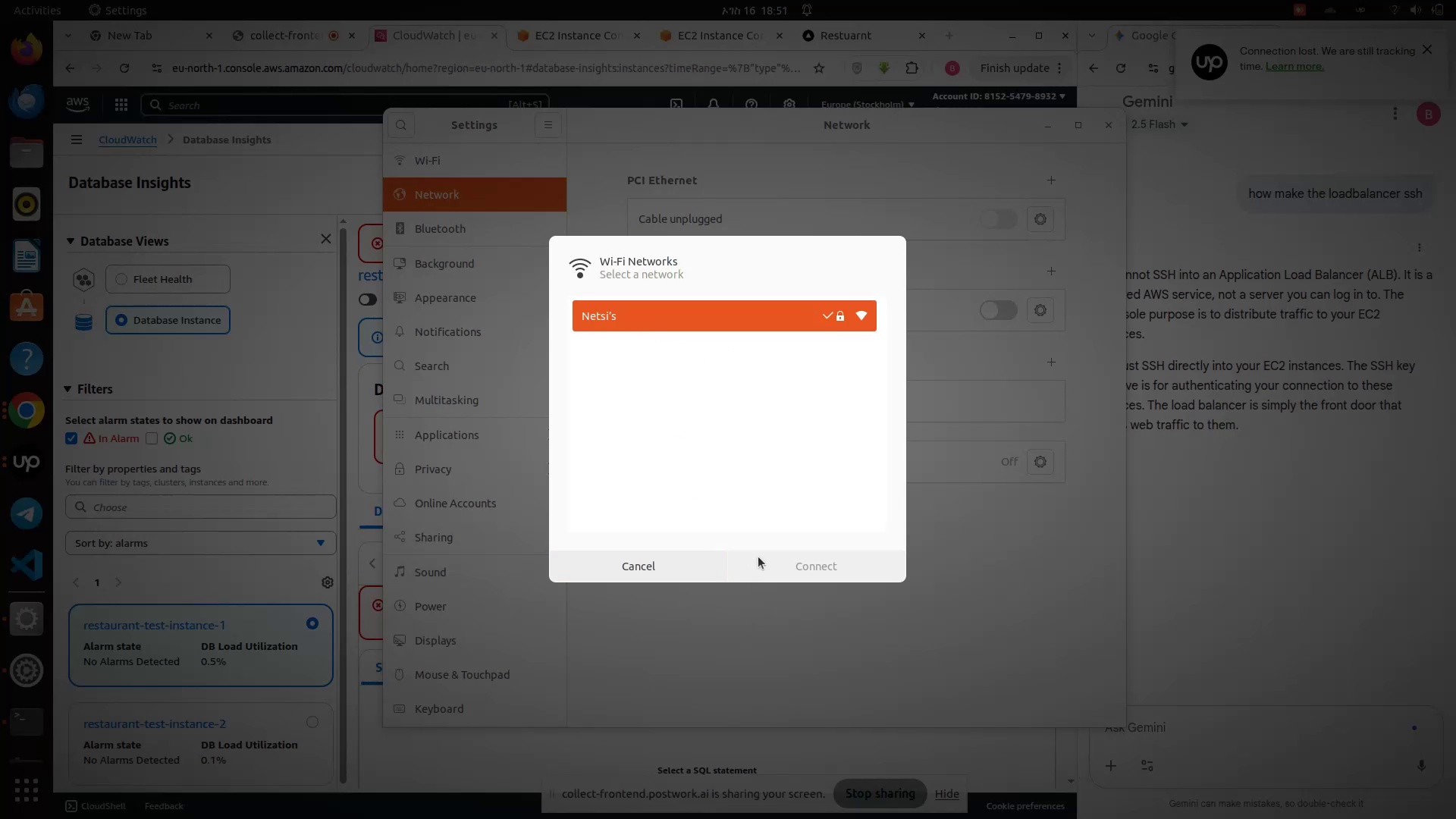 
left_click([659, 570])
 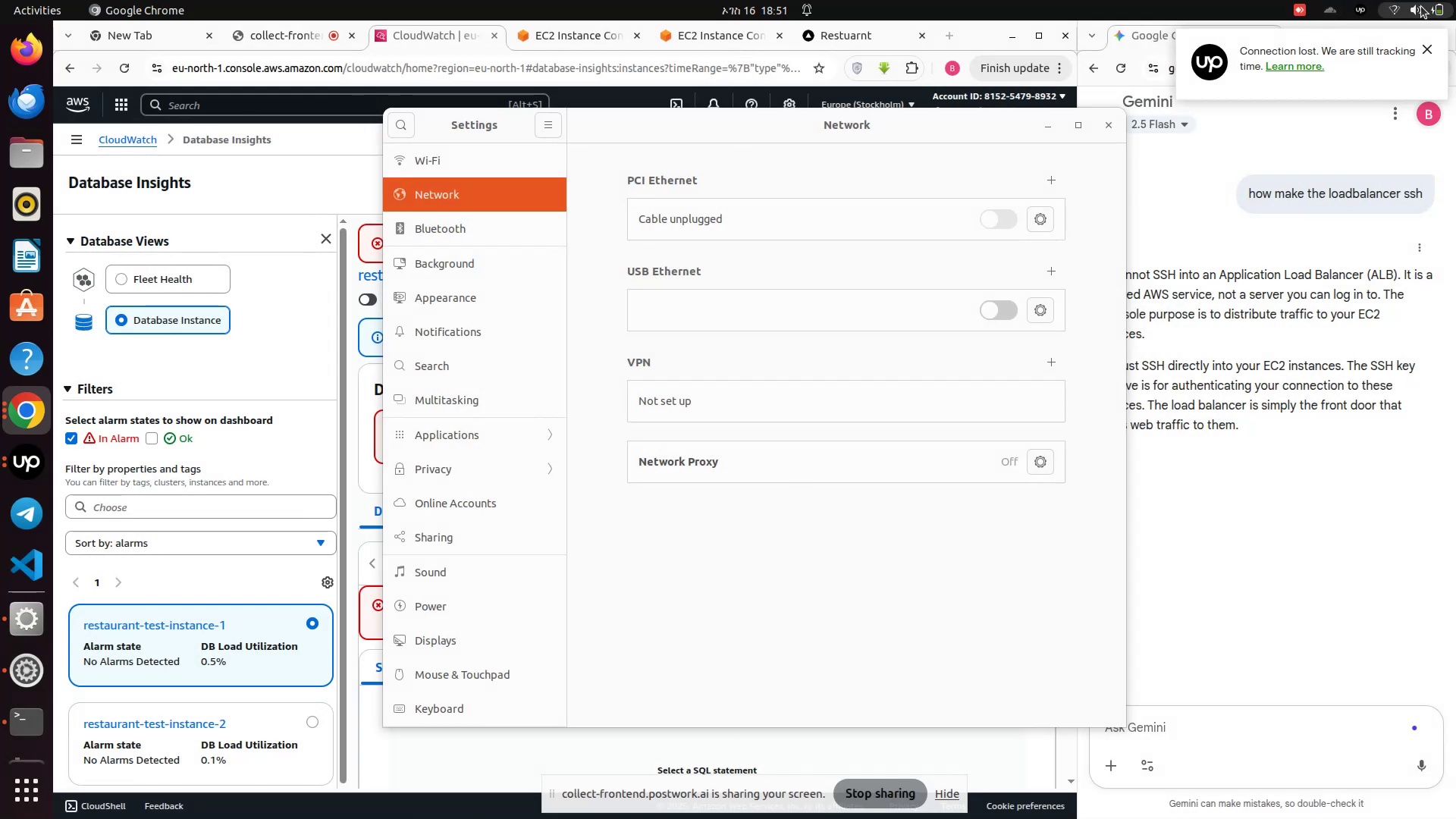 
left_click([1426, 8])
 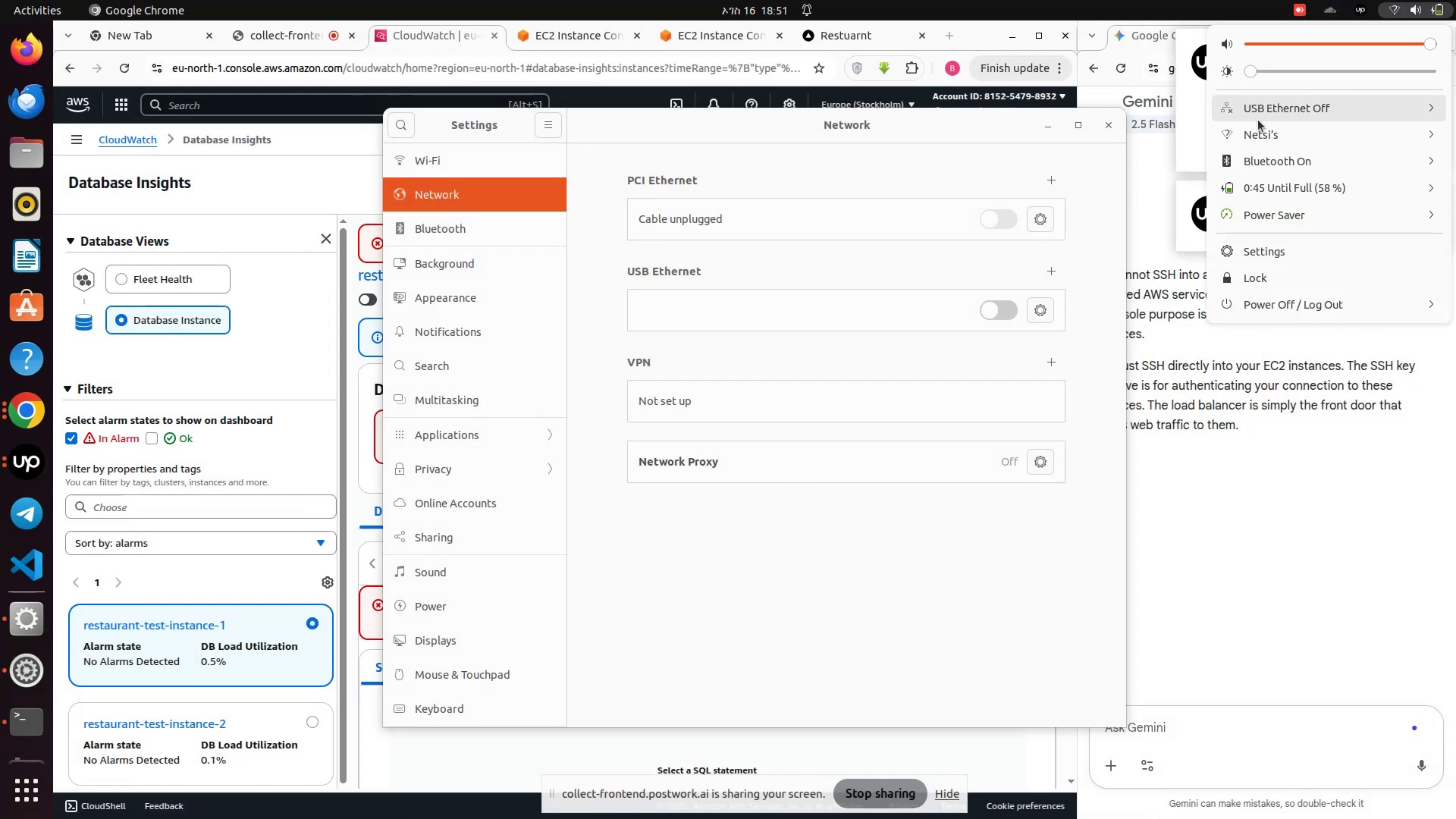 
left_click([1257, 110])
 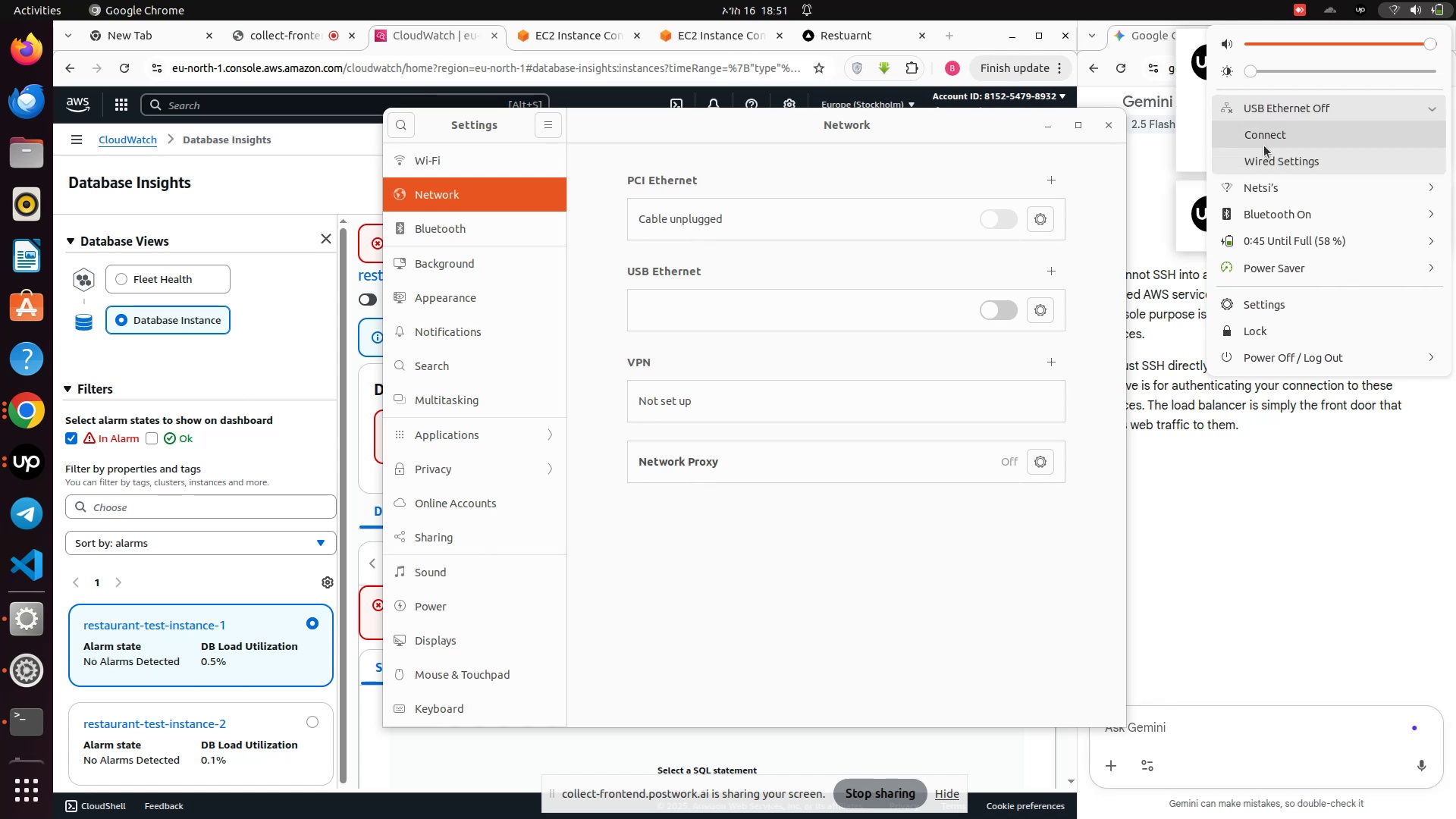 
left_click([1266, 133])
 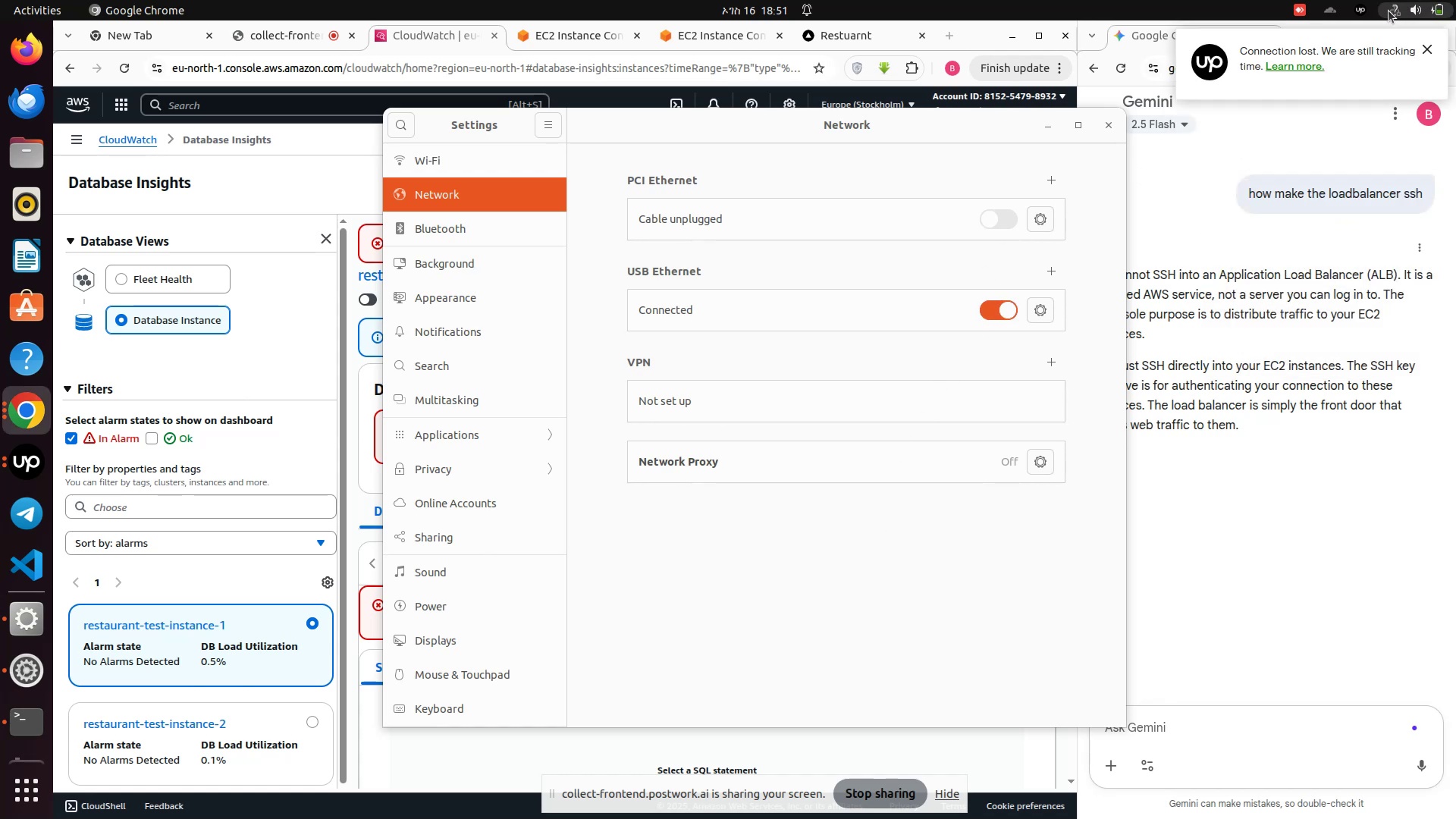 
left_click([1399, 3])
 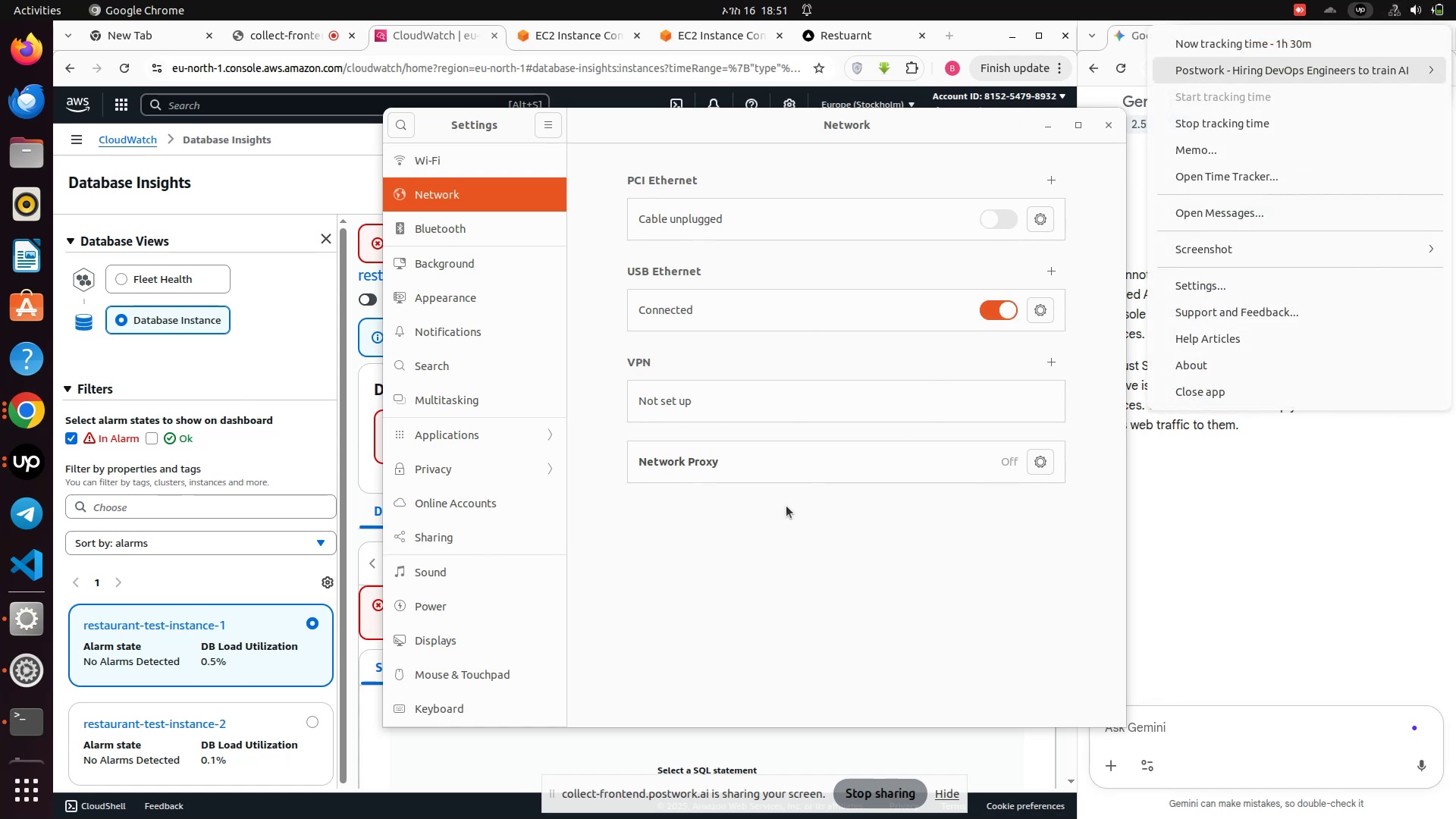 
left_click([759, 588])
 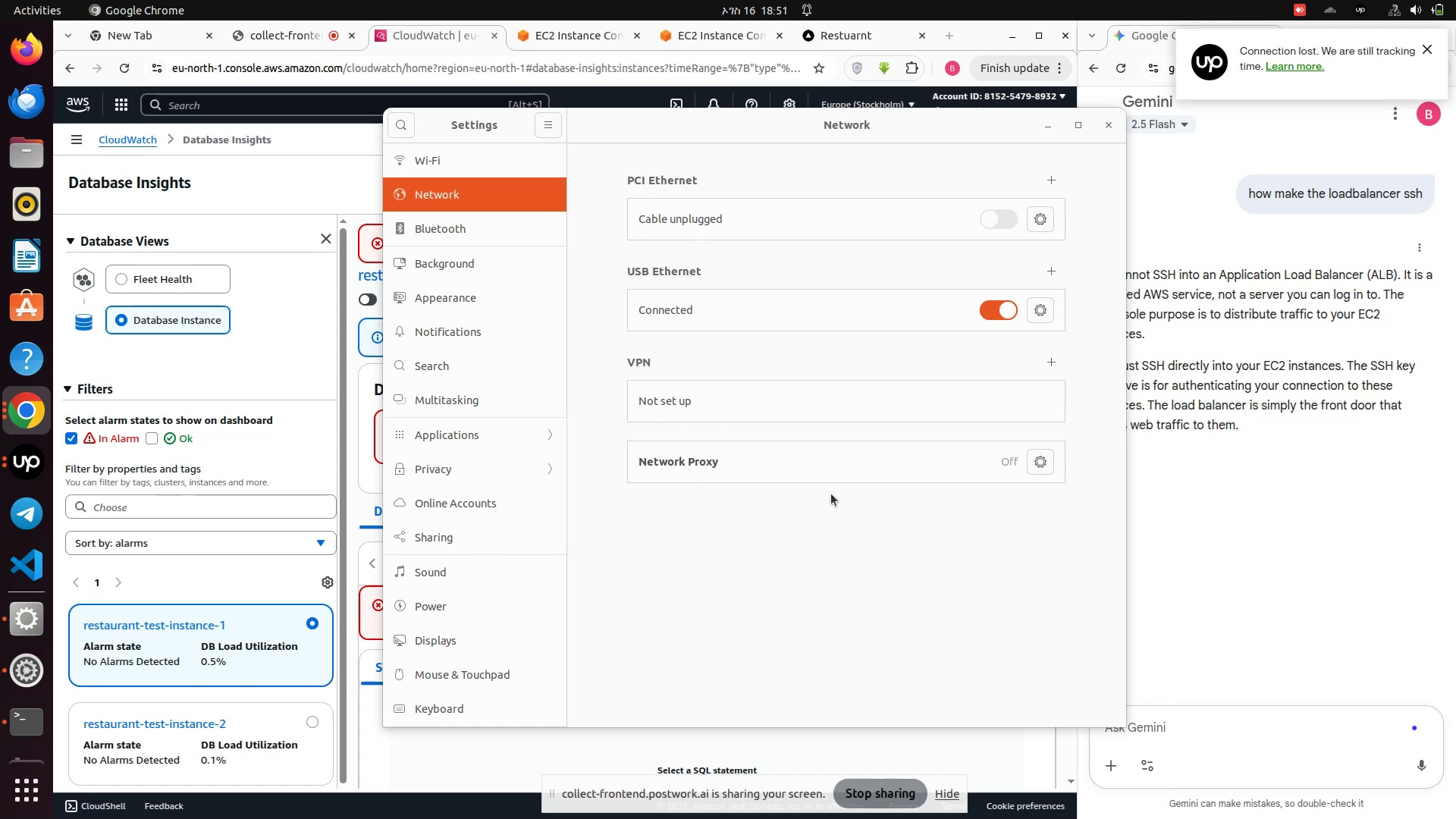 
left_click([1405, 10])
 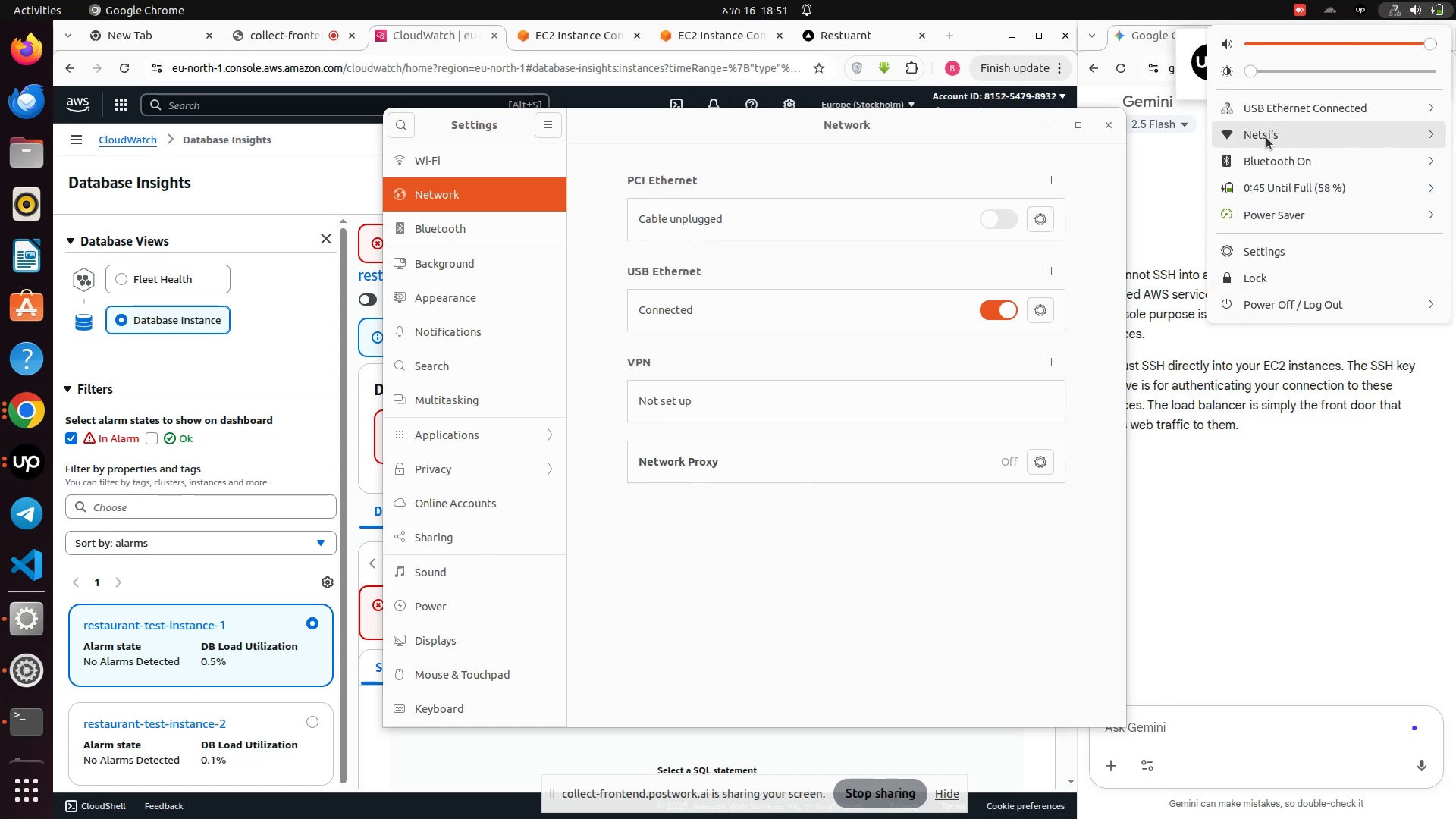 
left_click([1266, 137])
 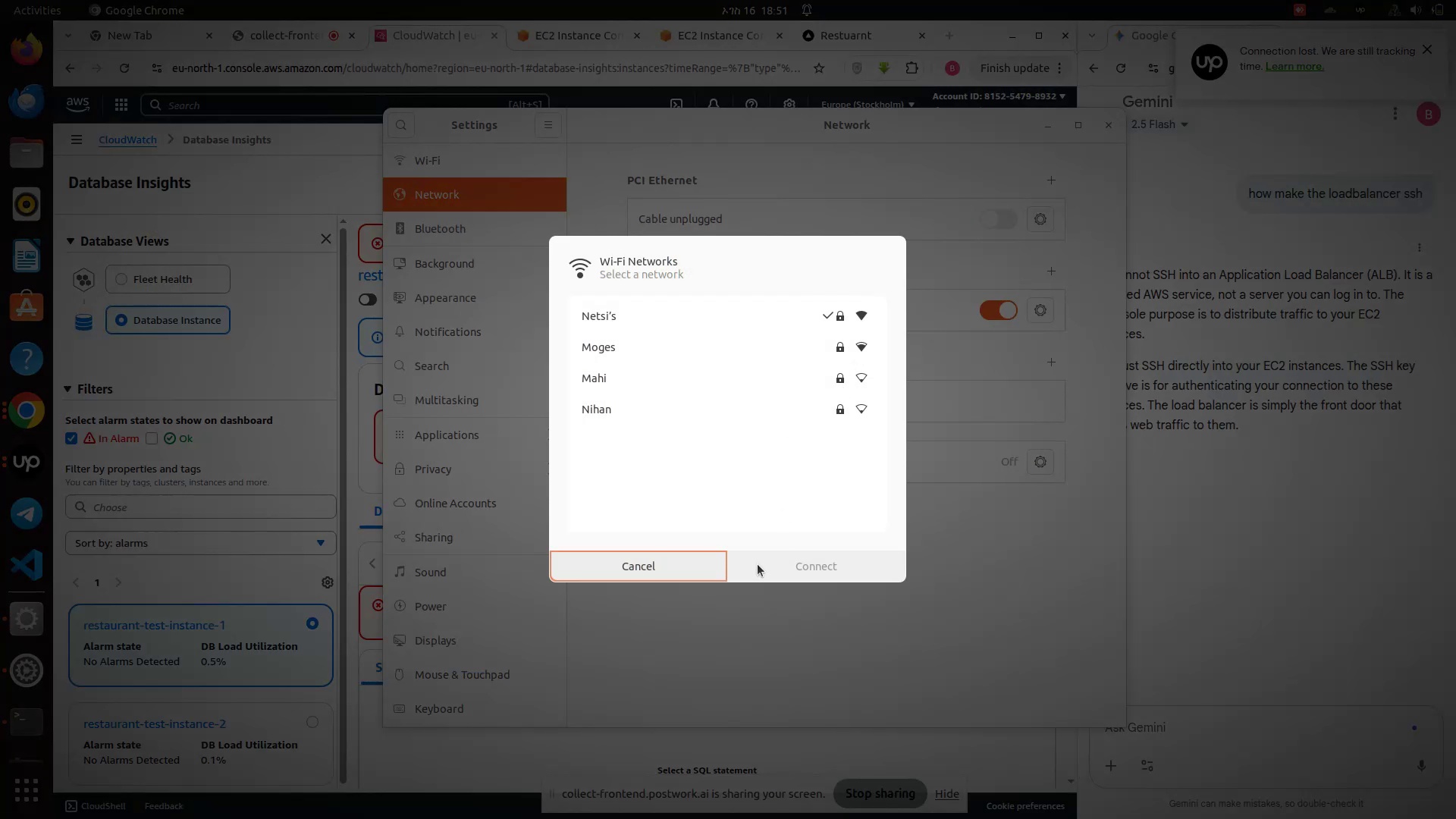 
left_click([659, 557])
 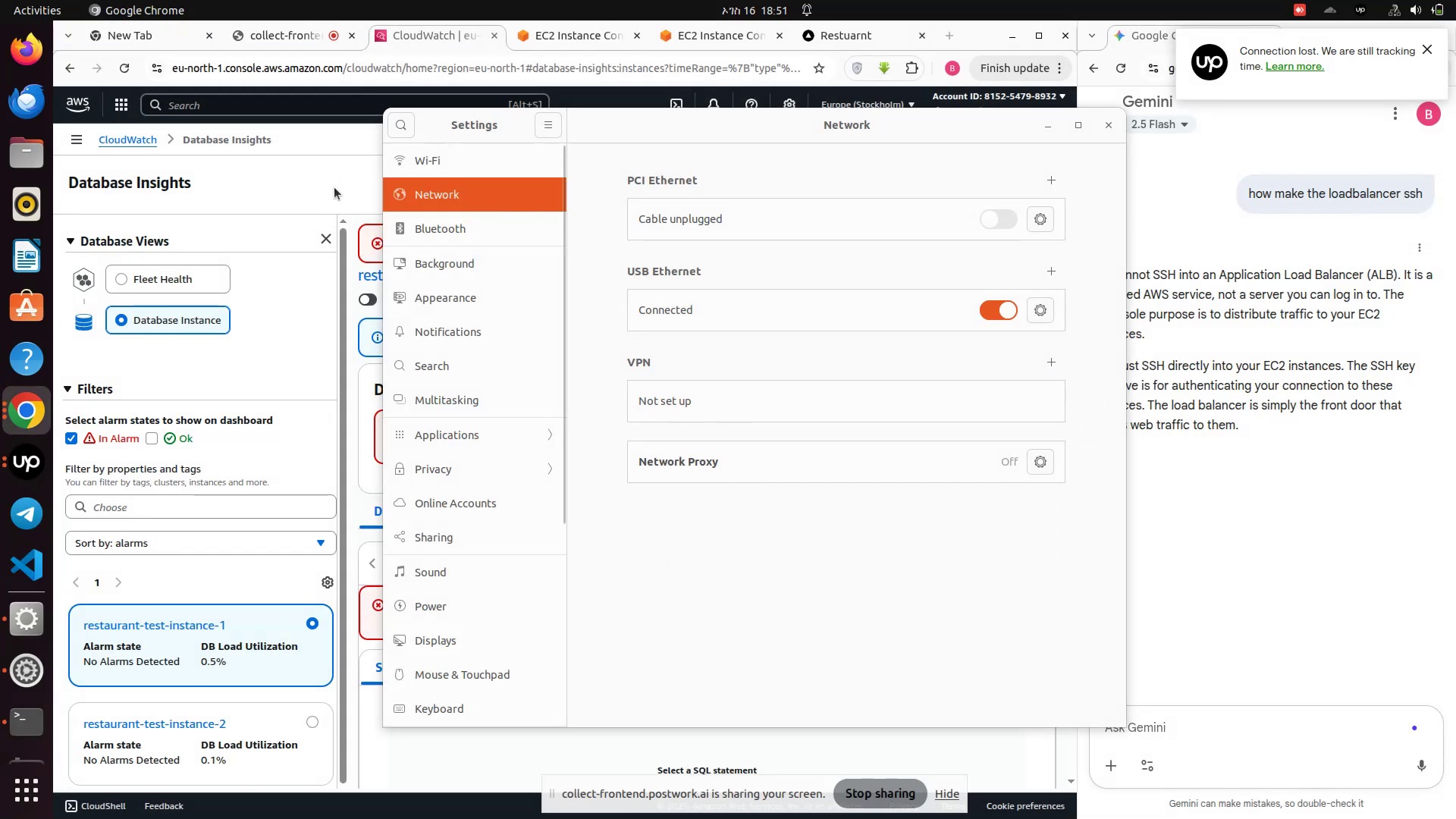 
left_click([334, 187])
 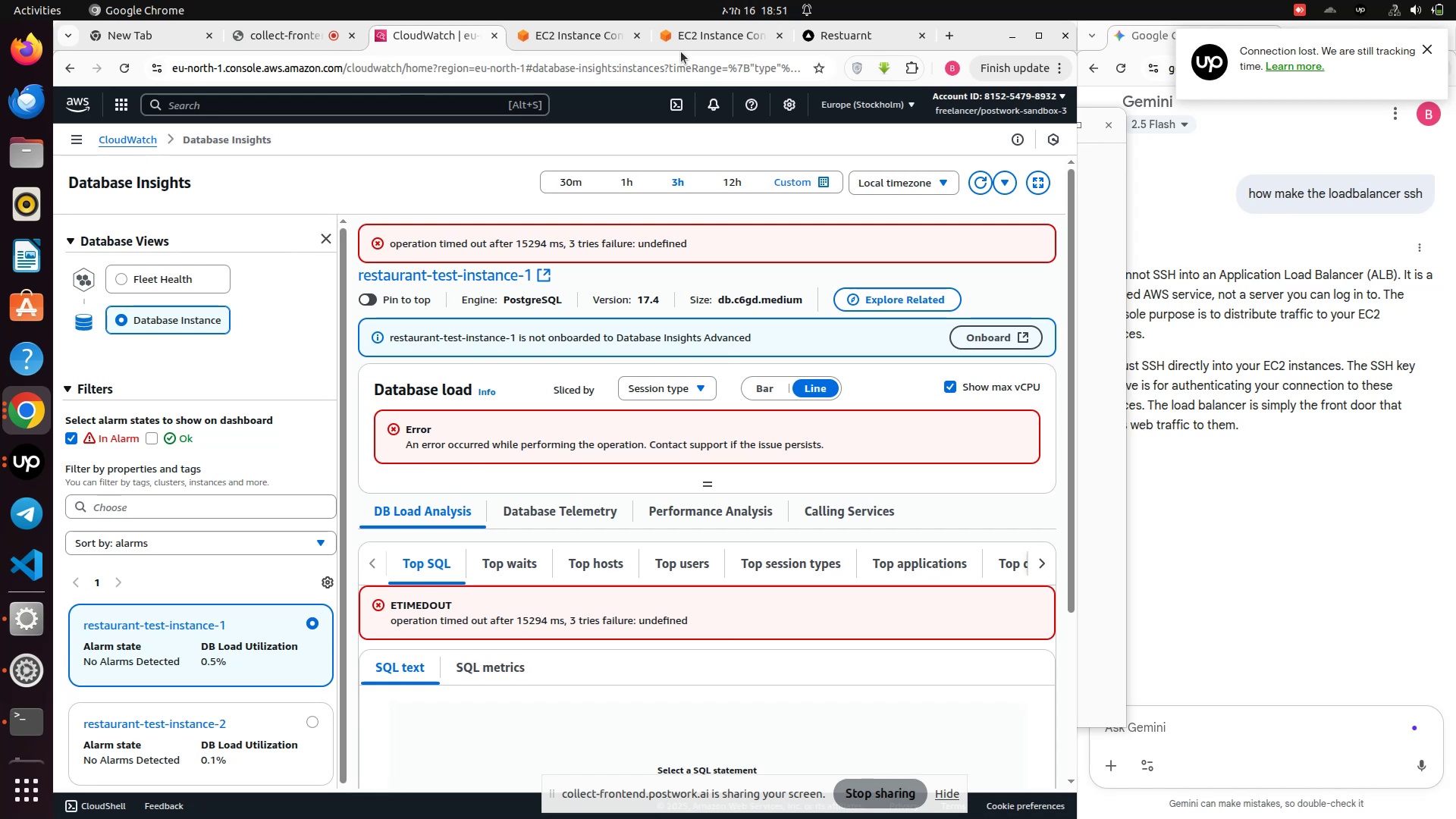 
left_click([691, 36])
 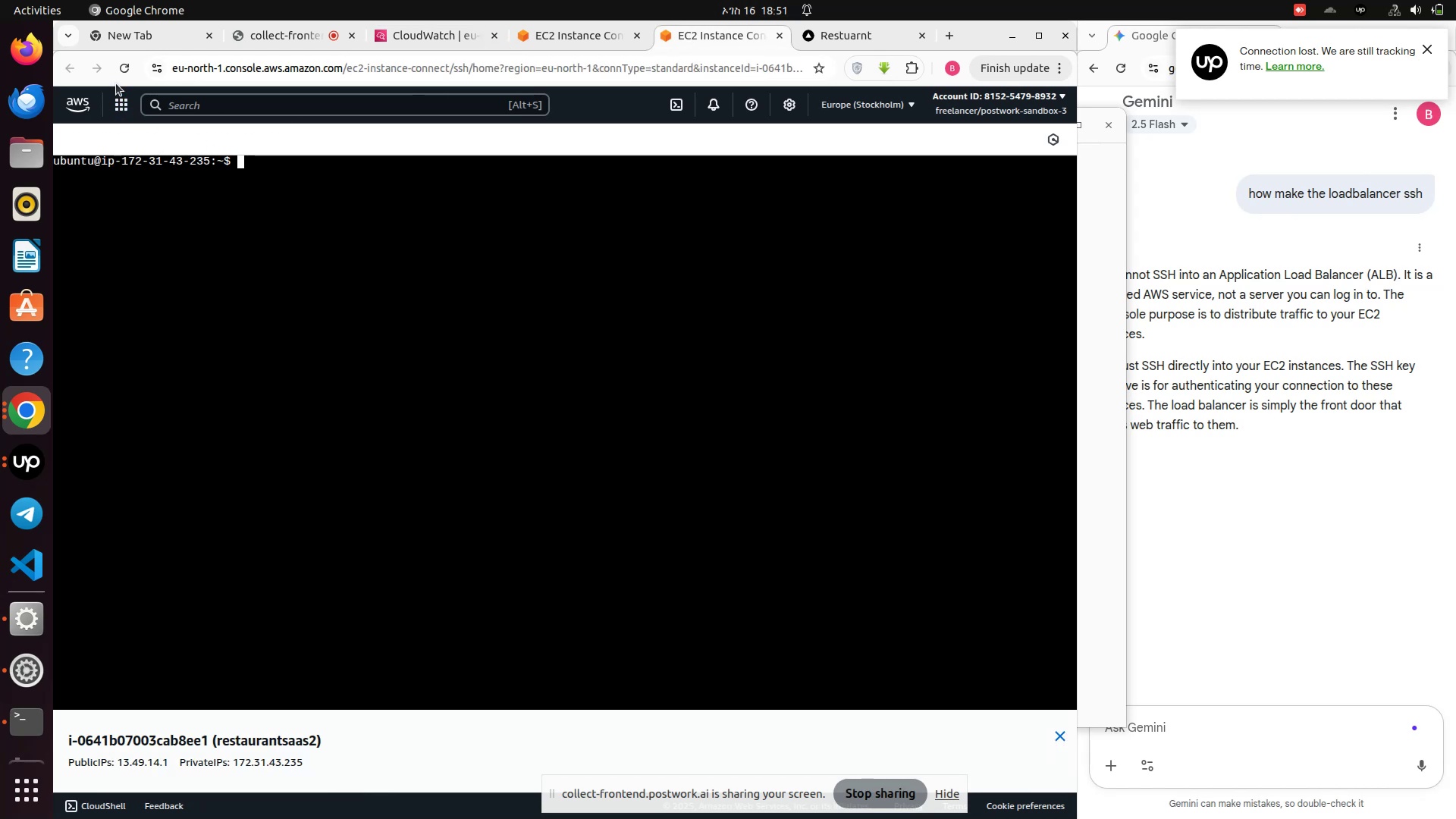 
left_click([127, 71])
 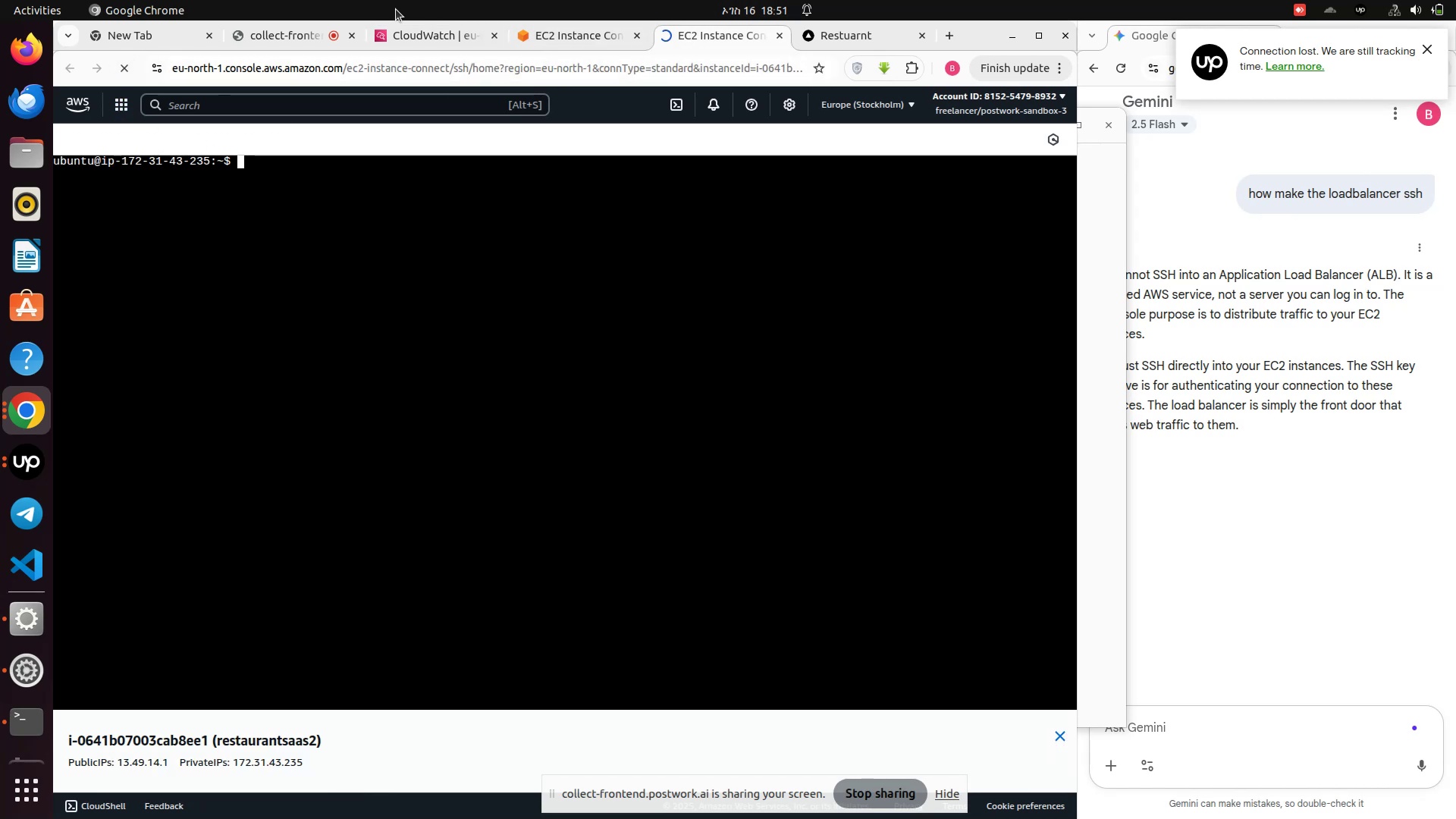 
left_click([391, 35])
 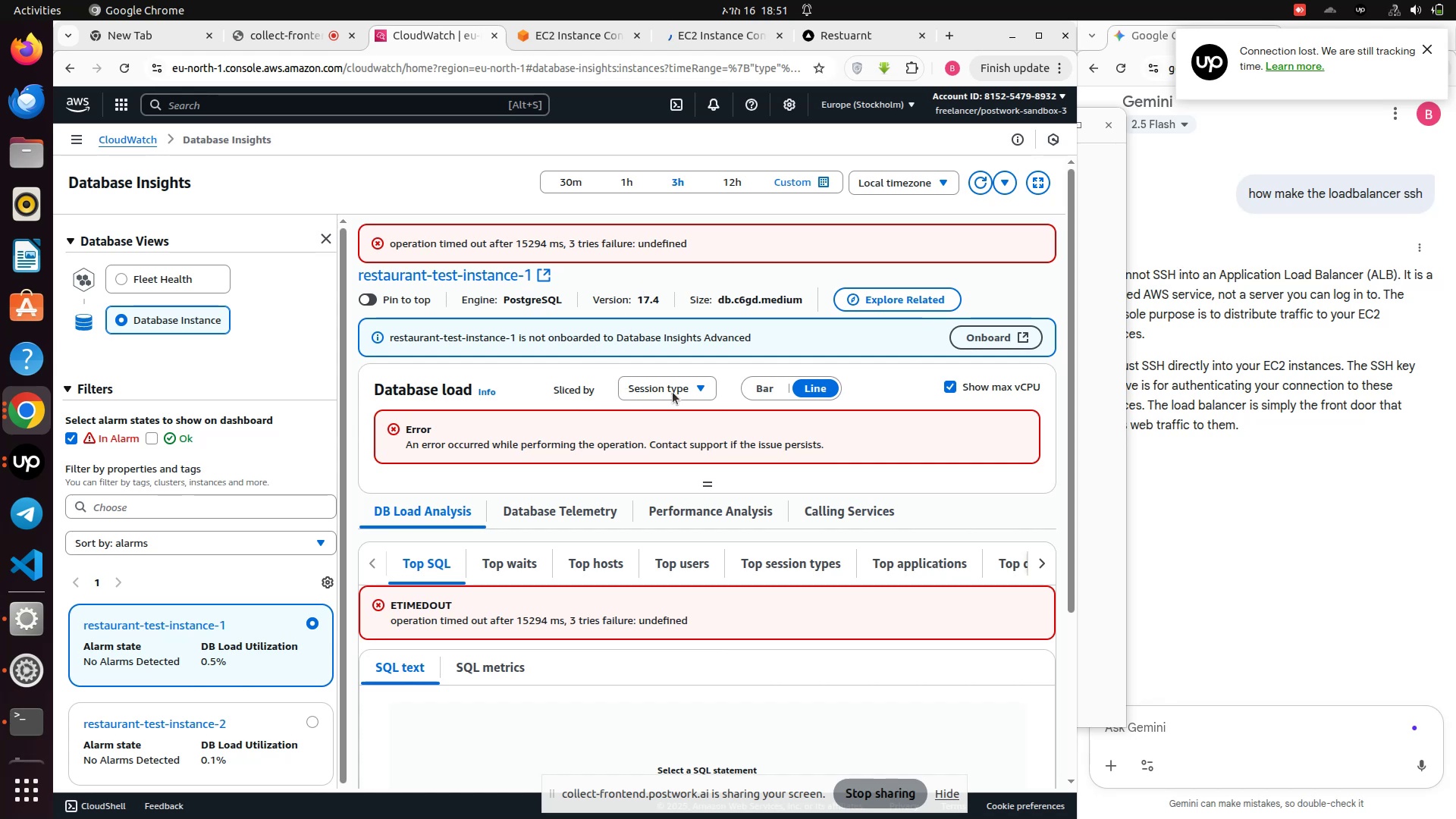 
wait(7.0)
 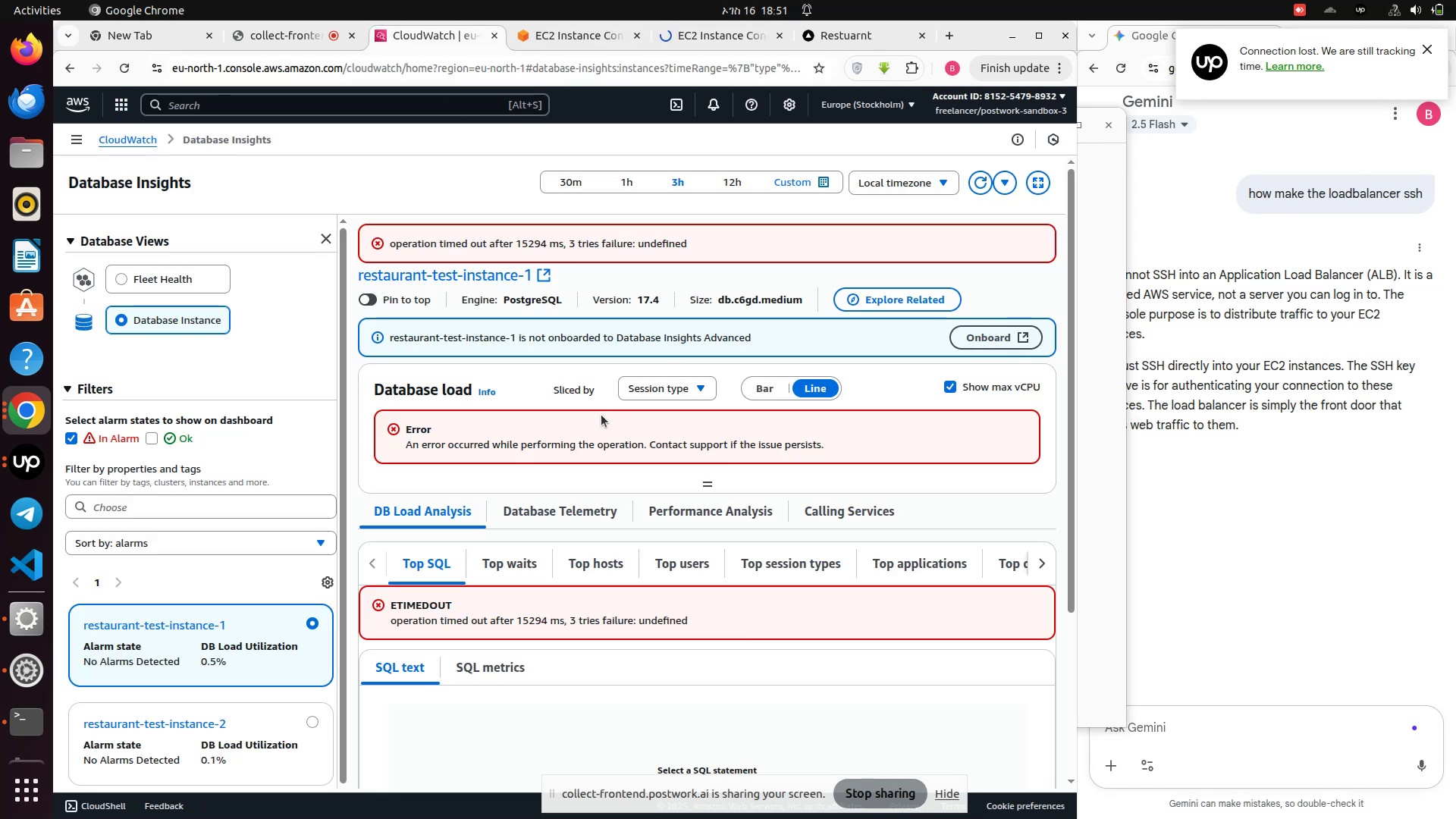 
left_click([758, 394])
 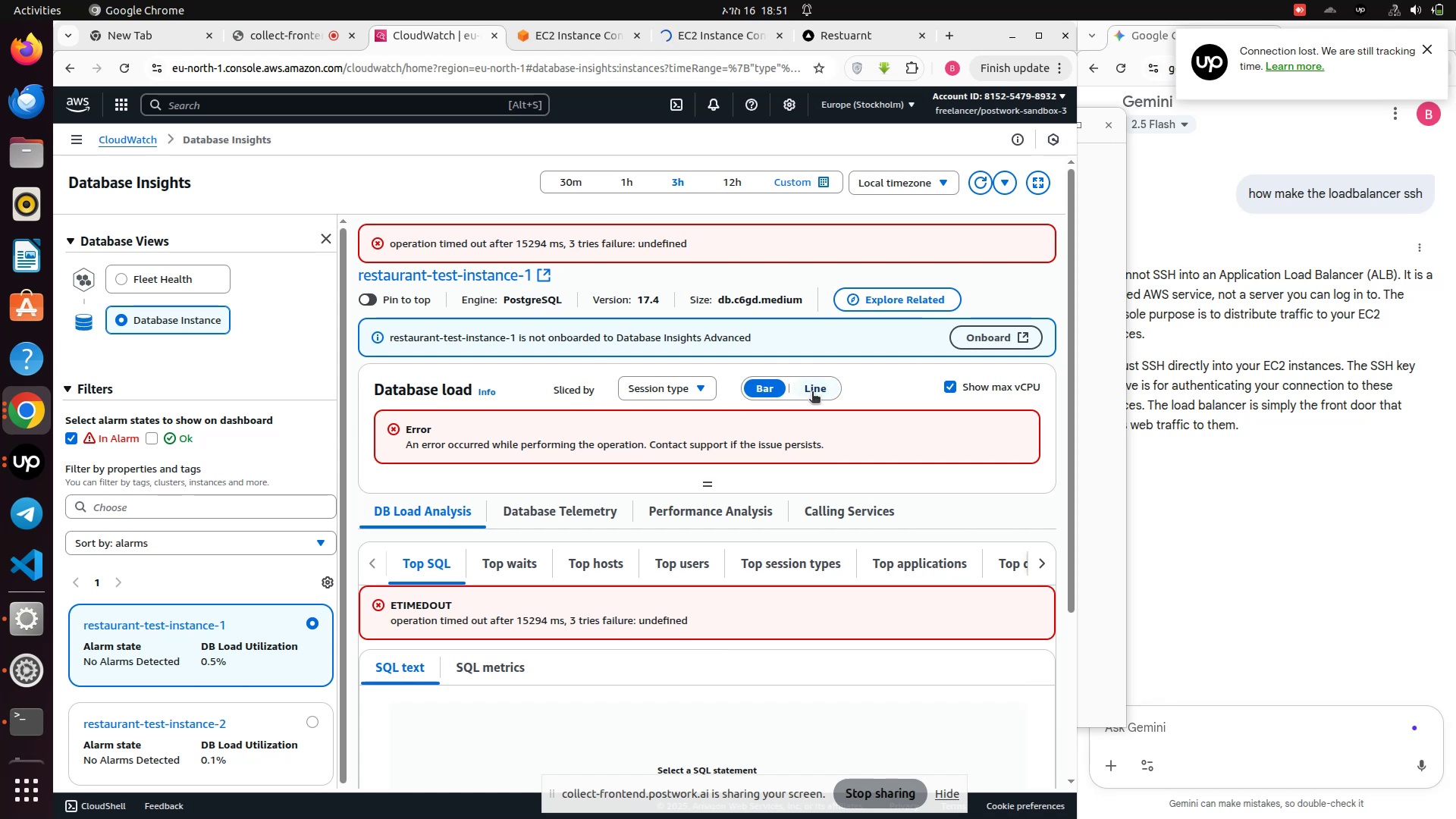 
left_click([821, 390])
 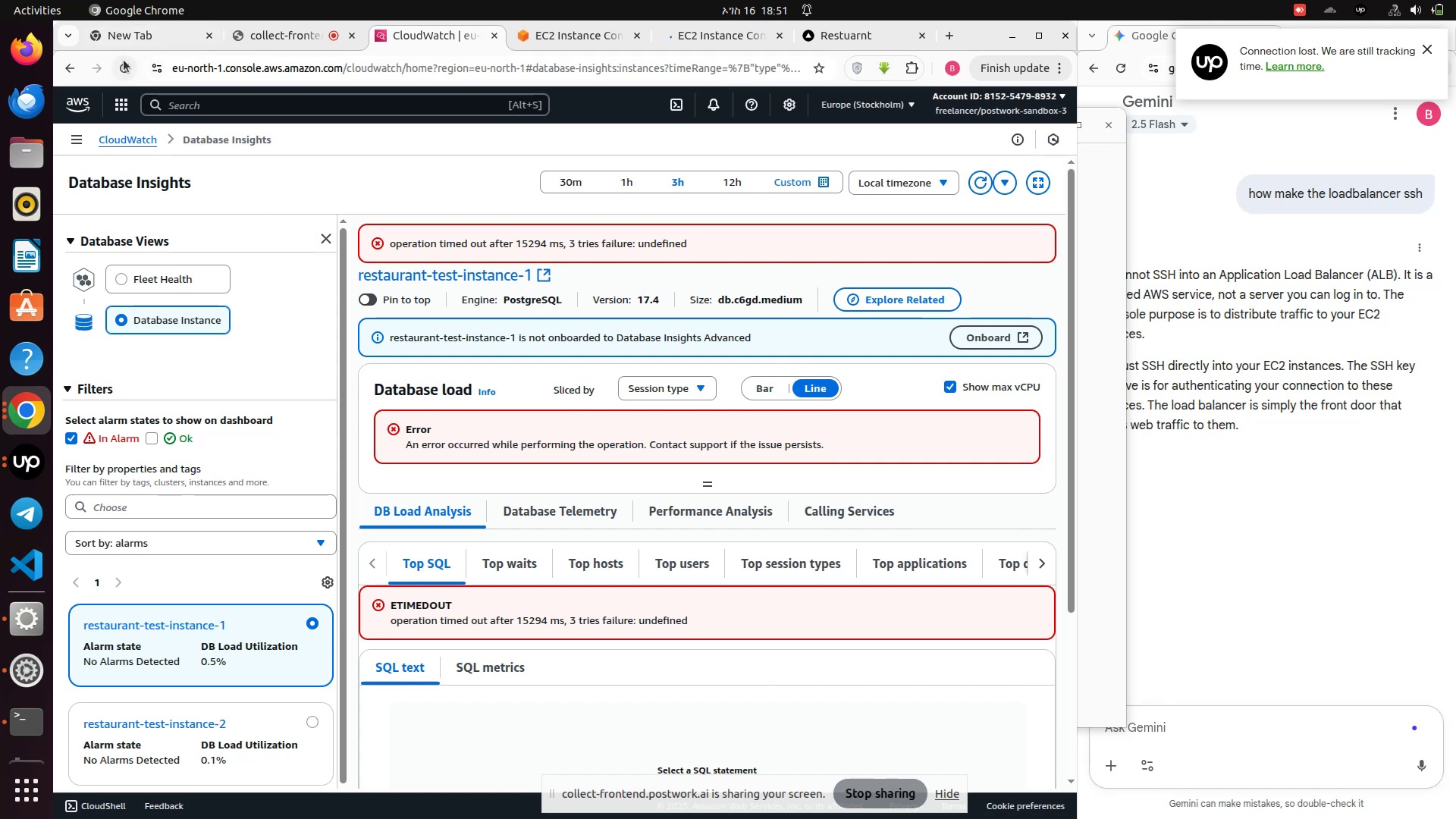 
left_click([123, 61])
 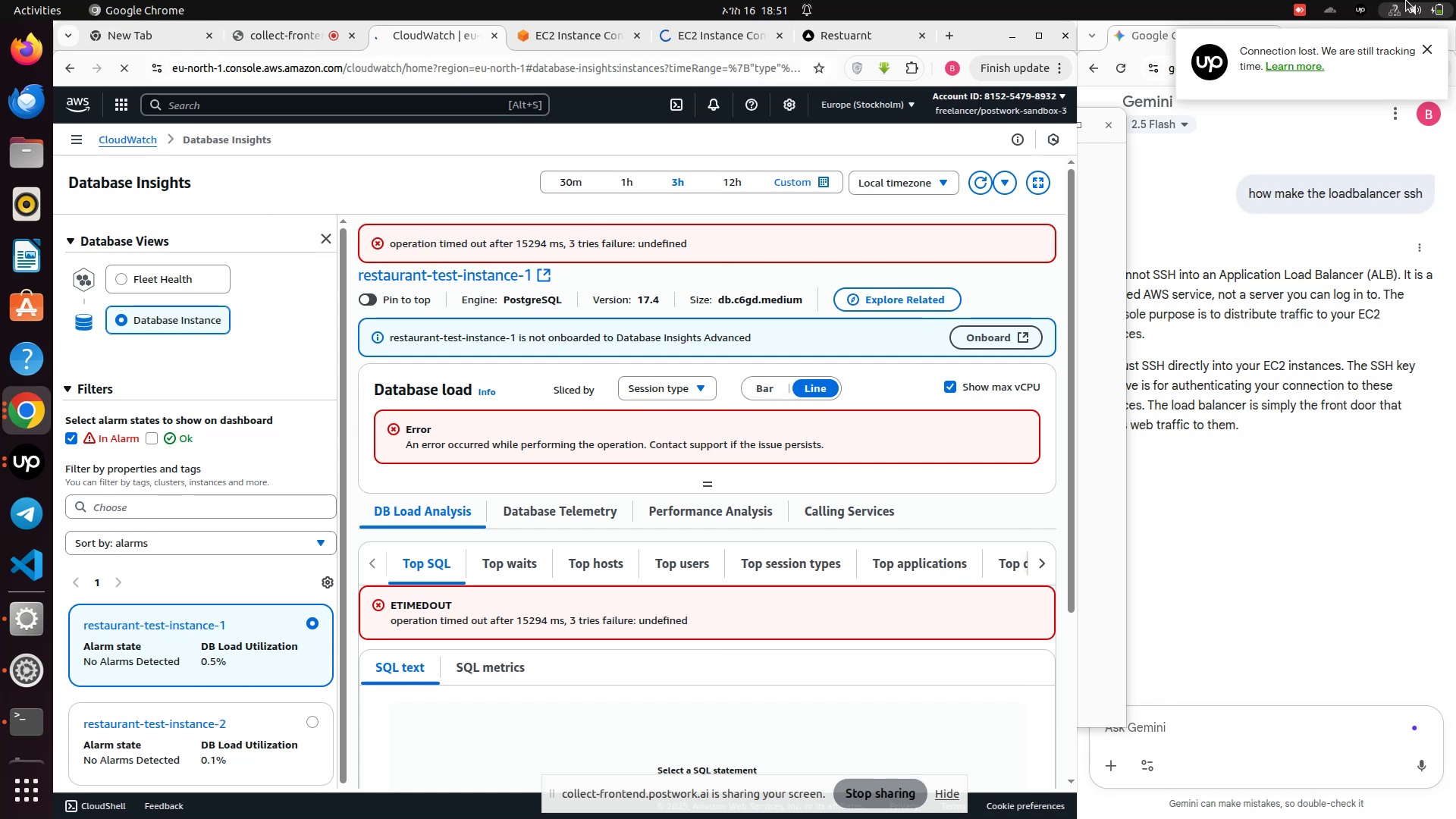 
left_click([1406, 0])
 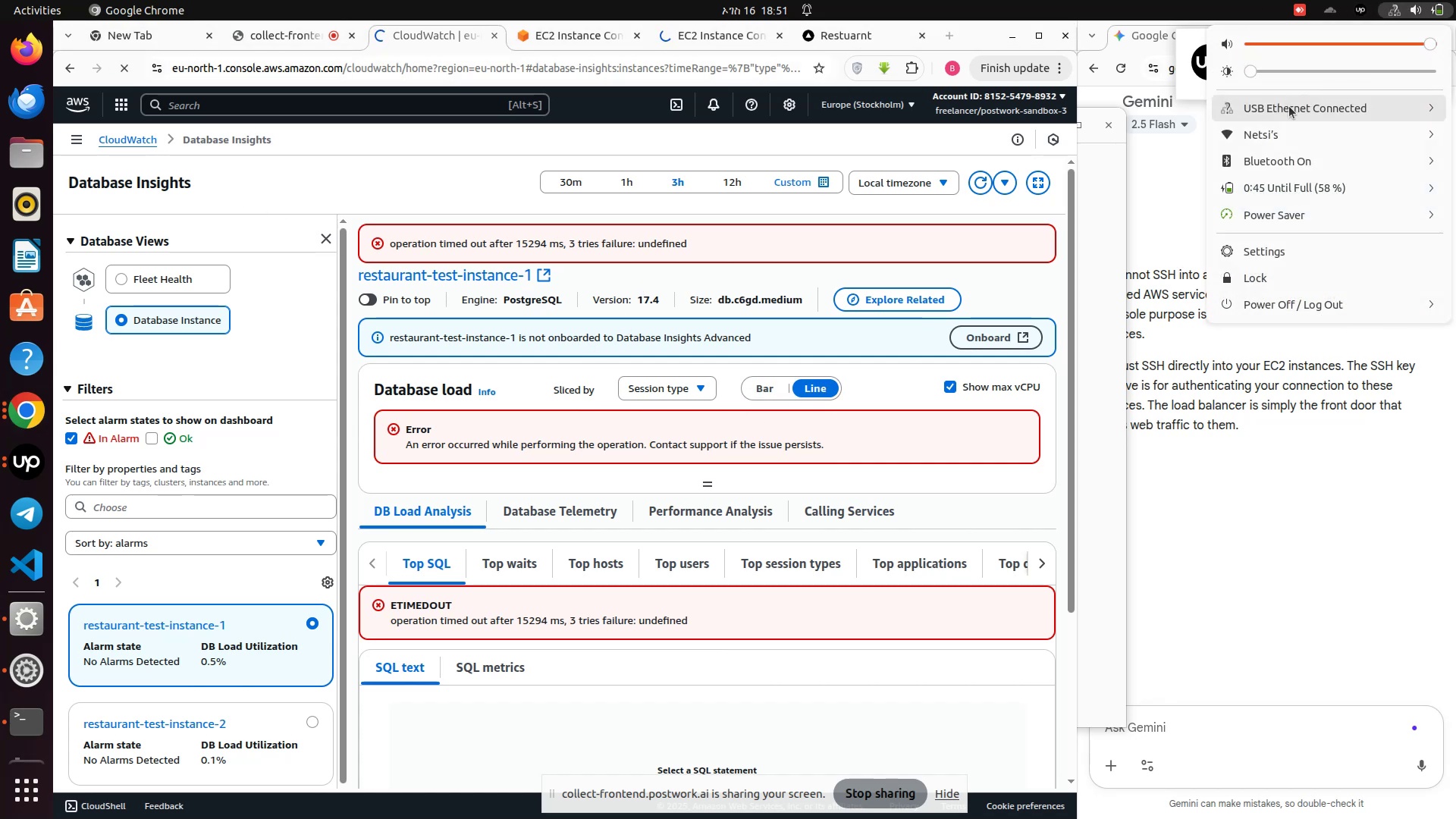 
left_click([1283, 106])
 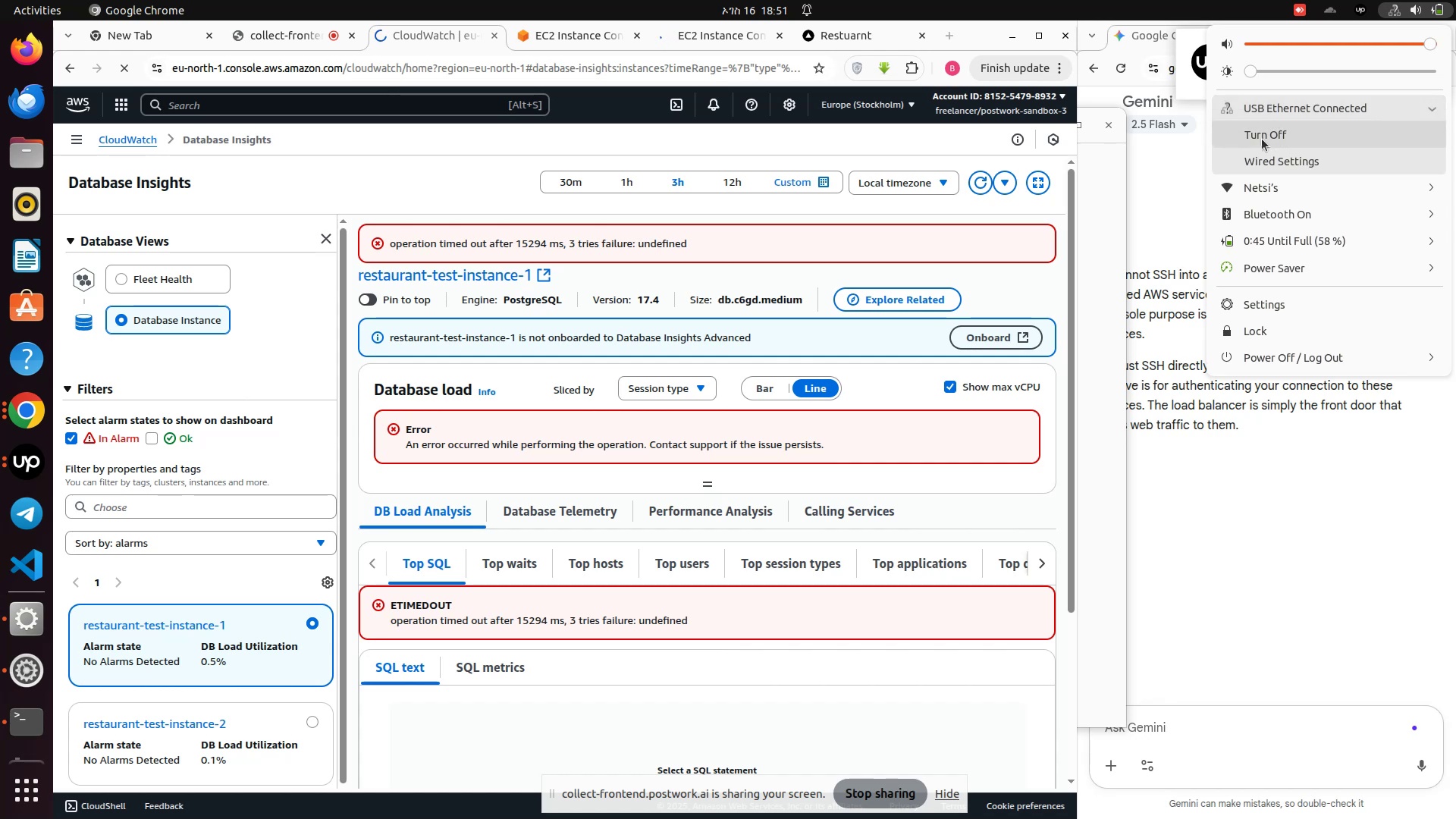 
left_click([1262, 139])
 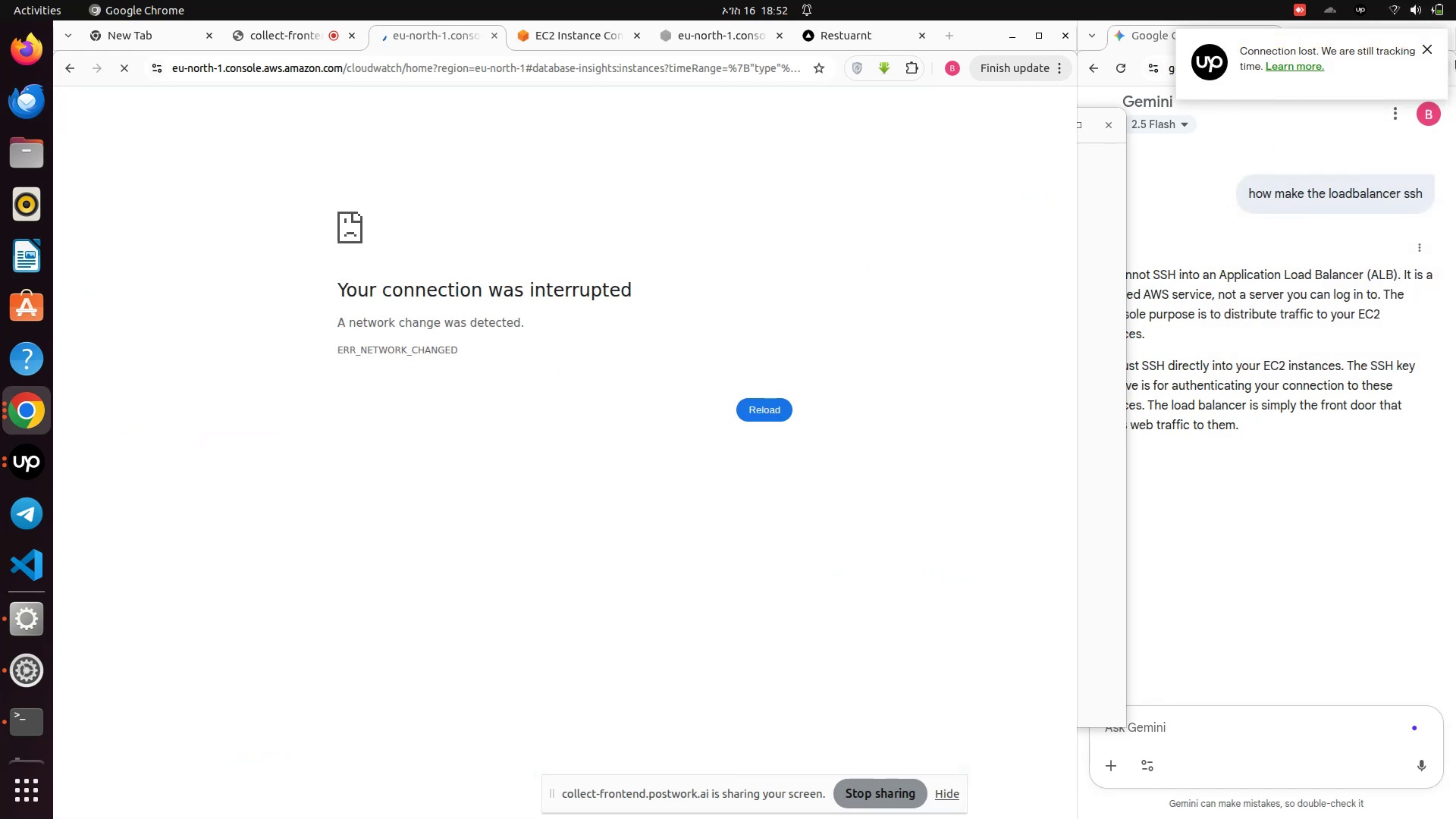 
left_click([1394, 4])
 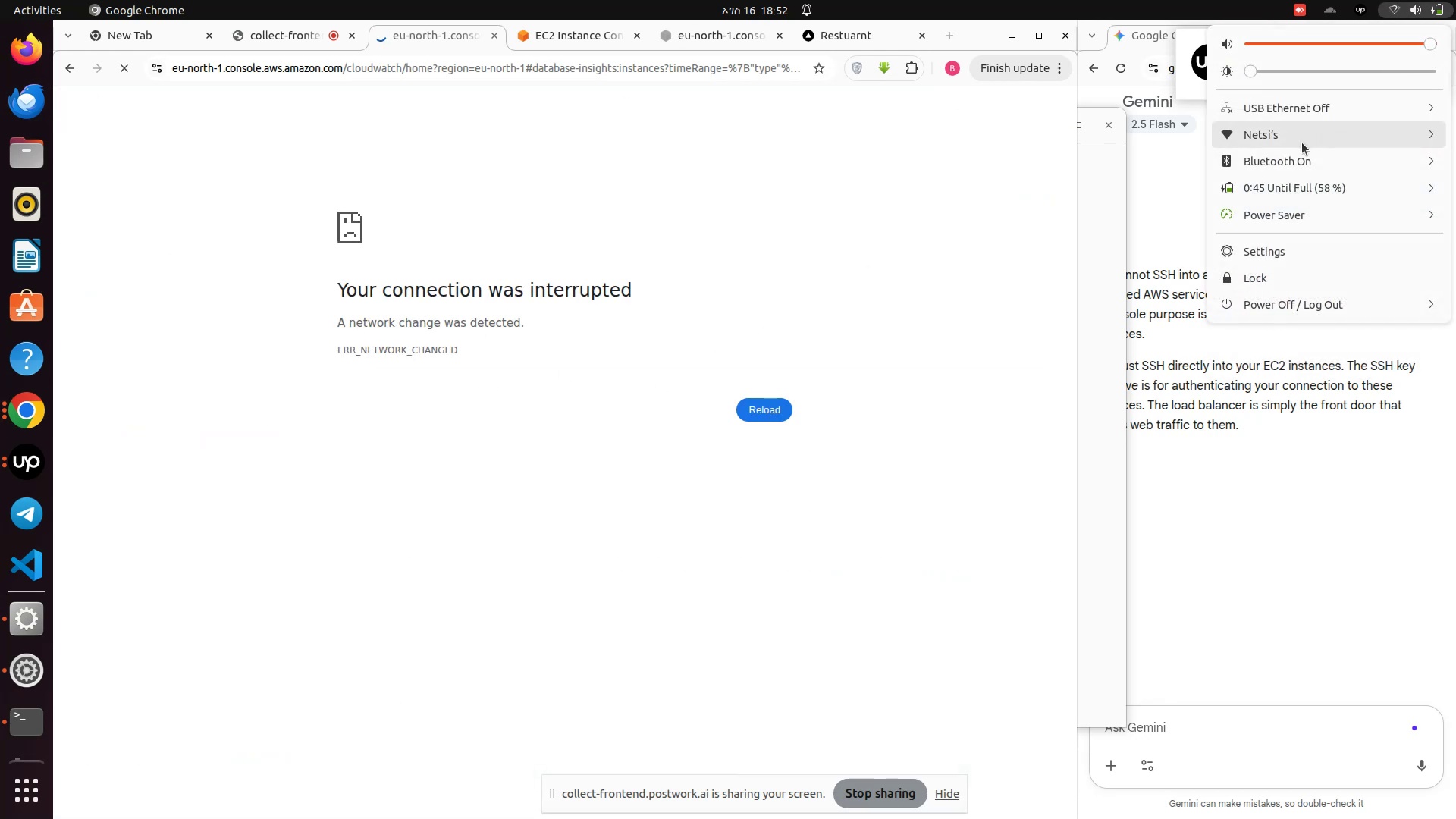 
left_click([1298, 143])
 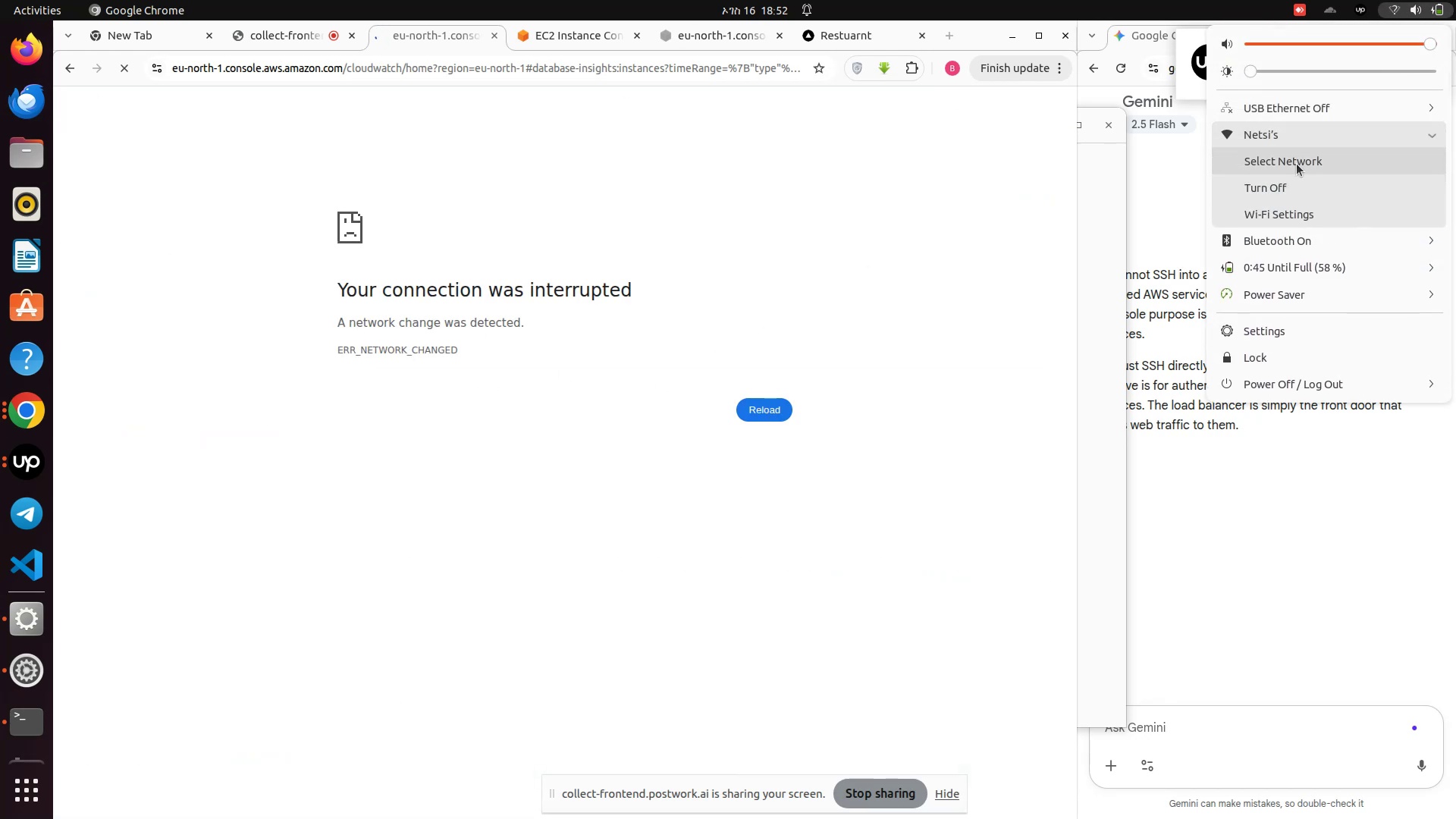 
left_click([1297, 166])
 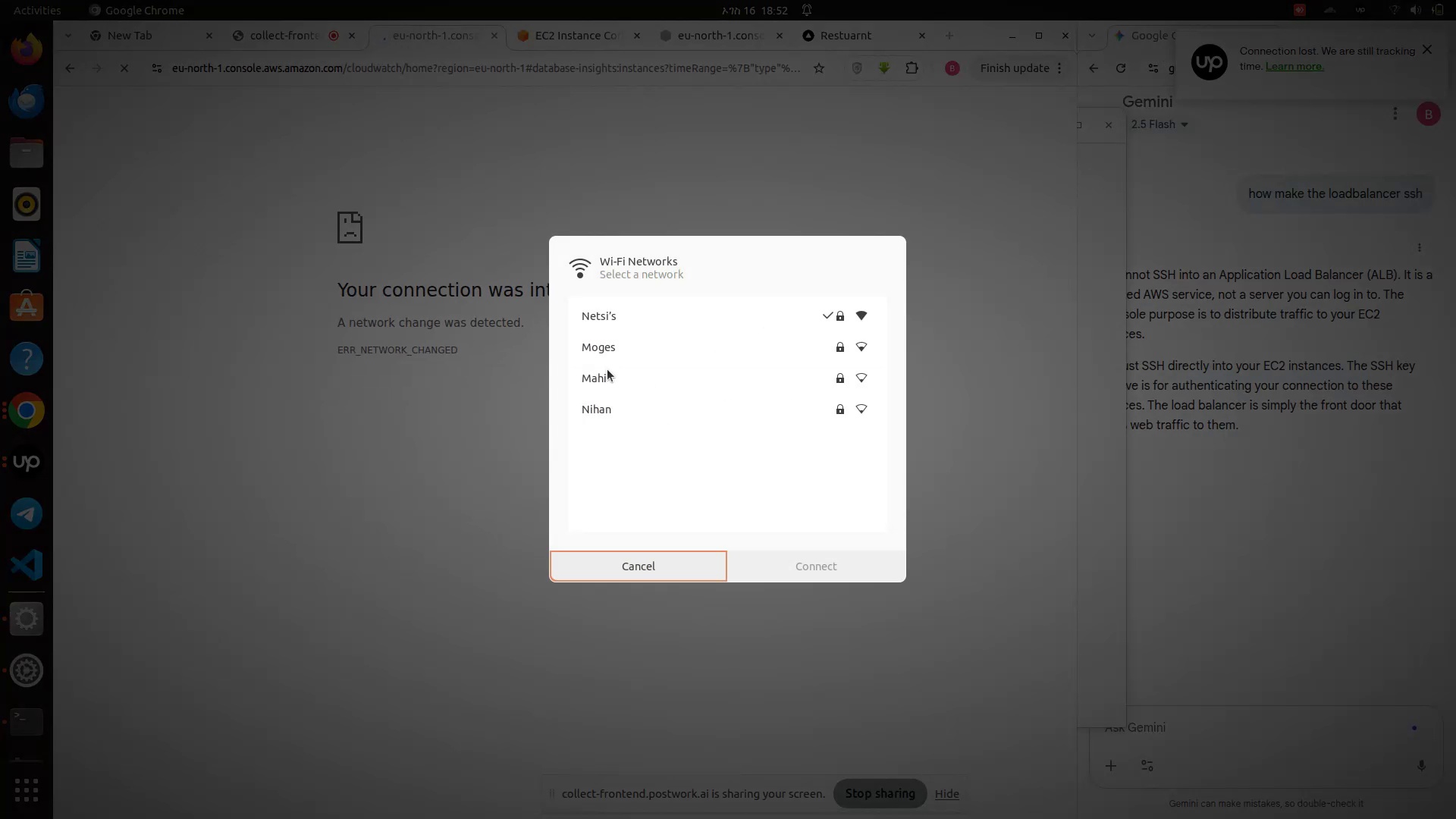 
left_click([610, 346])
 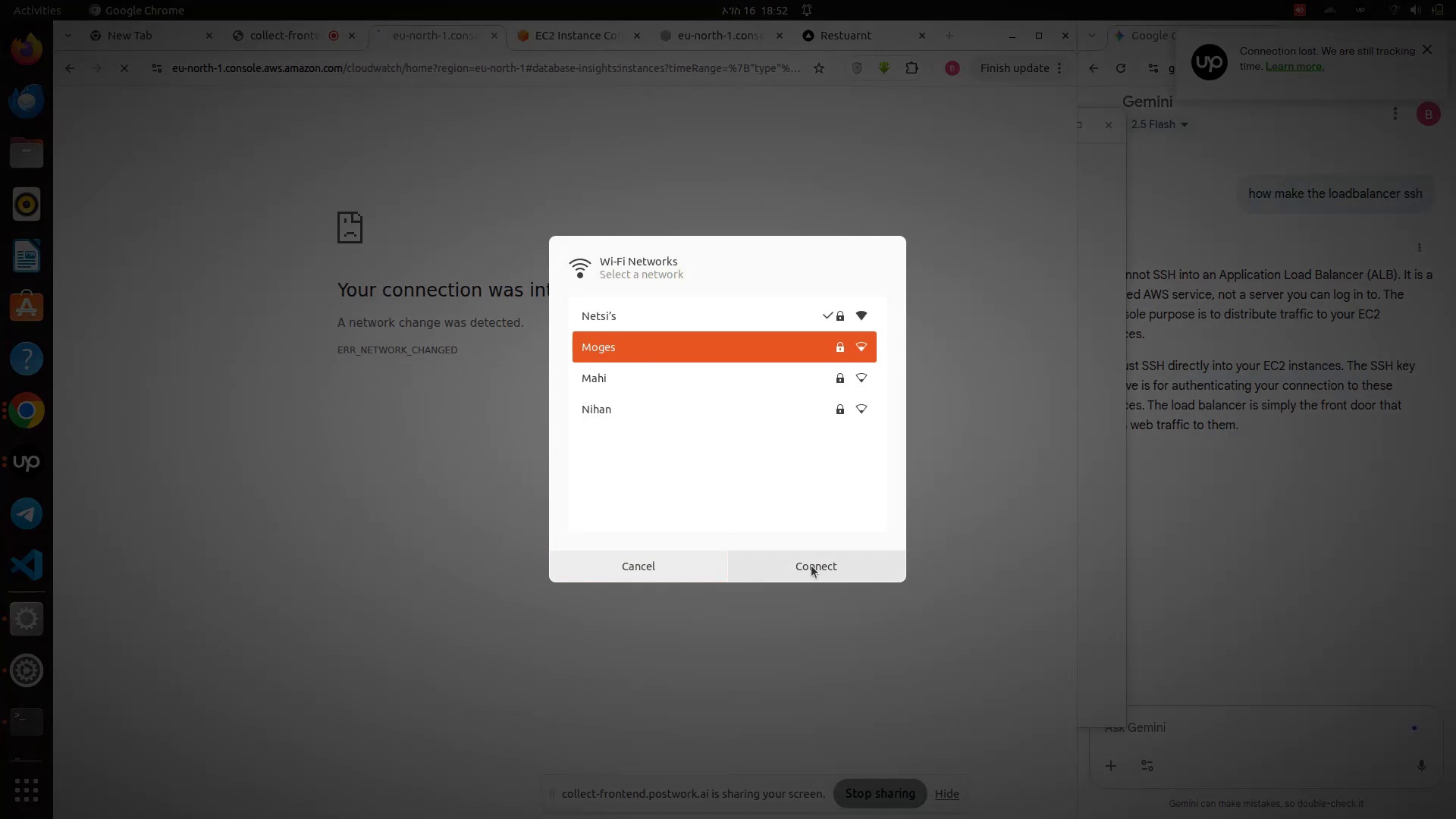 
left_click([812, 563])
 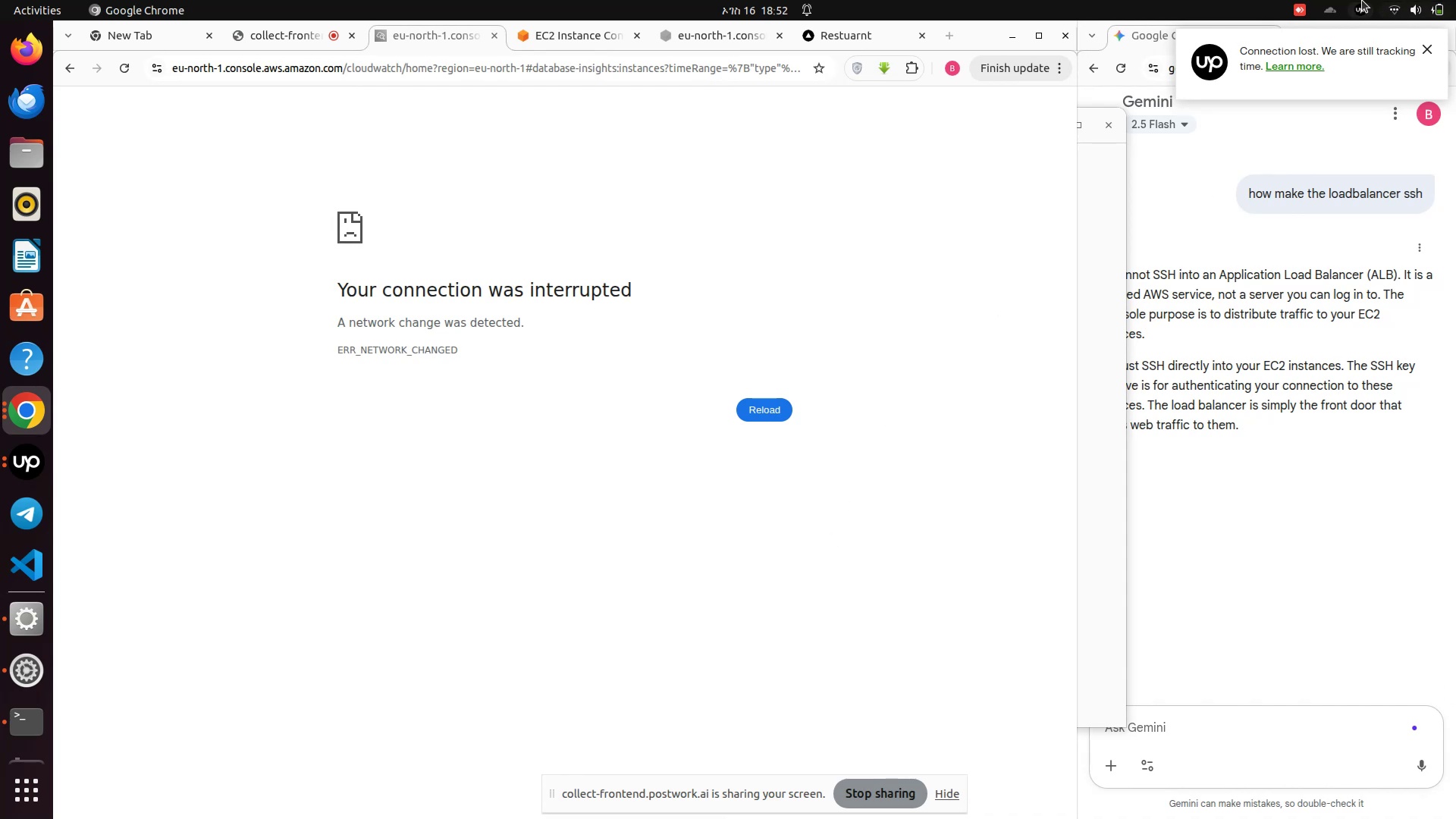 
left_click([1413, 1])
 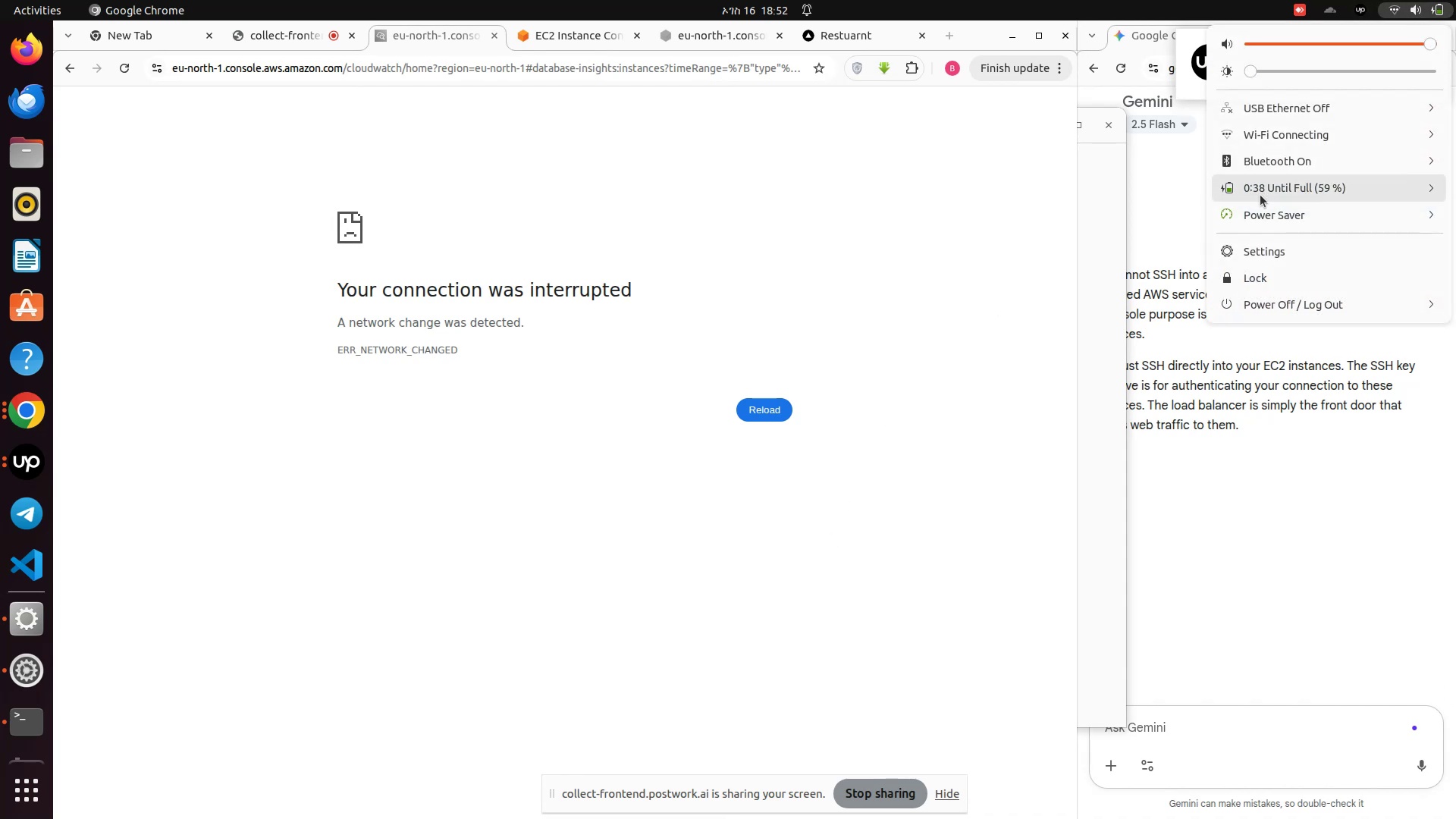 
left_click([1274, 146])
 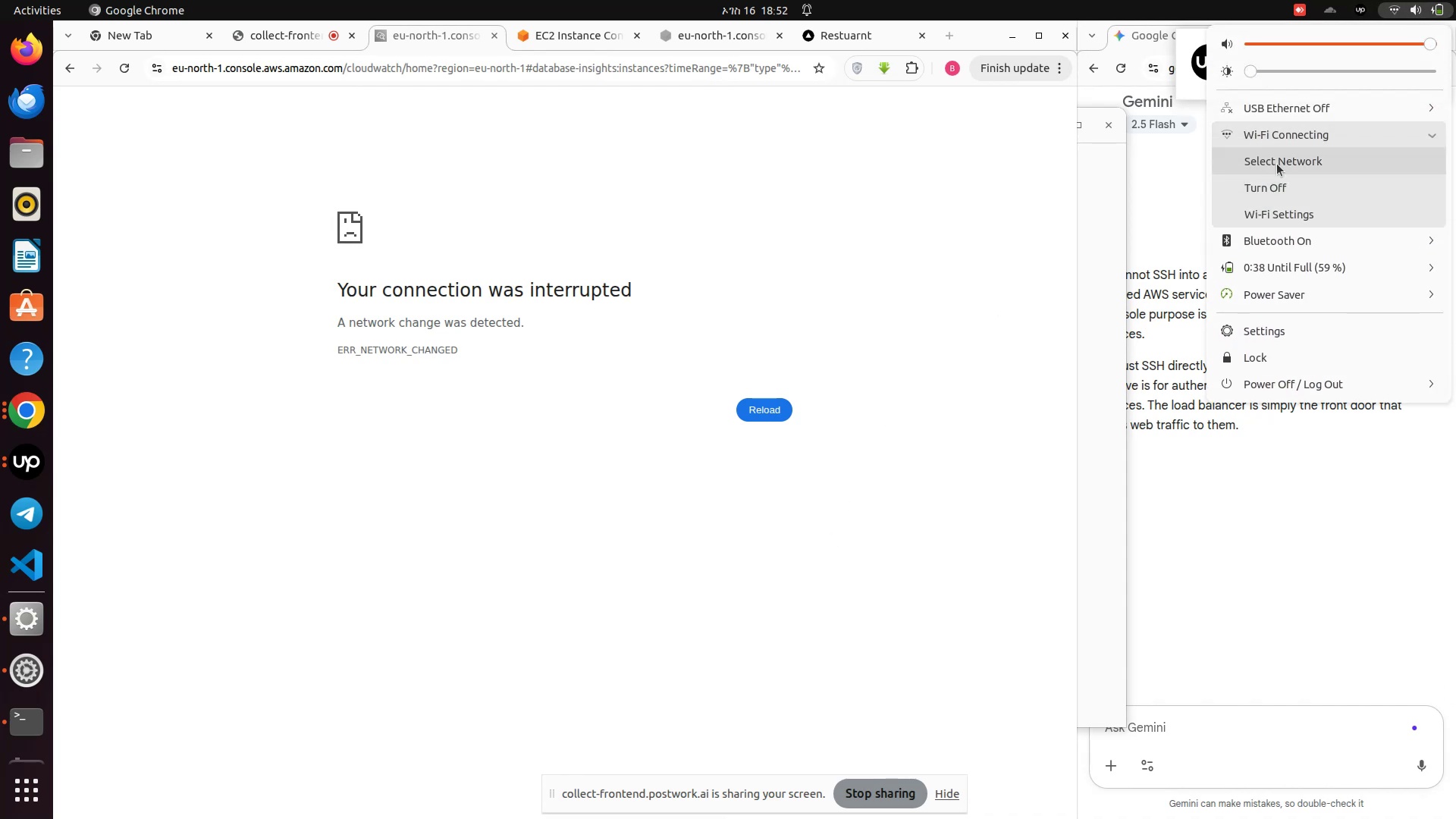 
left_click([1279, 163])
 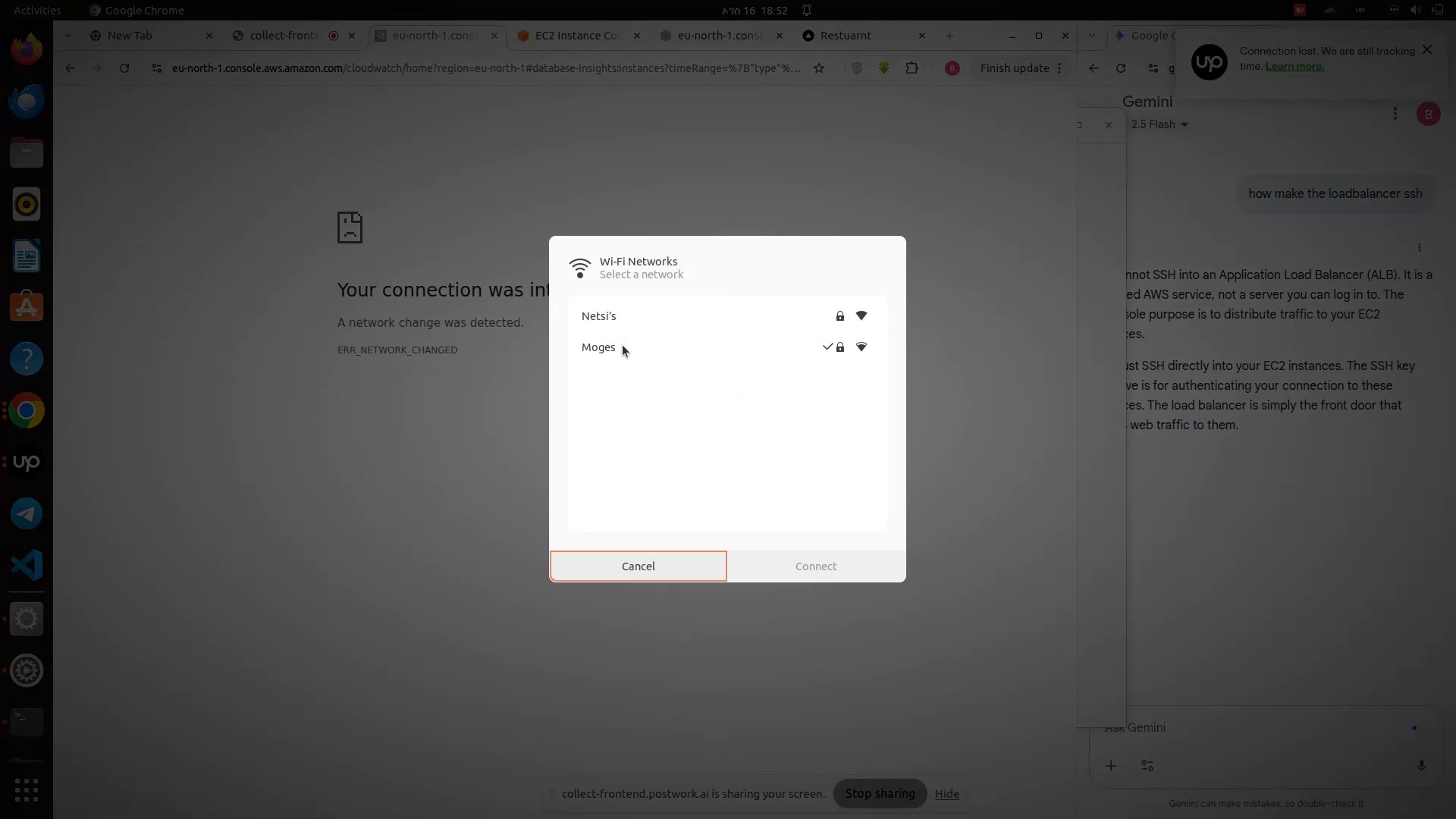 
left_click([623, 345])
 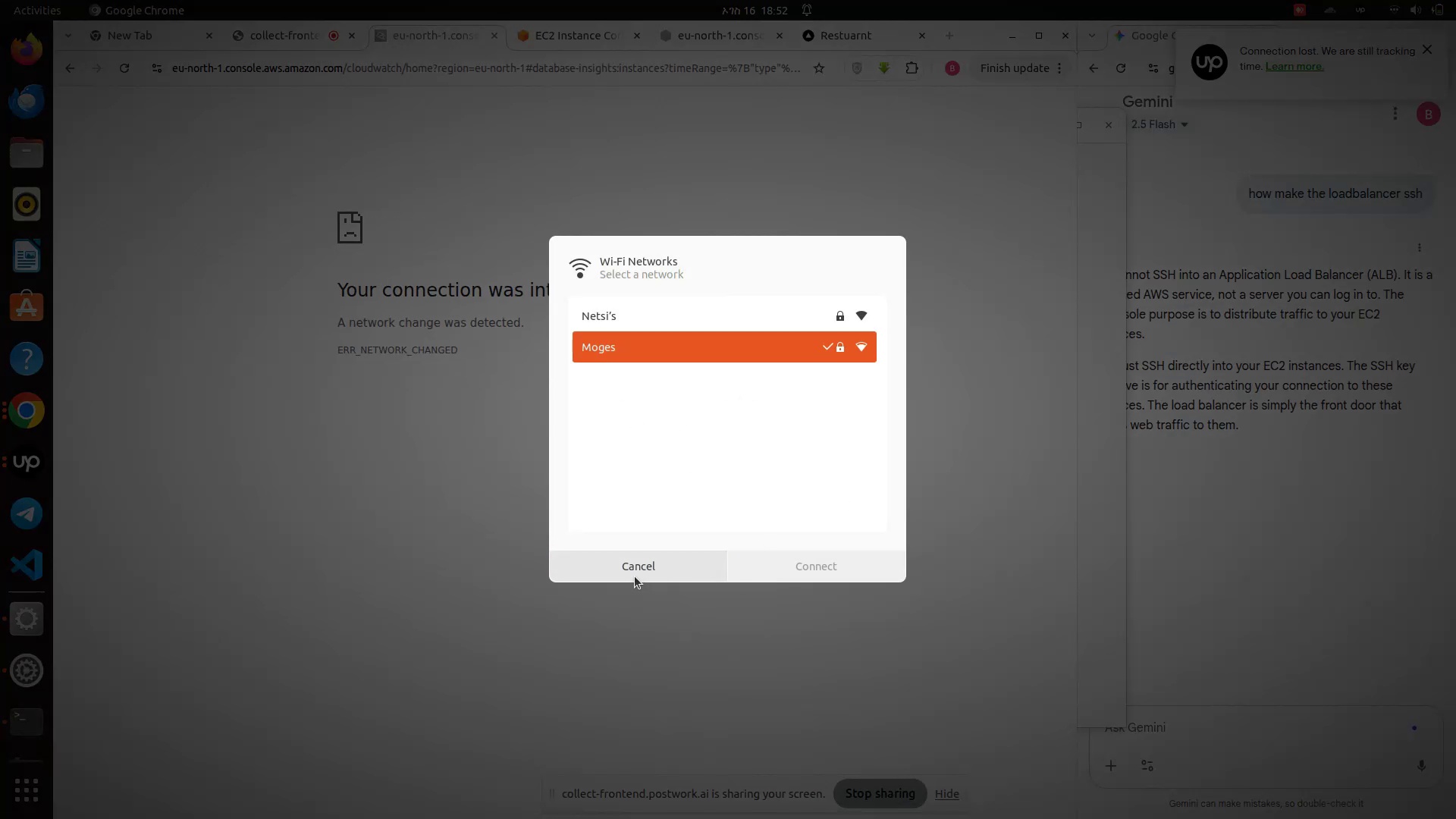 
left_click([634, 576])
 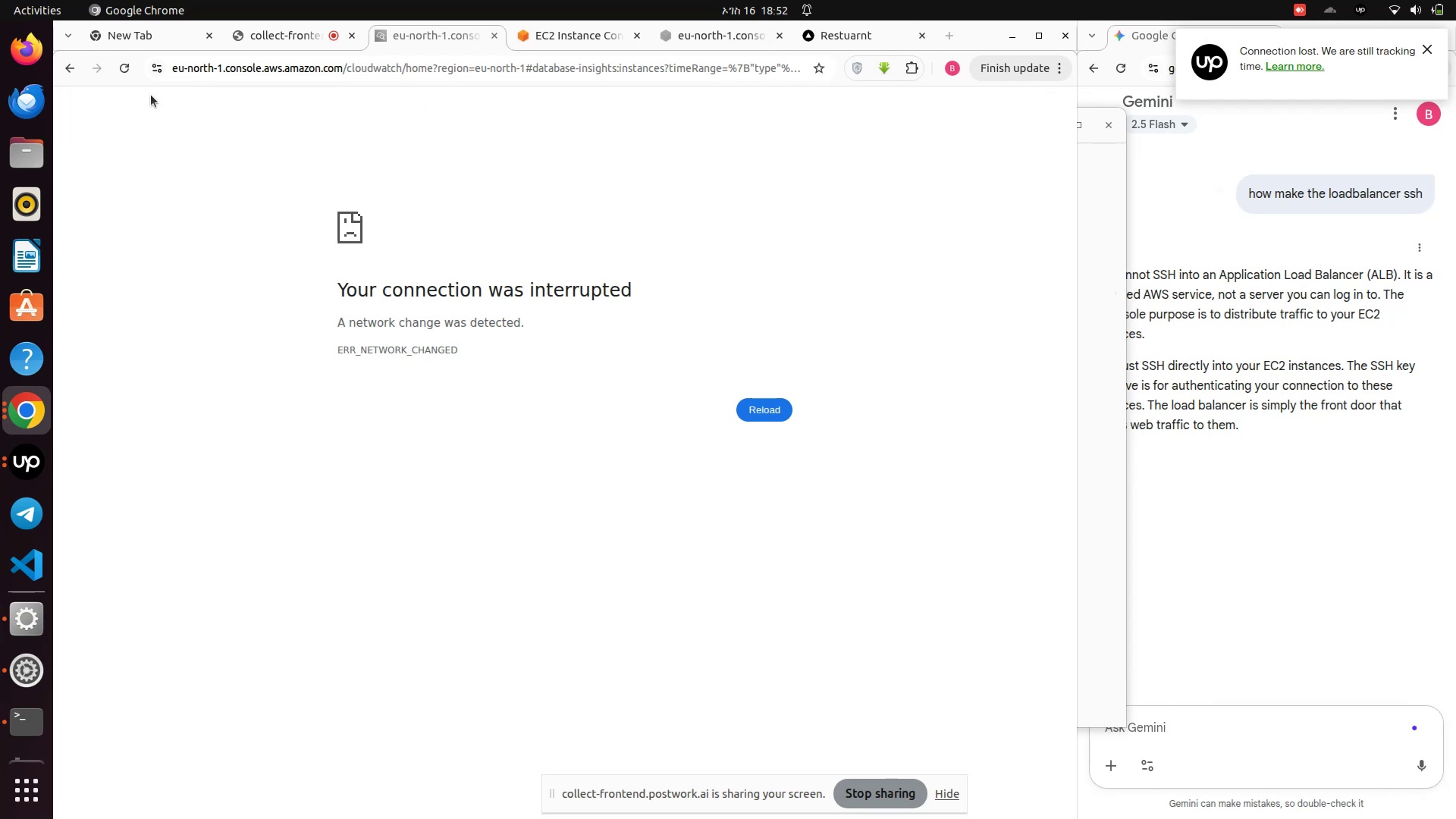 
left_click([122, 67])
 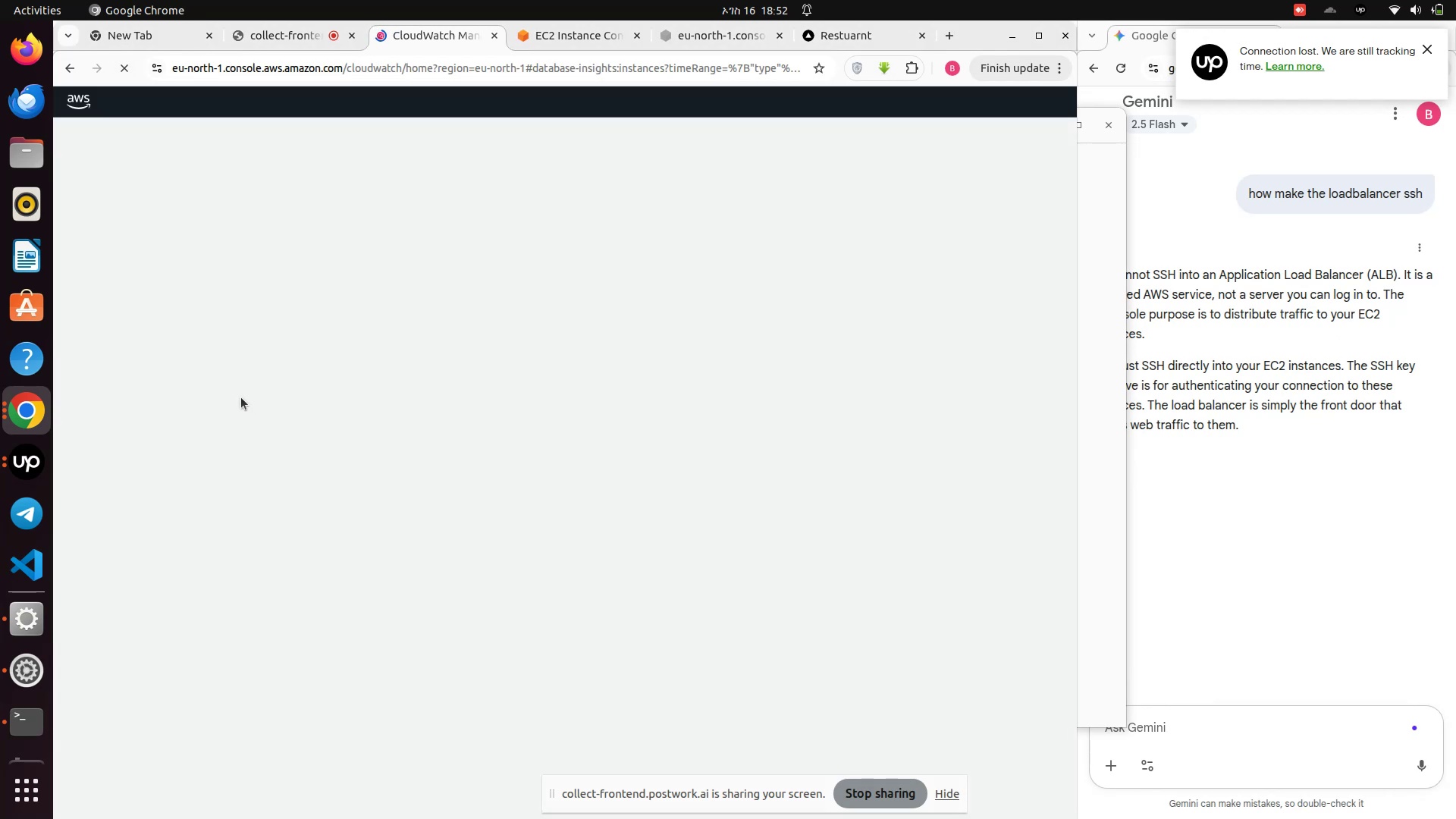 
wait(9.5)
 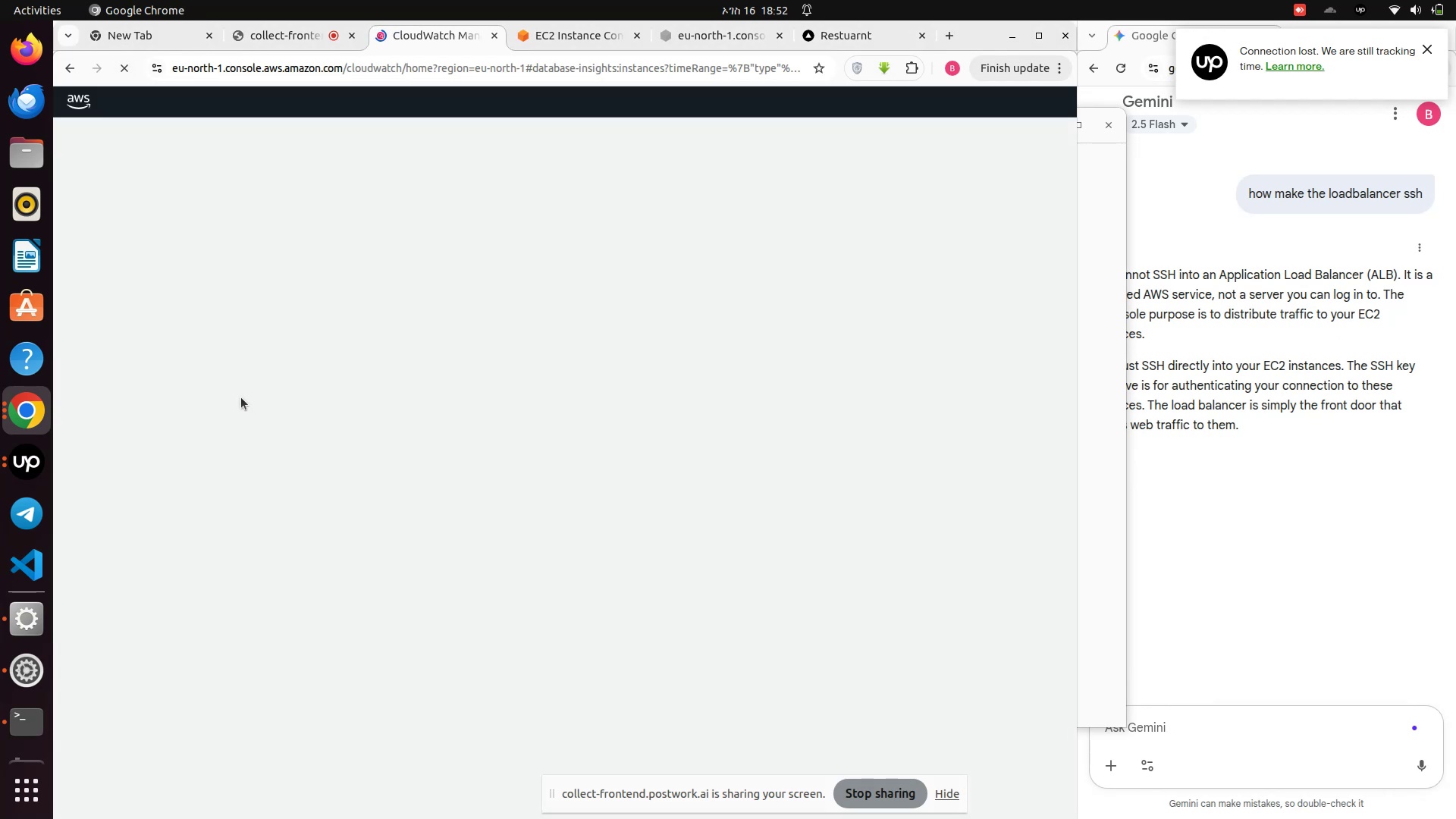 
left_click([20, 469])
 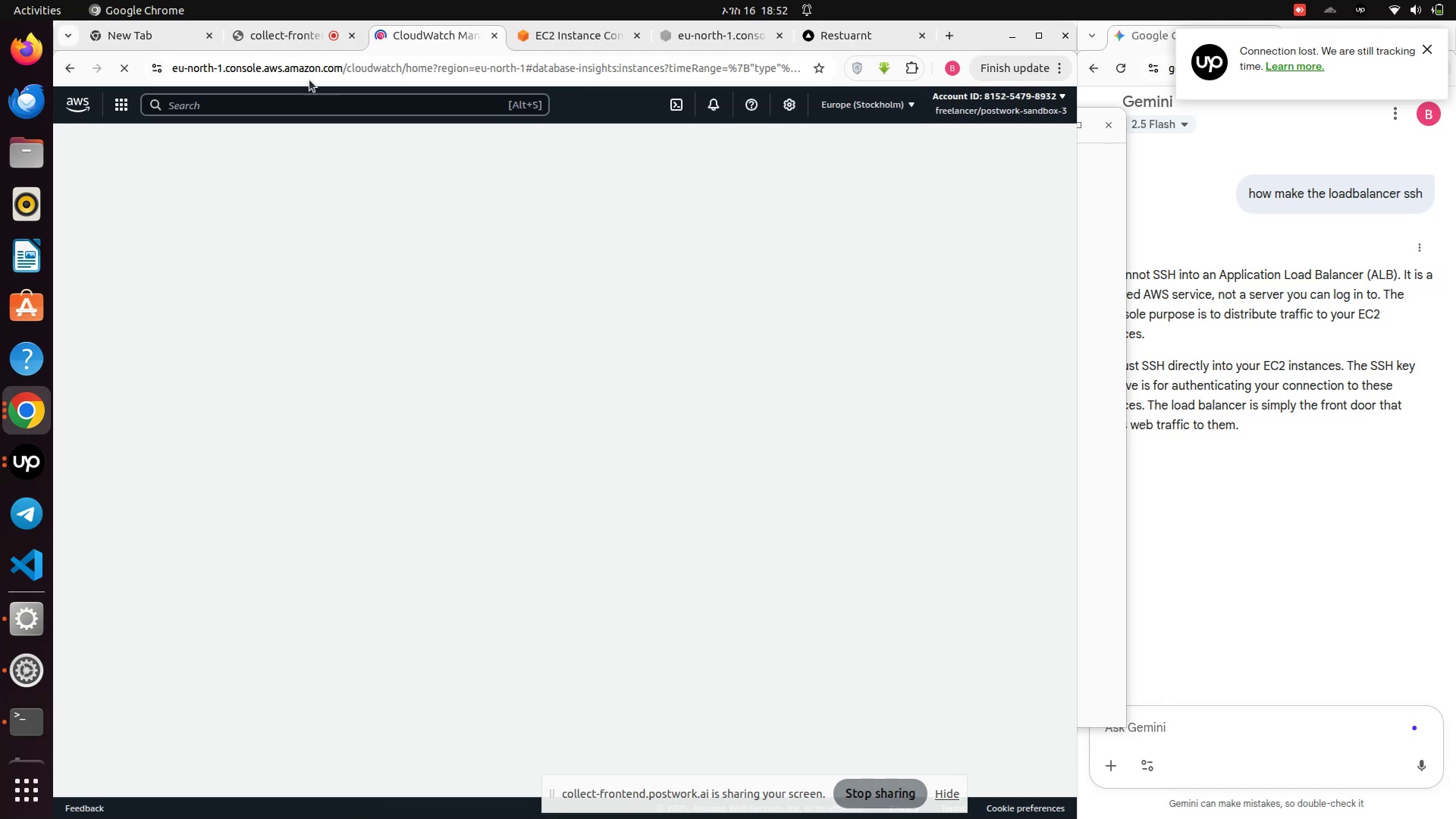 
left_click([241, 34])
 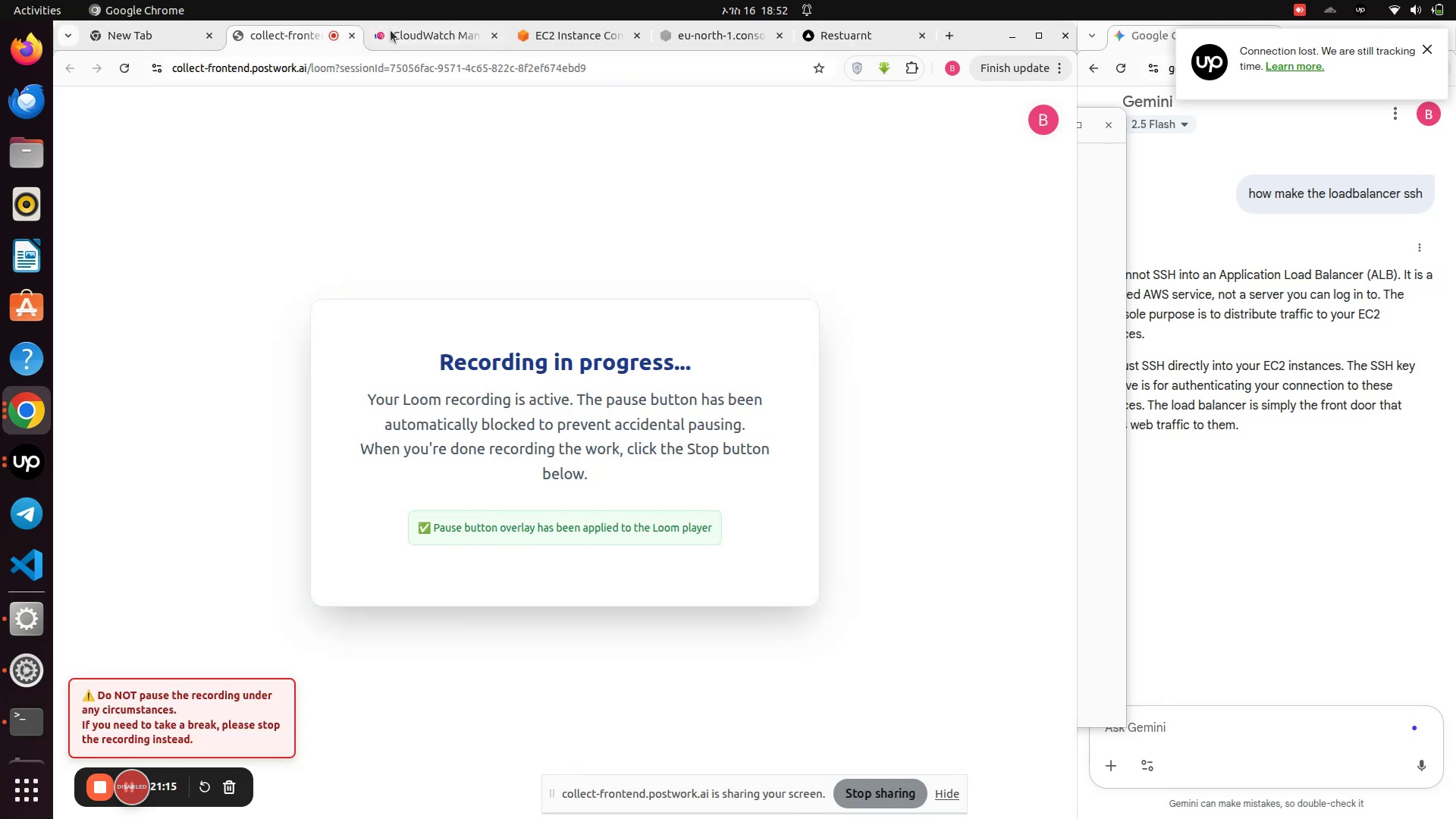 
left_click([406, 28])
 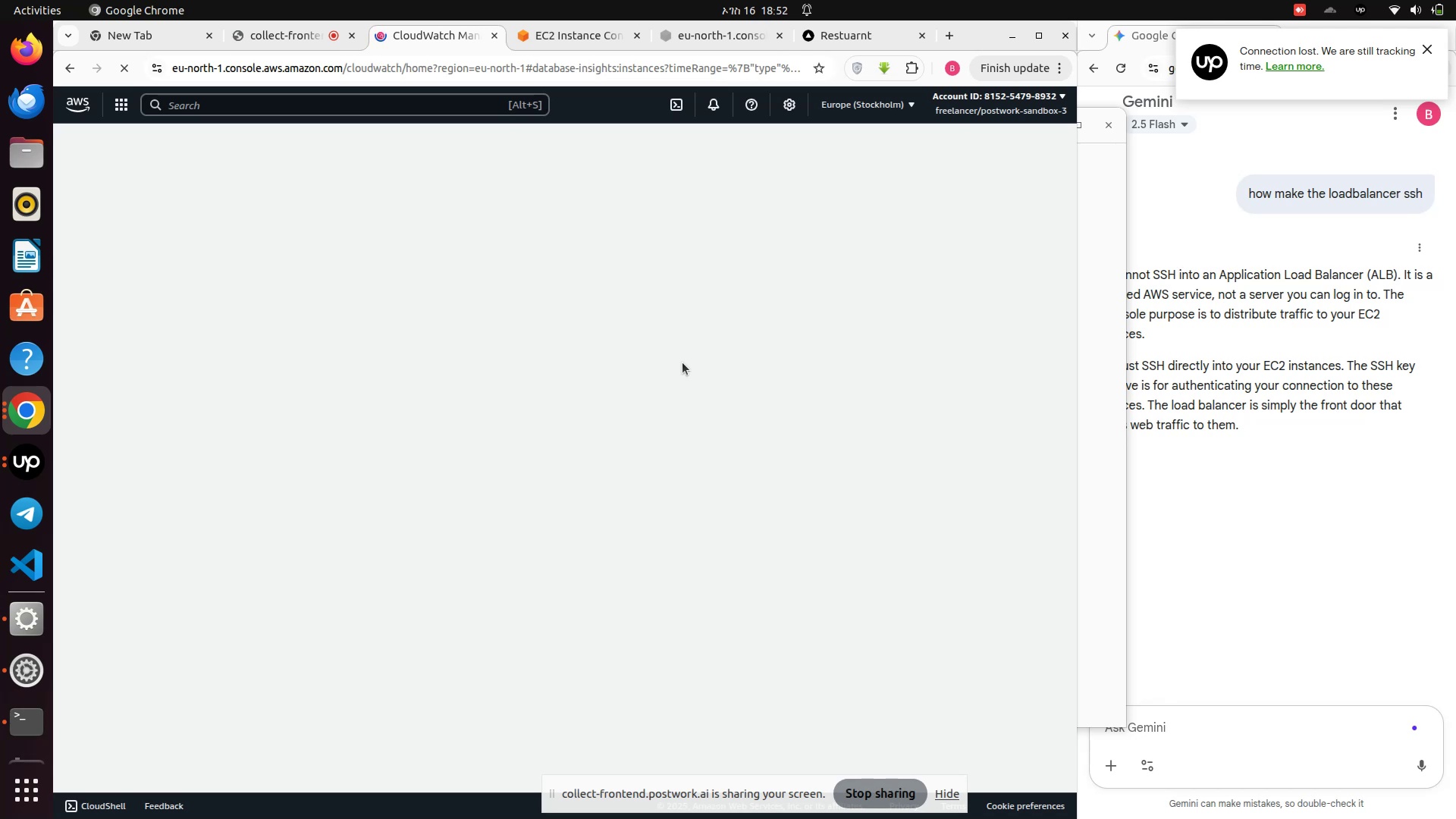 
wait(10.09)
 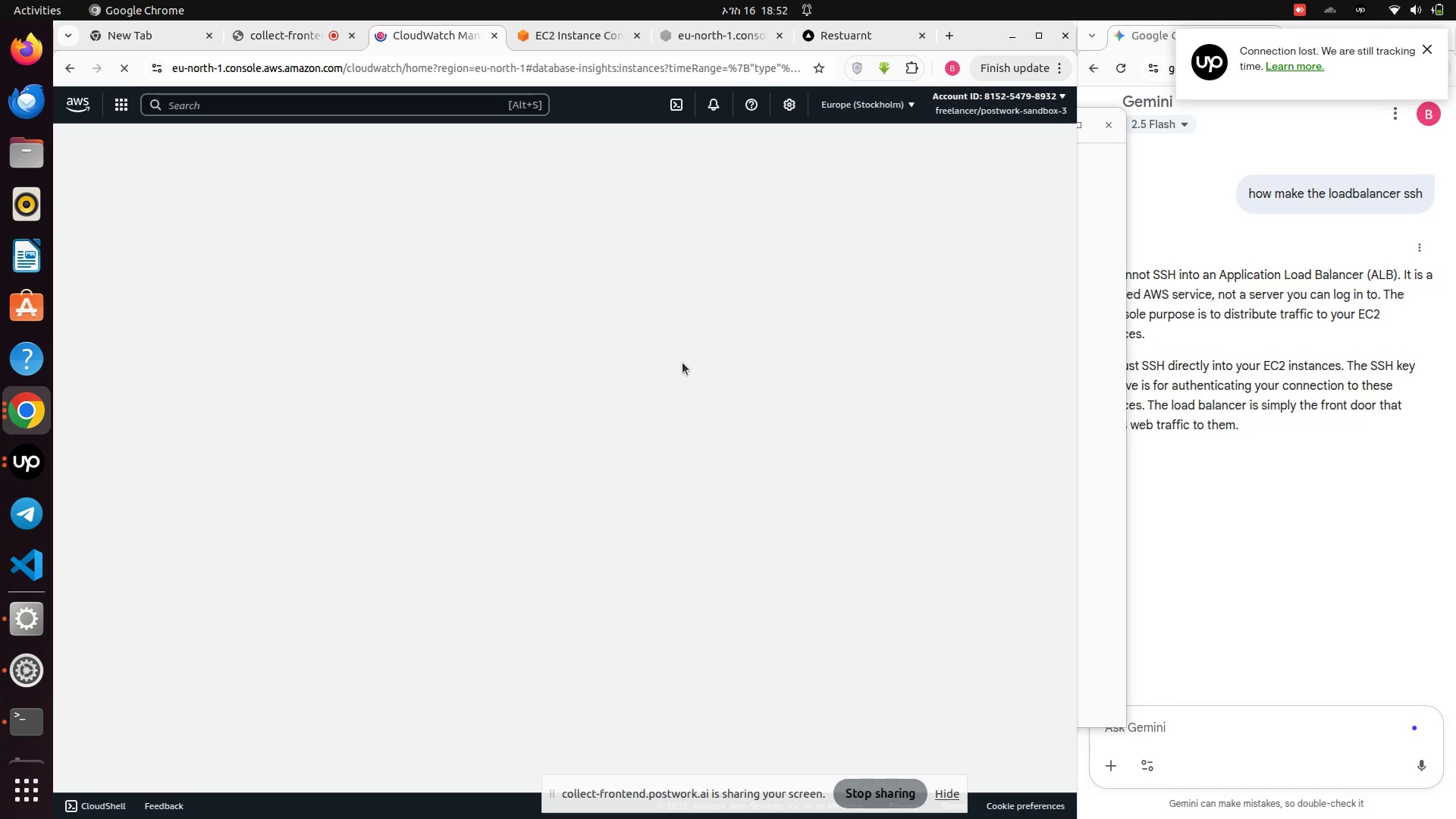 
left_click([1429, 45])
 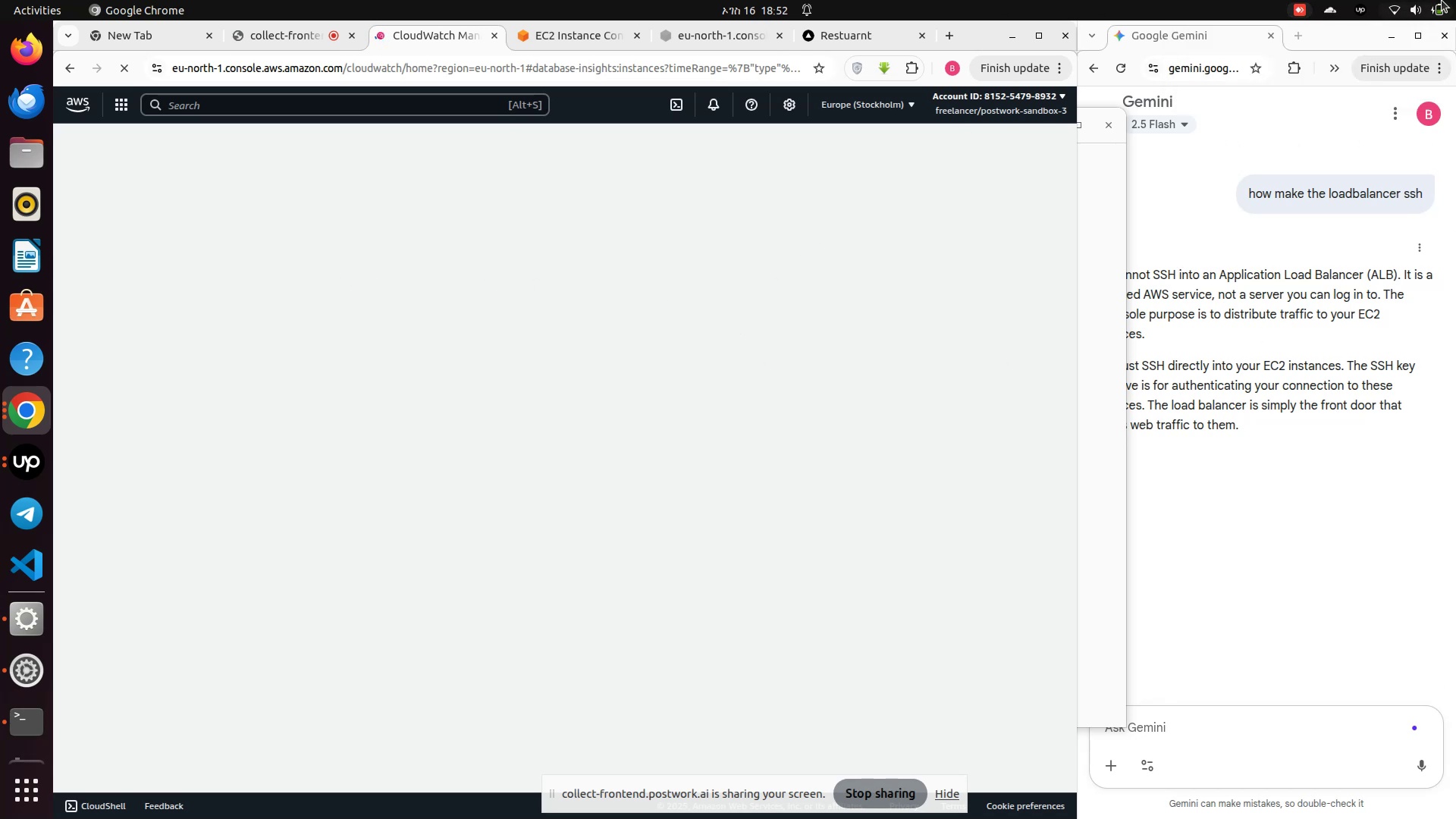 
left_click([1410, 0])
 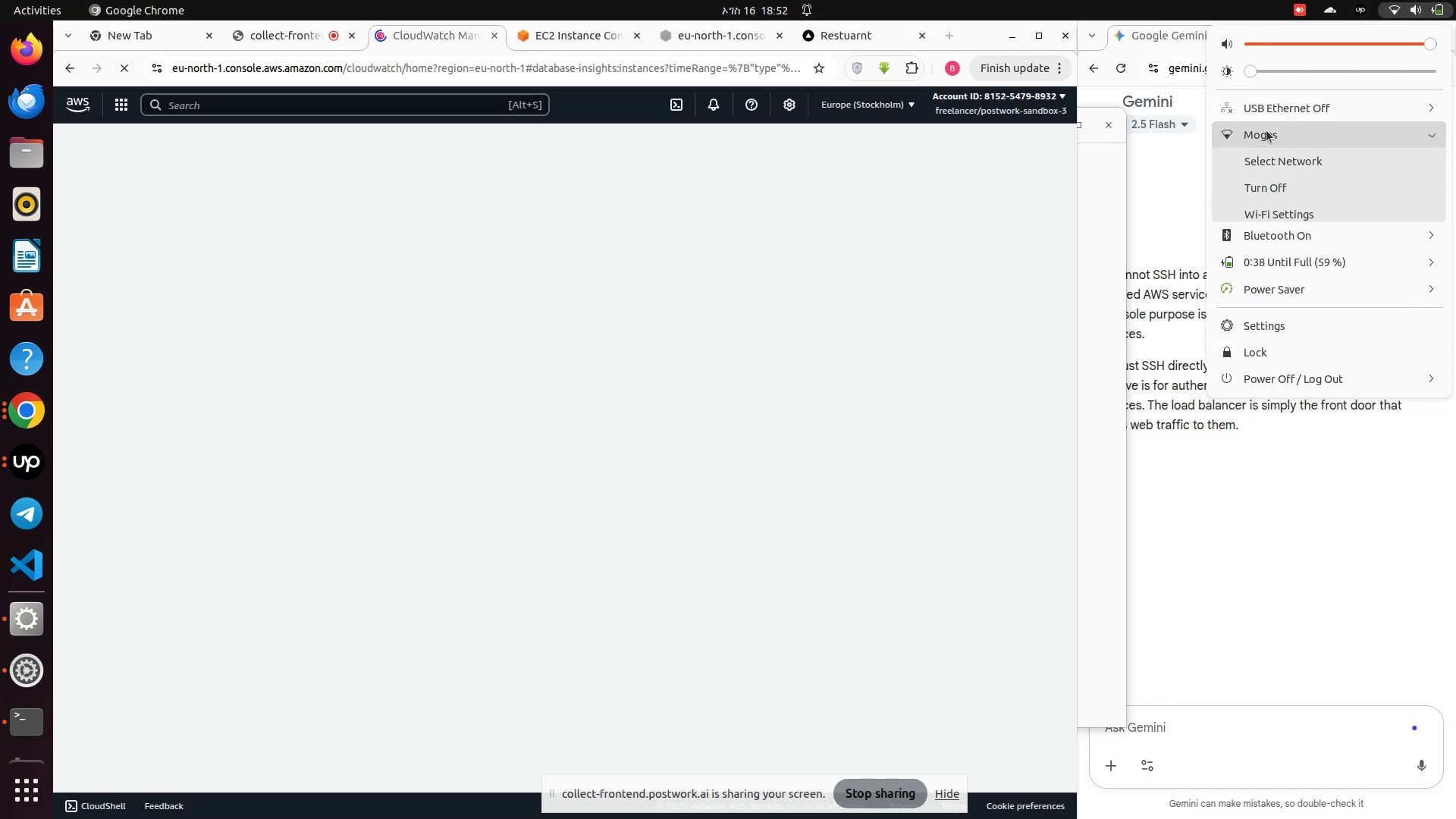 
left_click([1300, 163])
 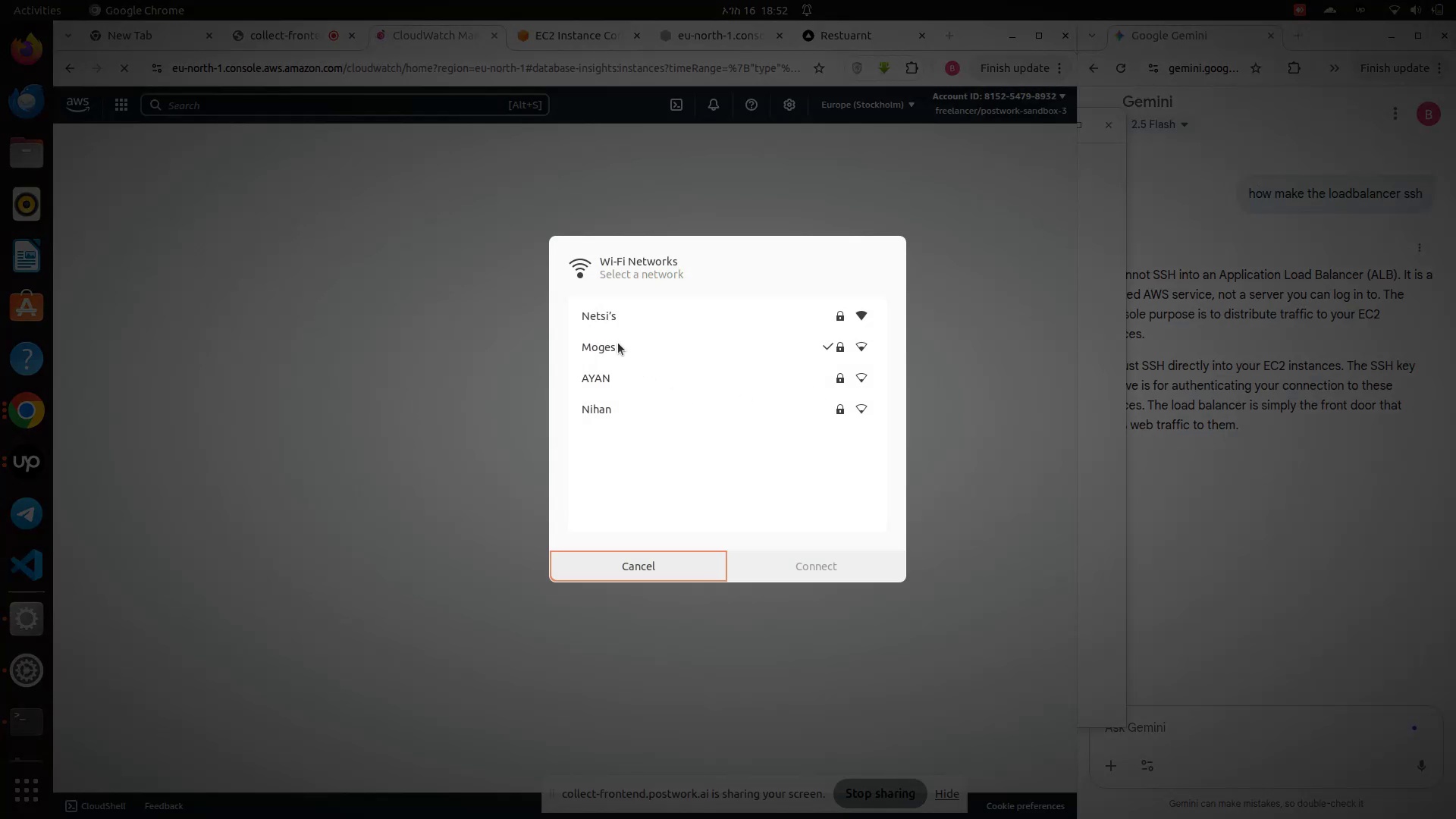 
left_click([609, 318])
 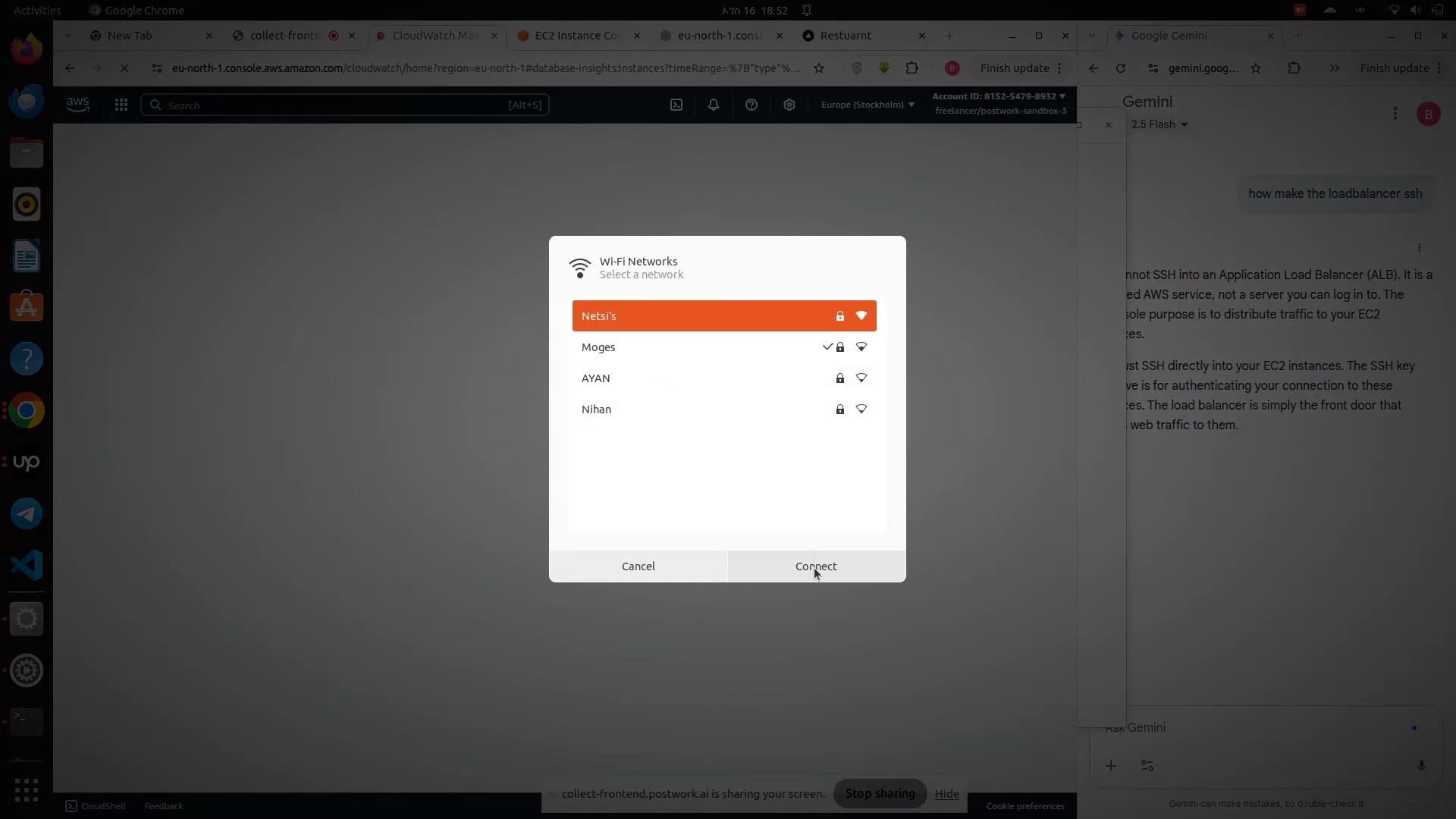 
left_click([814, 569])
 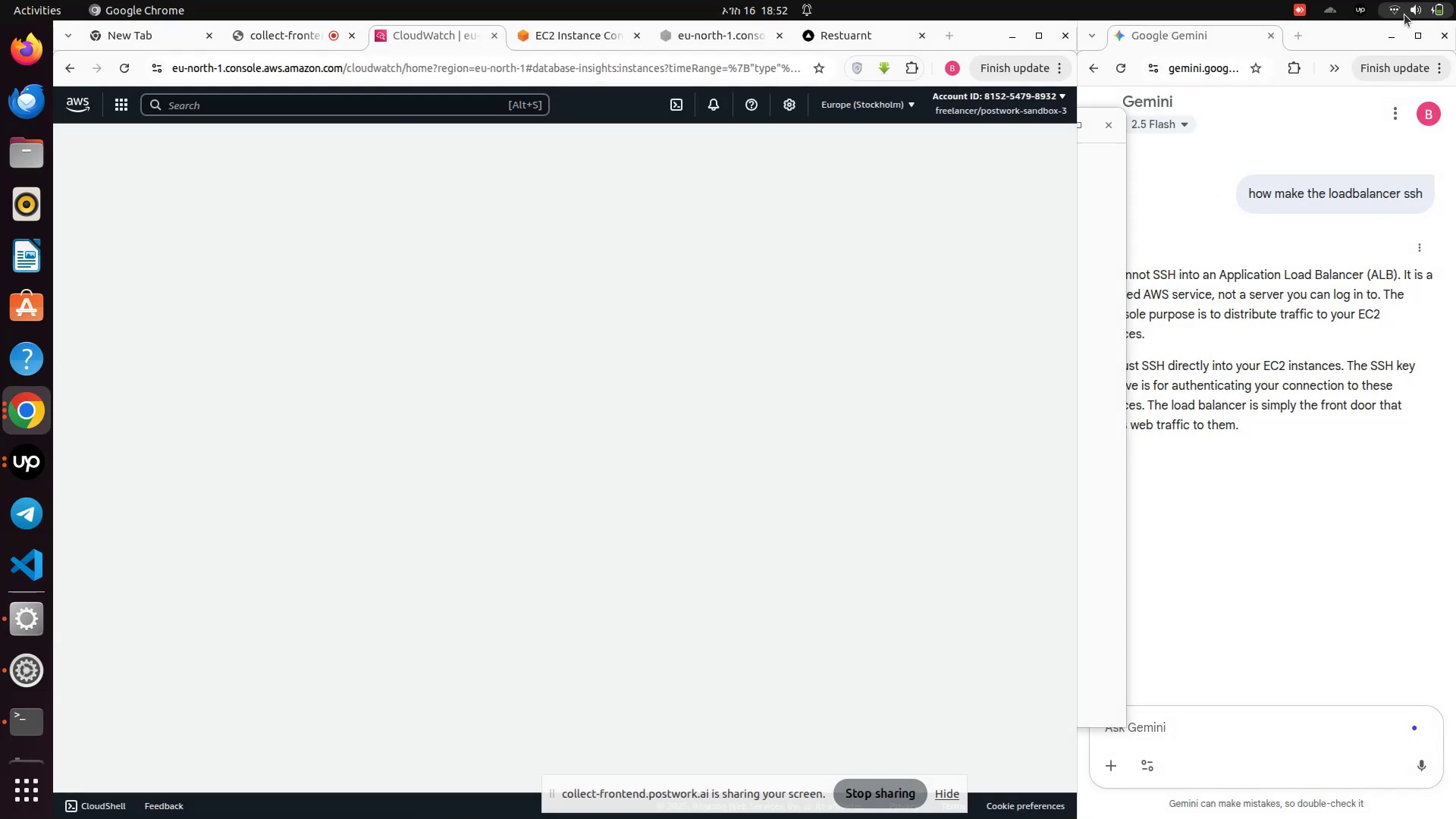 
left_click([1404, 8])
 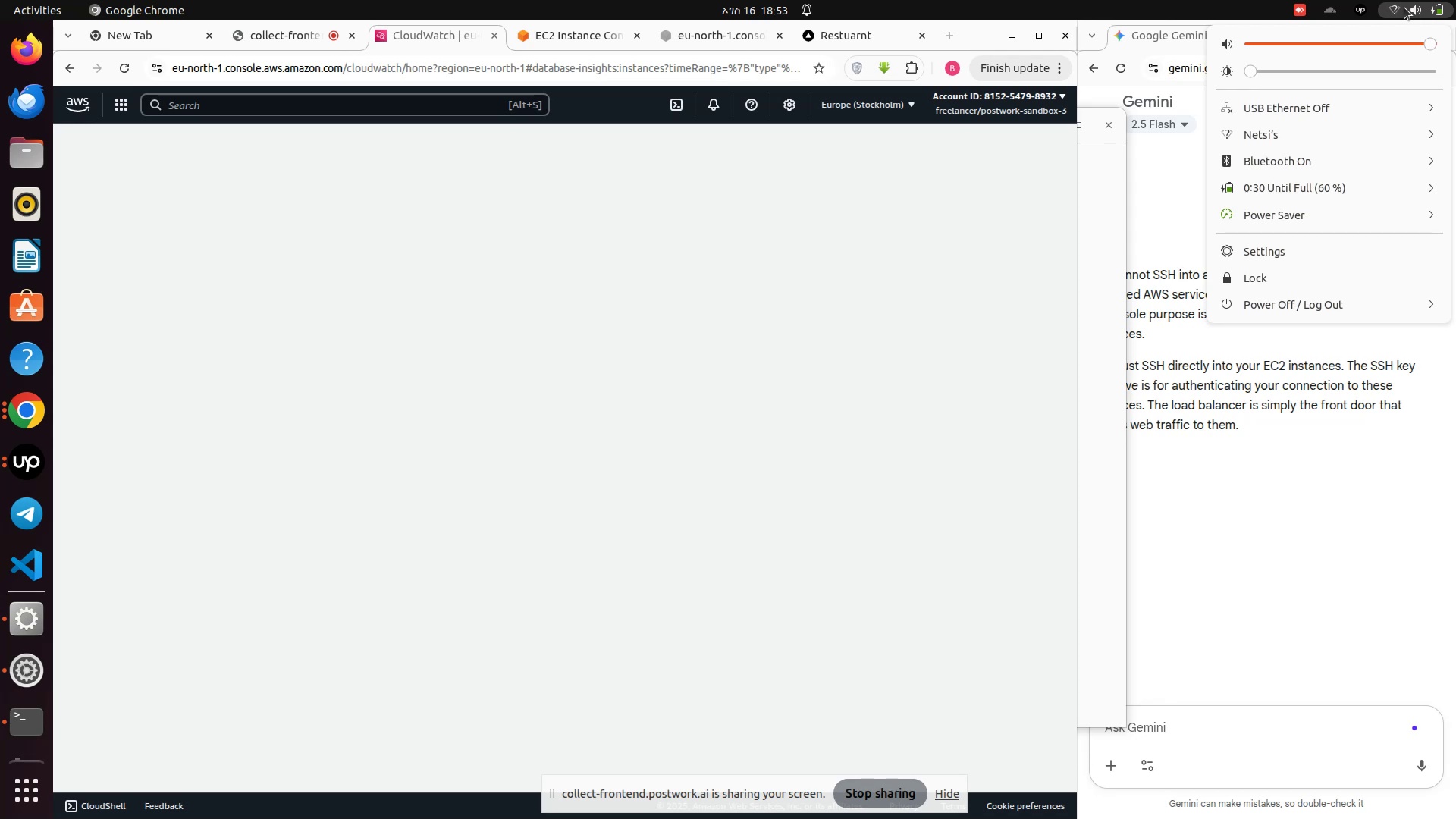 
wait(19.13)
 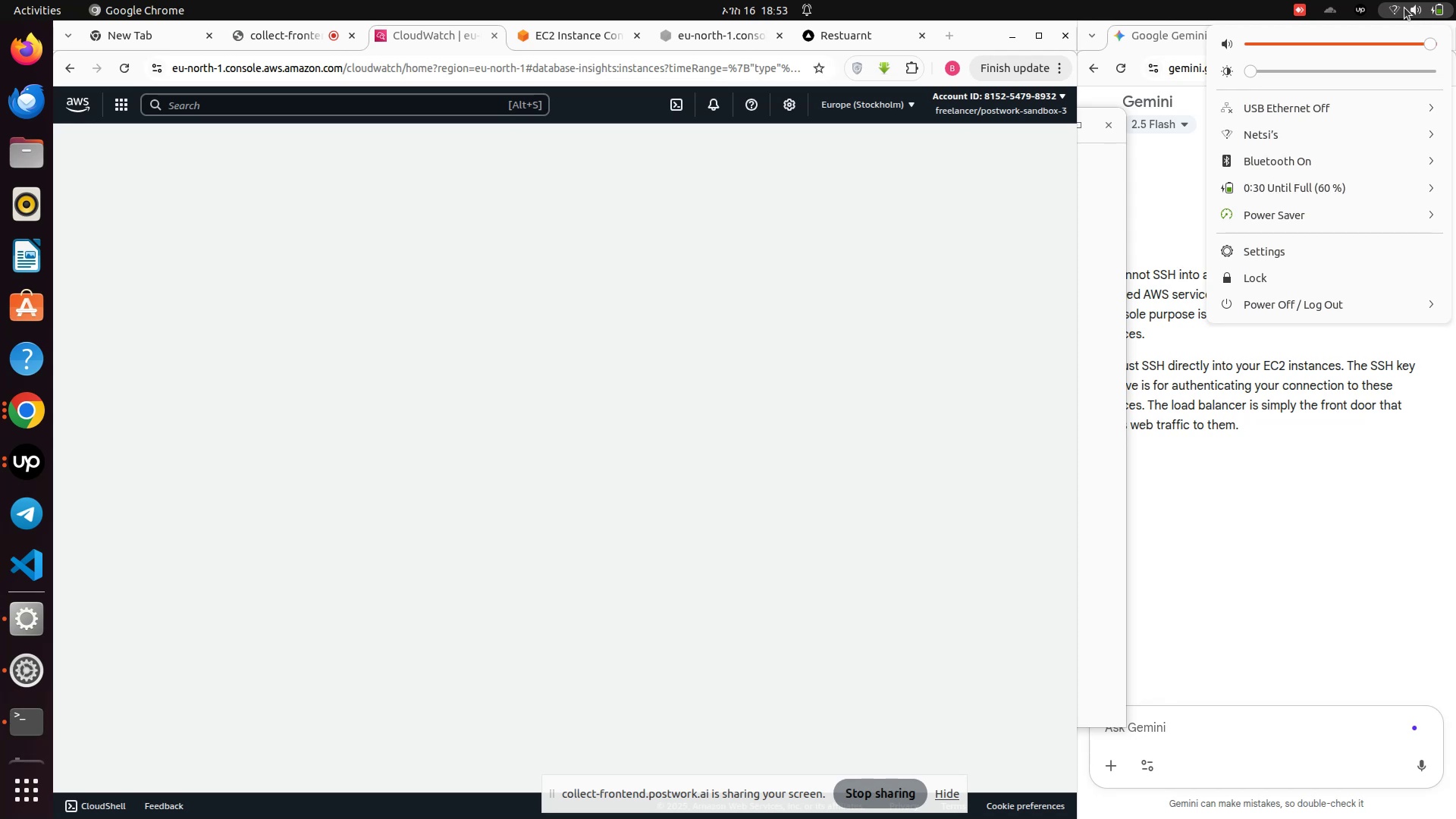 
left_click([1291, 109])
 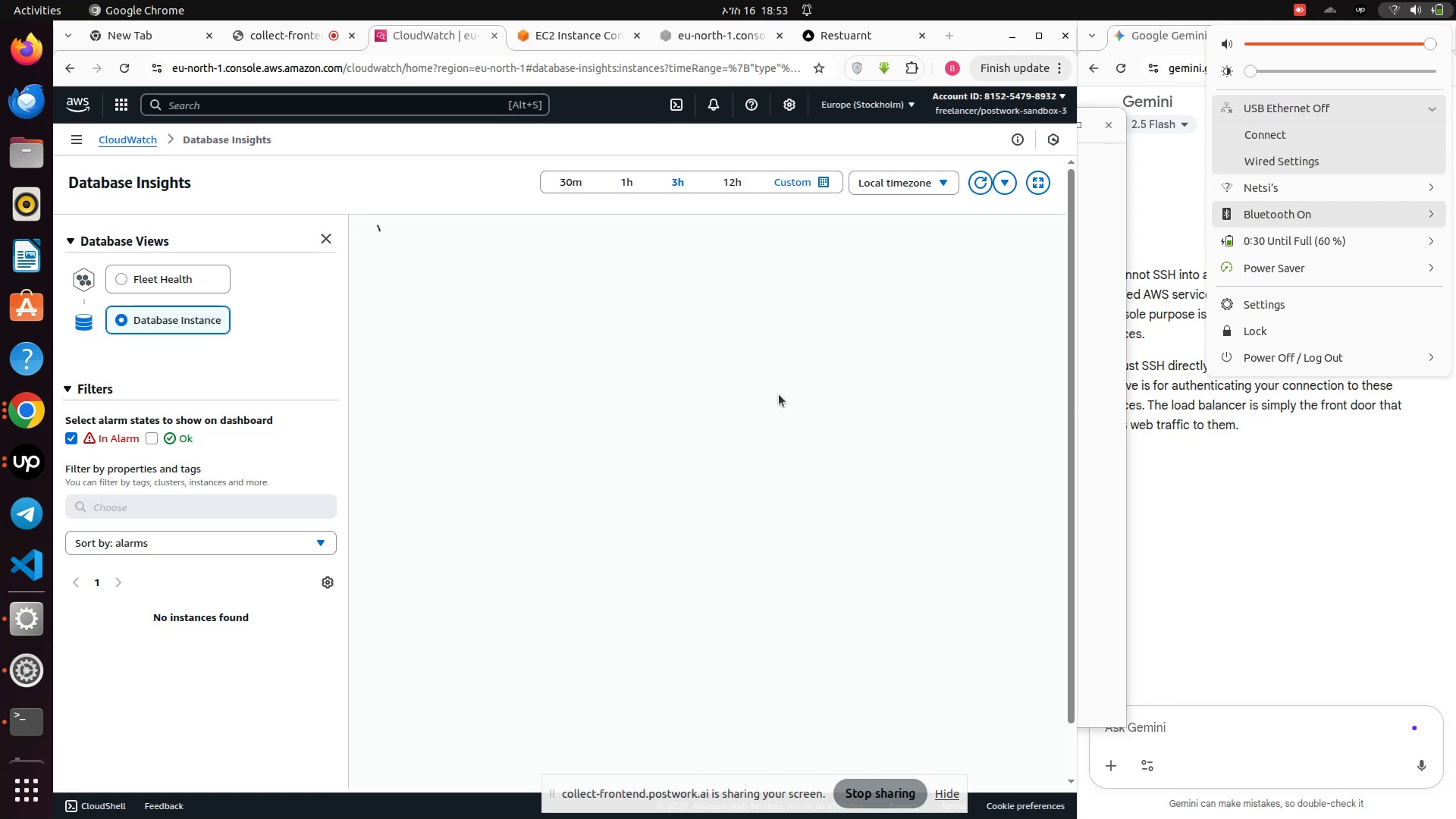 
wait(6.0)
 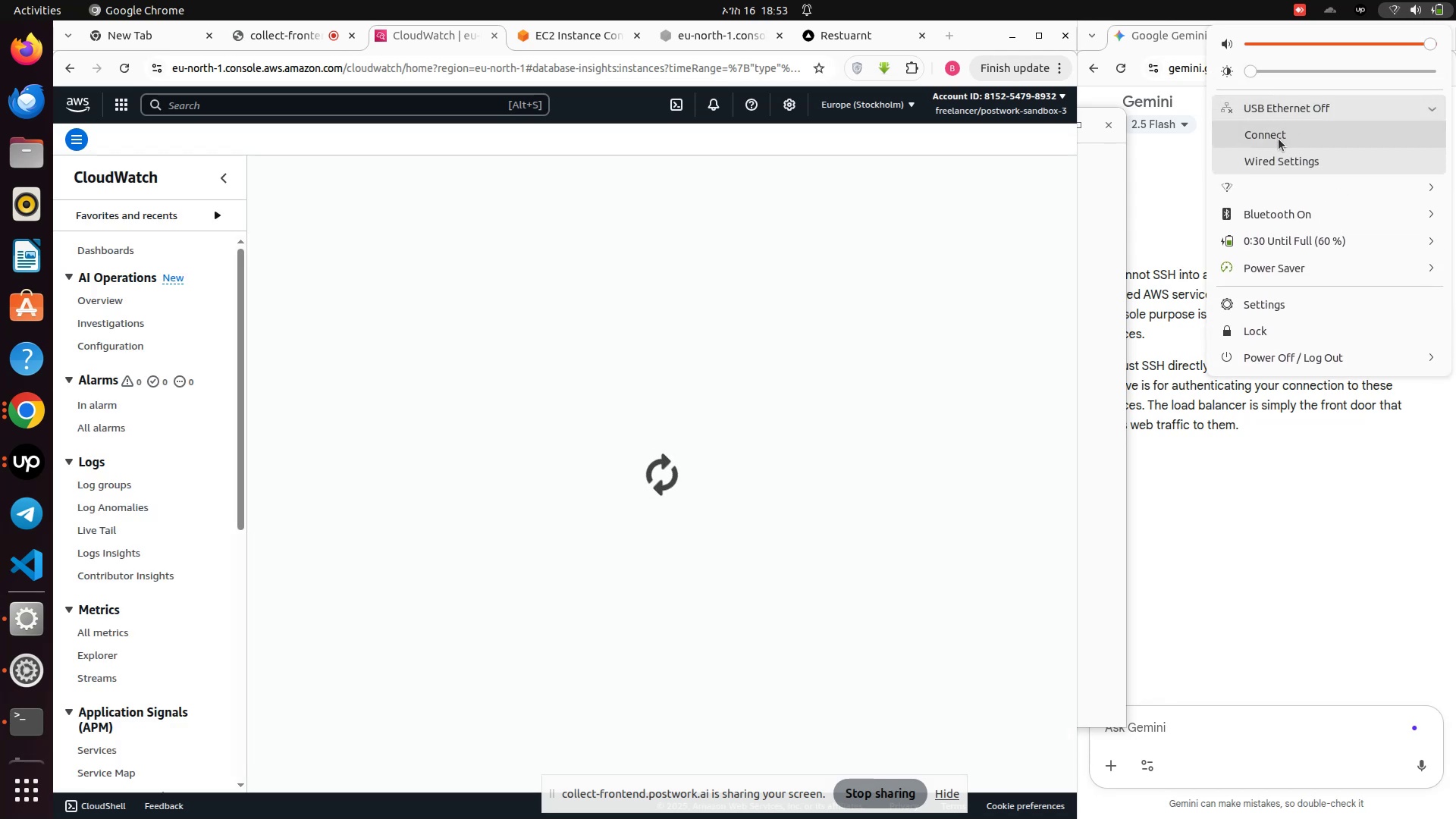 
left_click([1276, 138])
 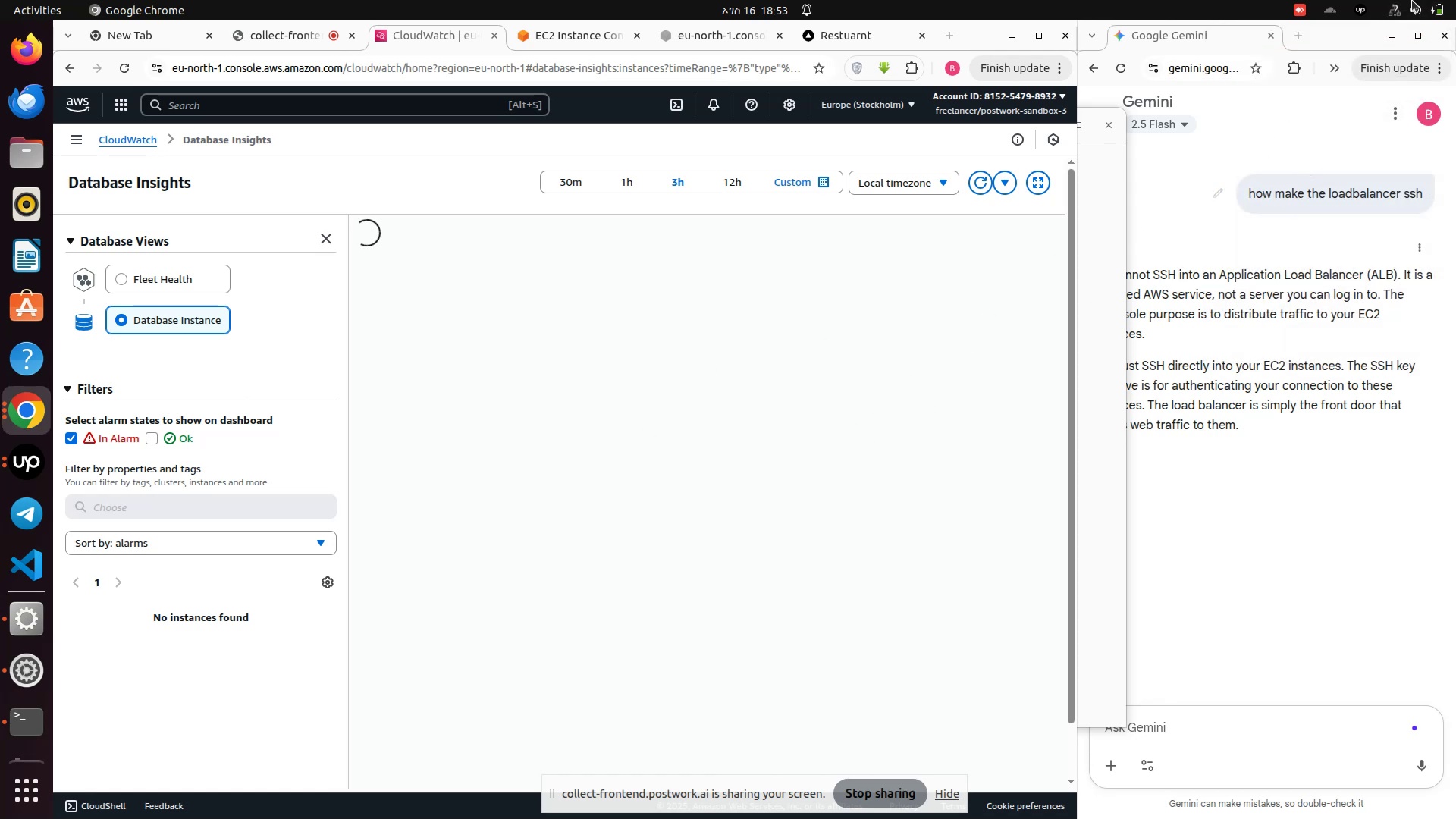 
left_click([1399, 19])
 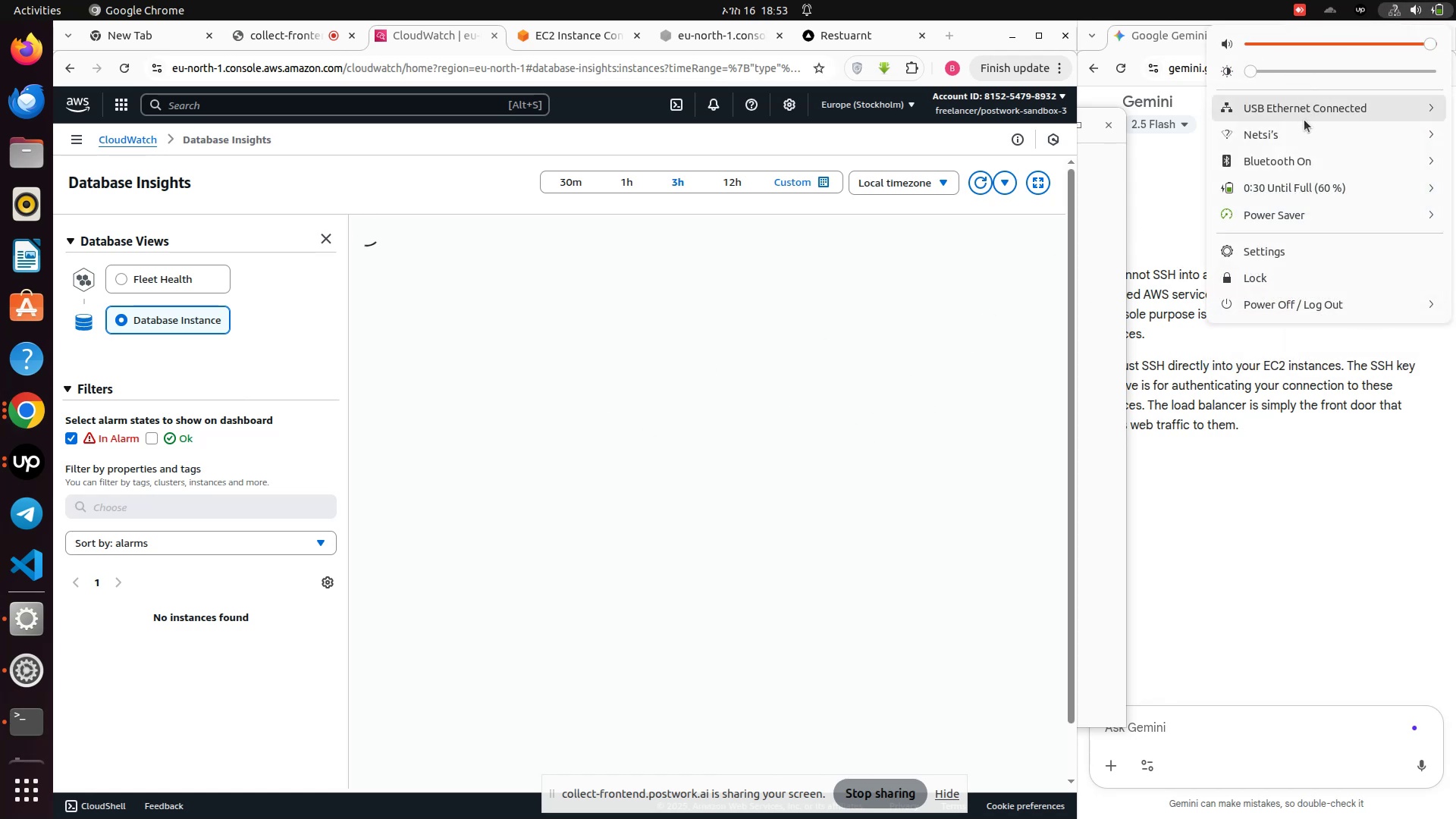 
left_click([1310, 114])
 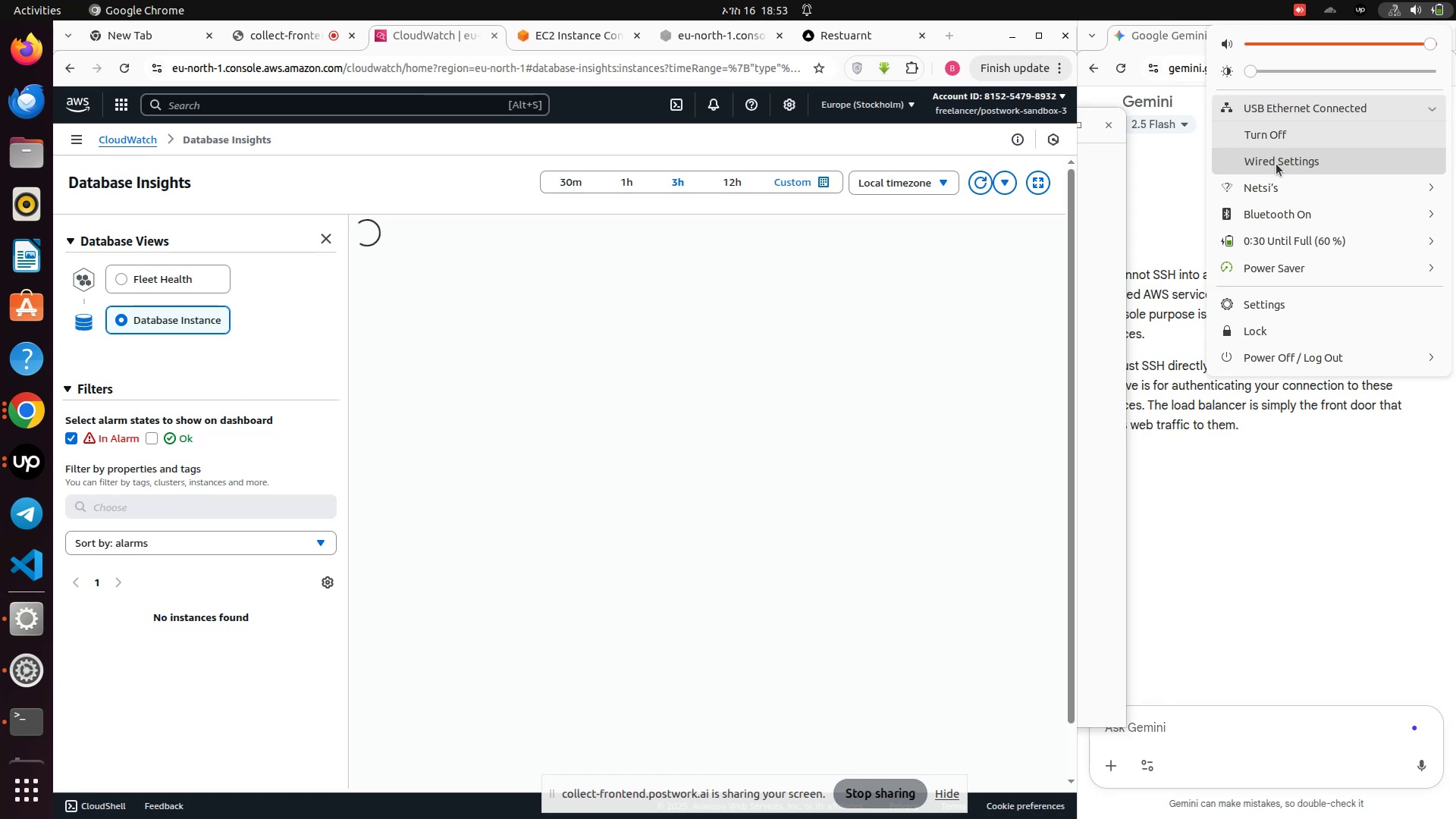 
left_click([1274, 166])
 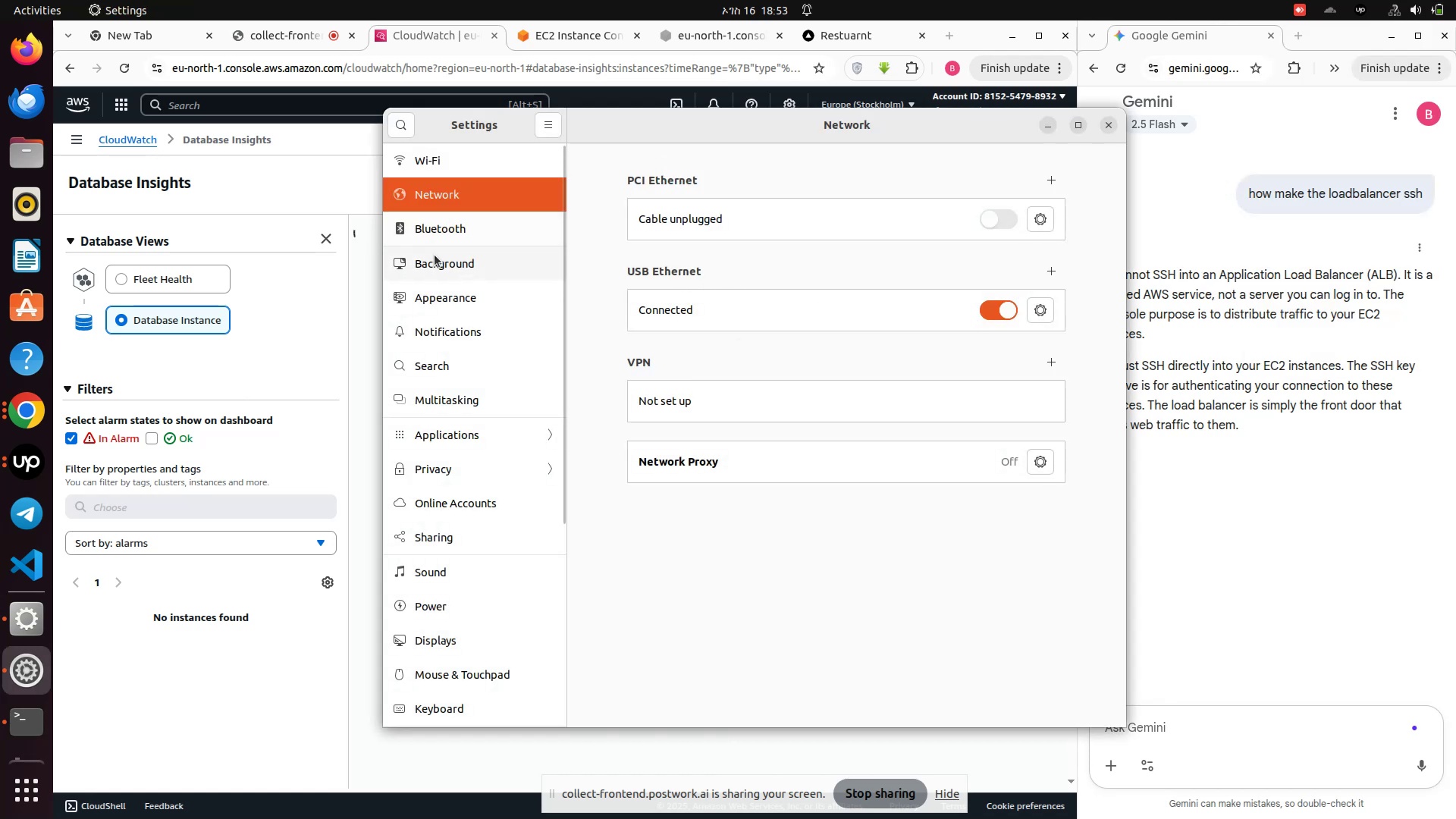 
left_click([459, 196])
 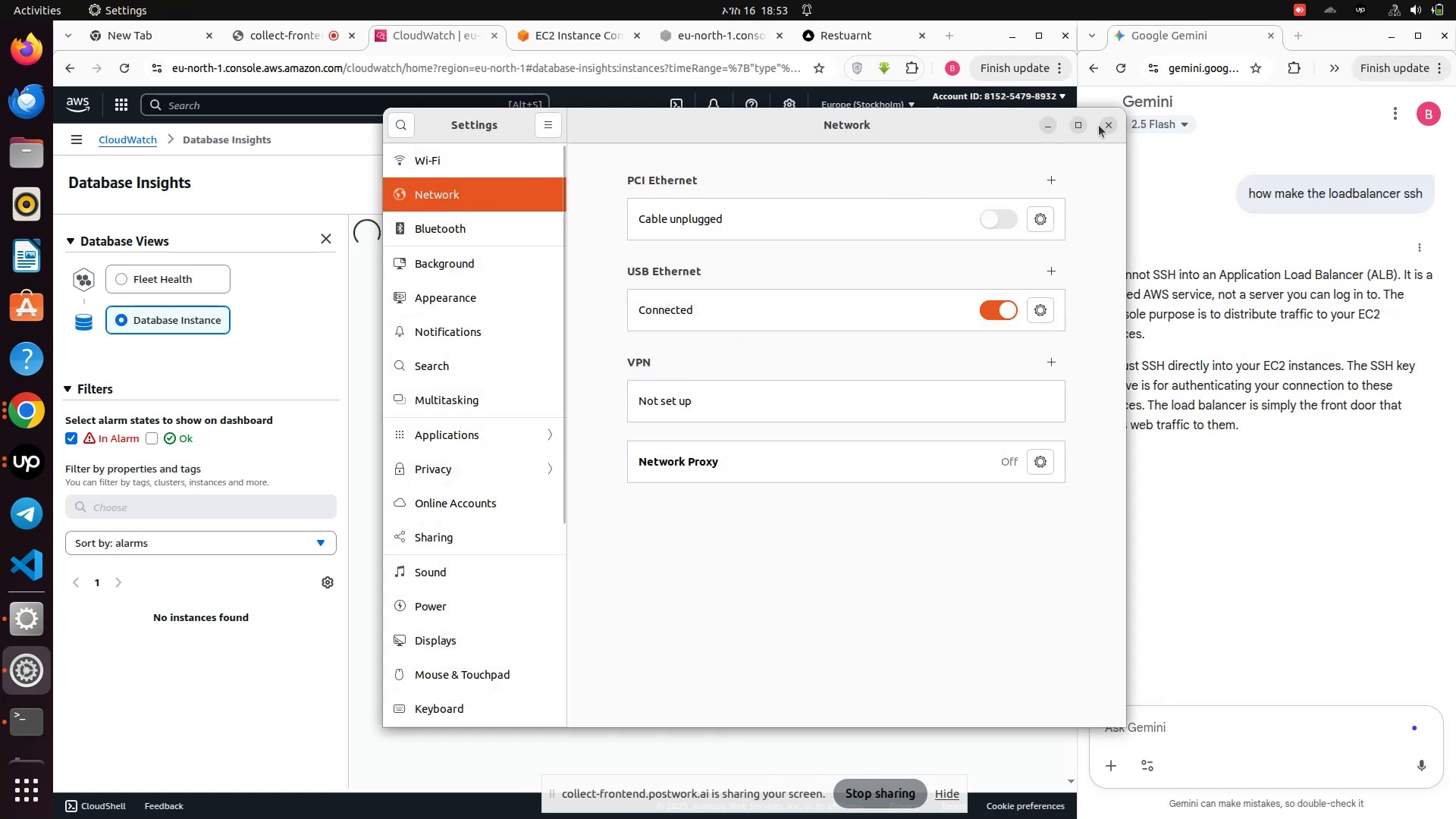 
left_click([1113, 125])
 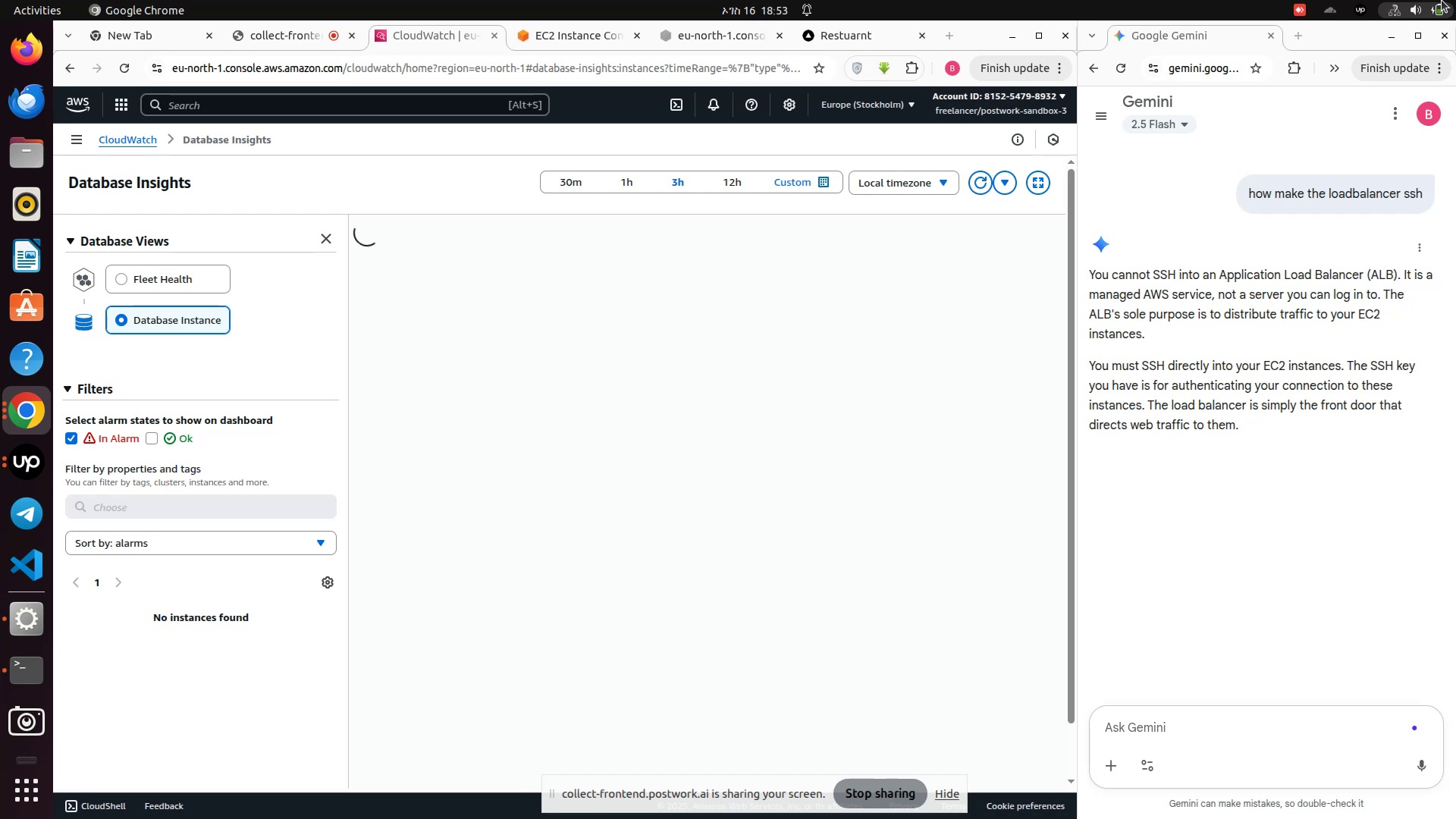 
wait(14.39)
 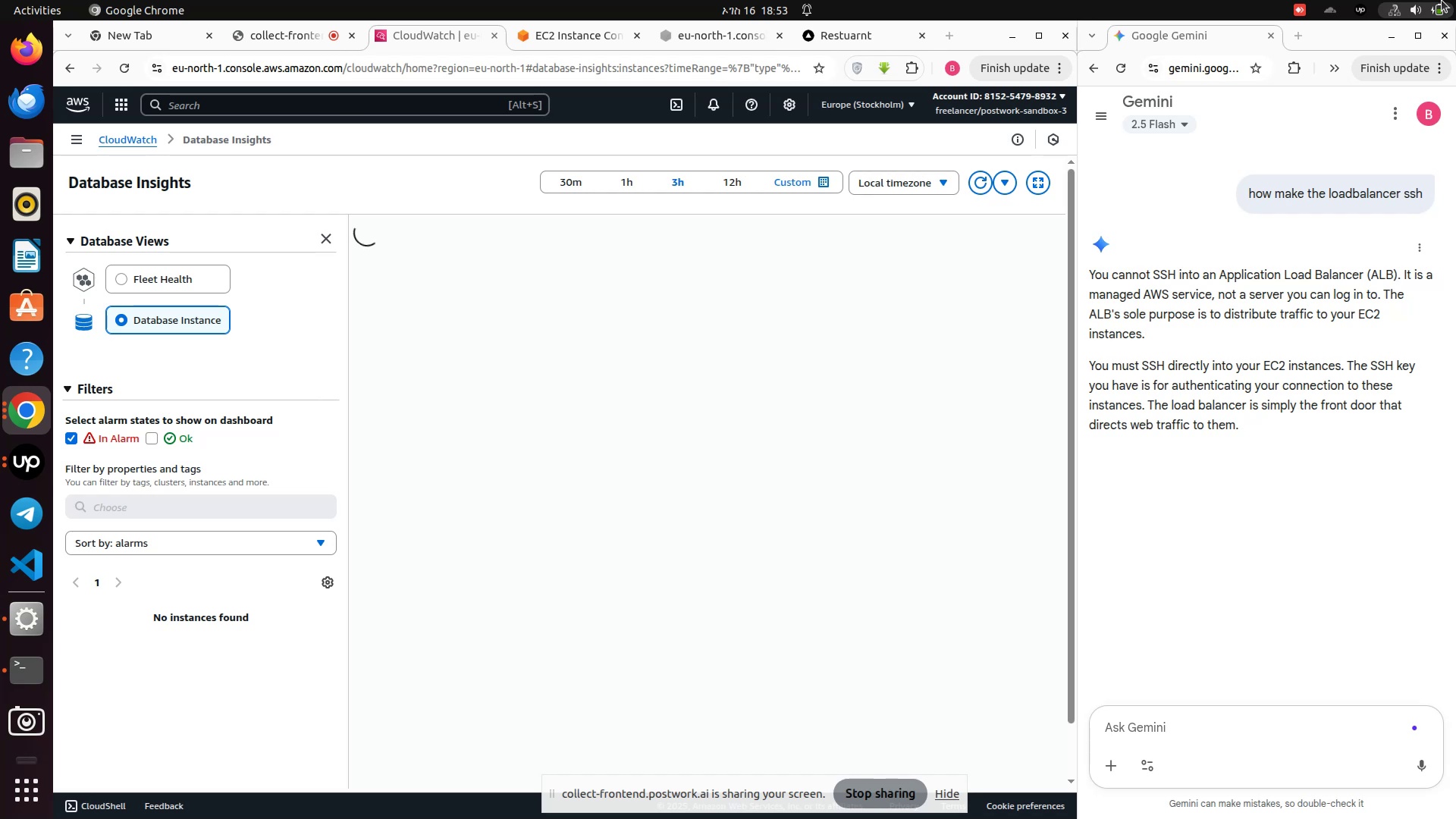 
left_click([1404, 11])
 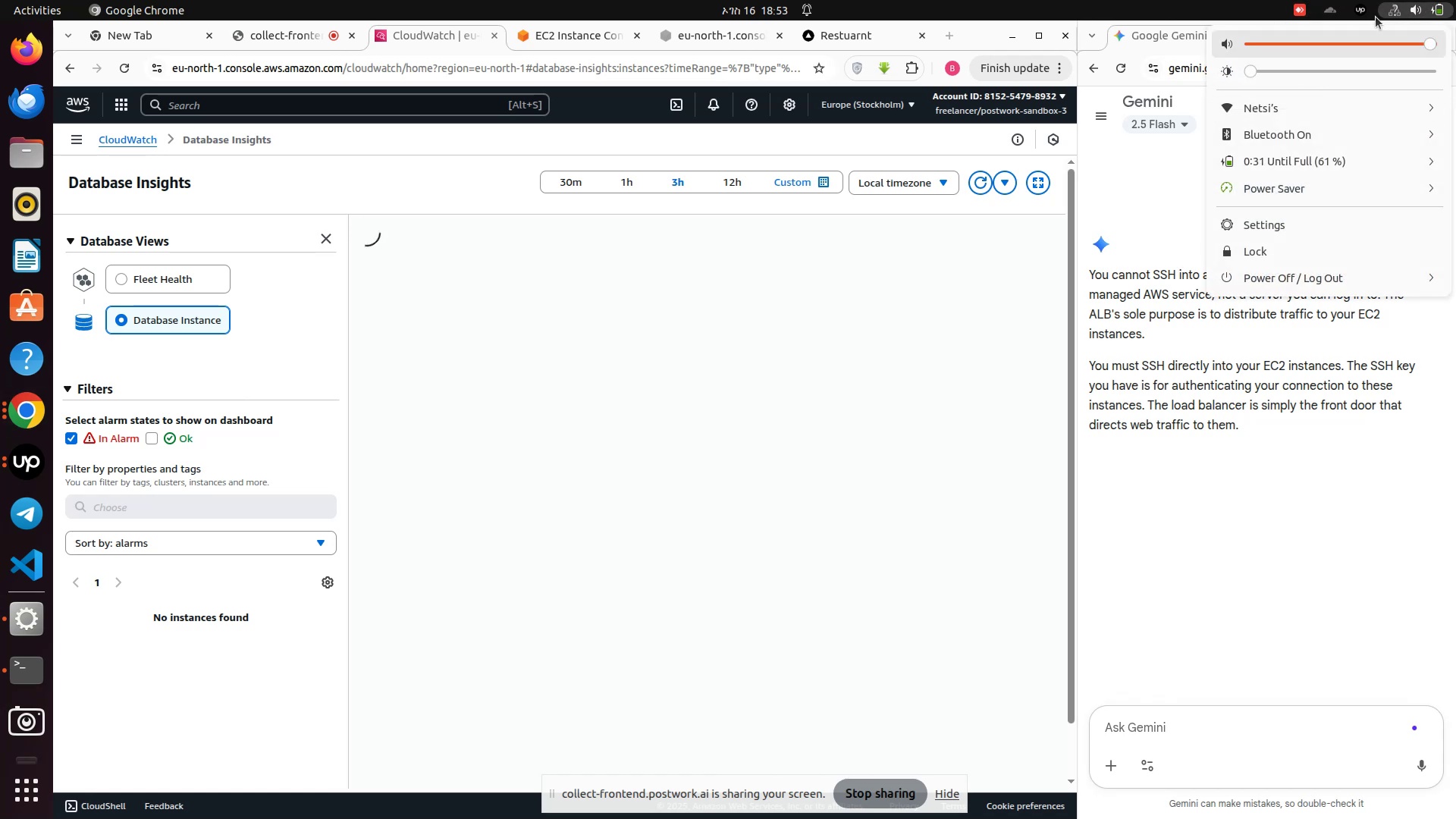 
left_click([1397, 3])
 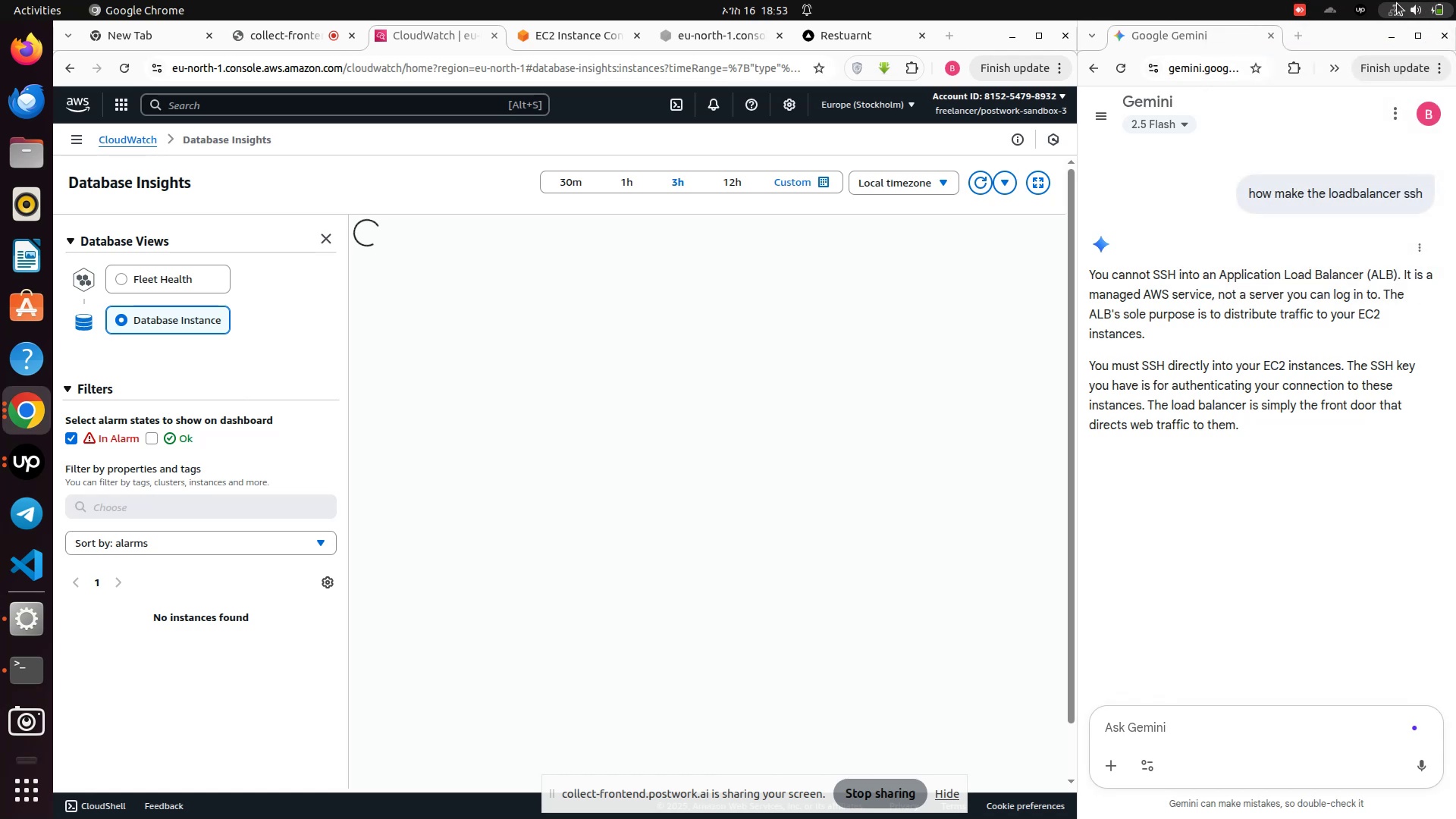 
left_click([1397, 3])
 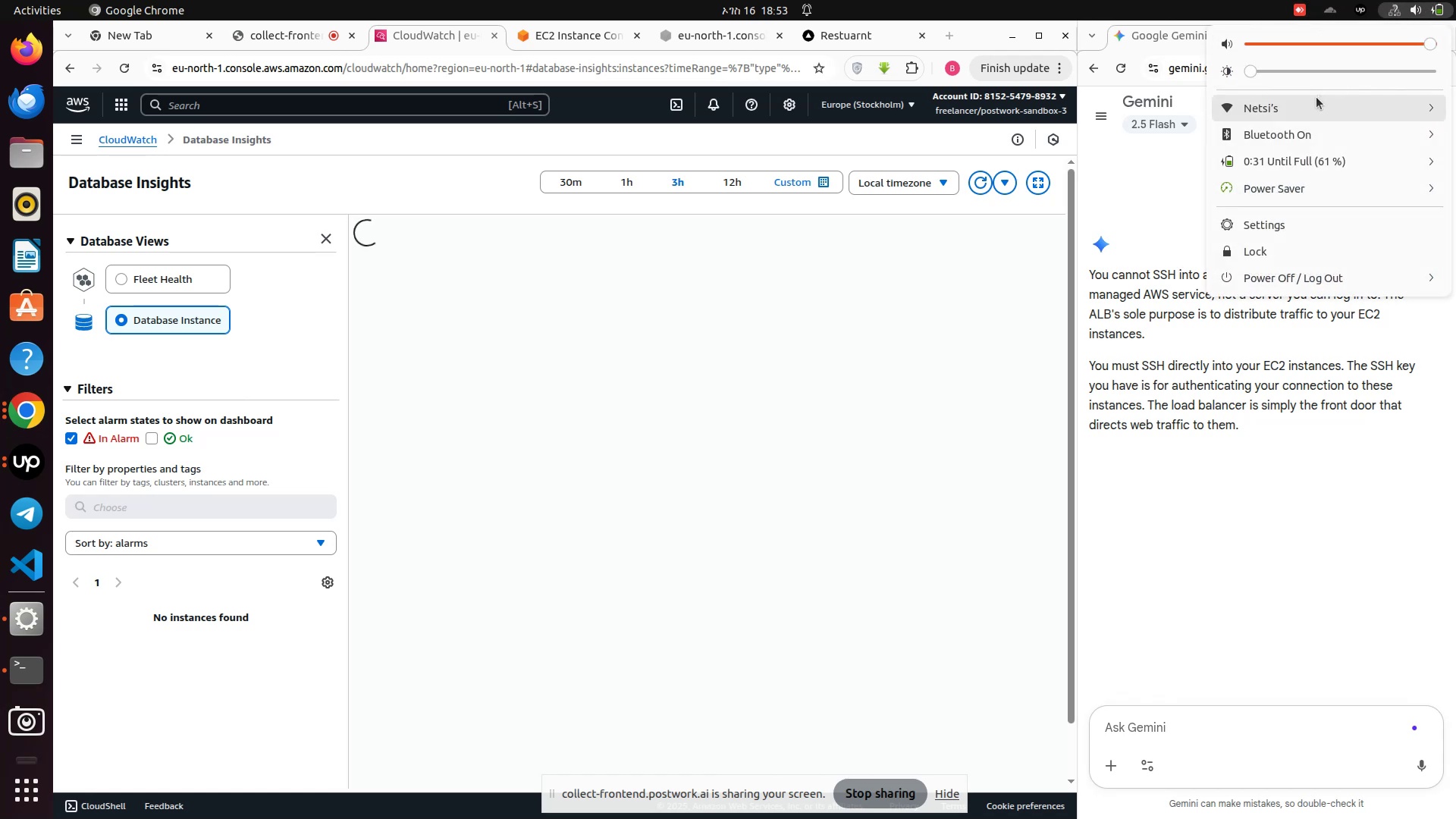 
left_click([1298, 99])
 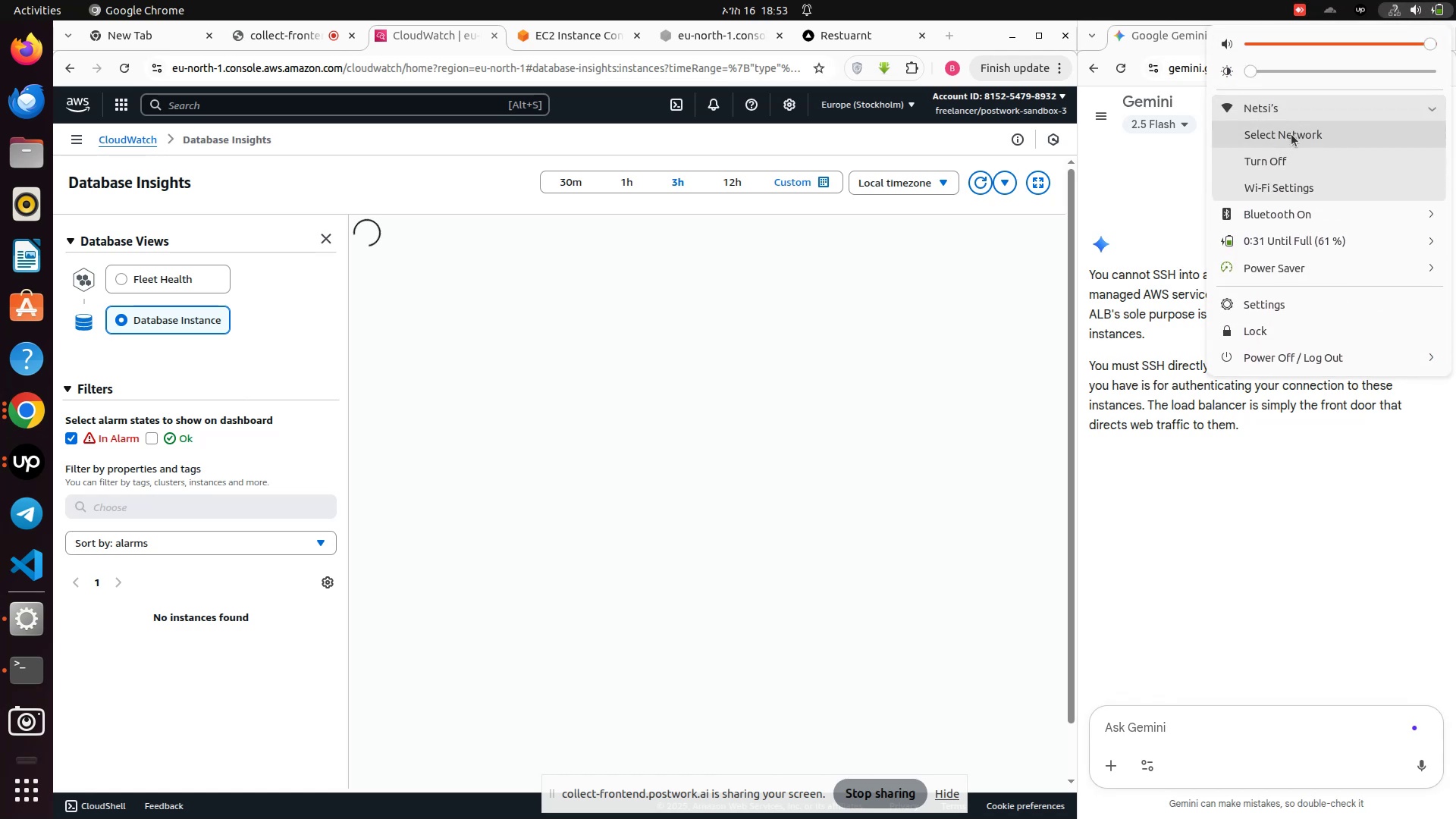 
left_click([1291, 134])
 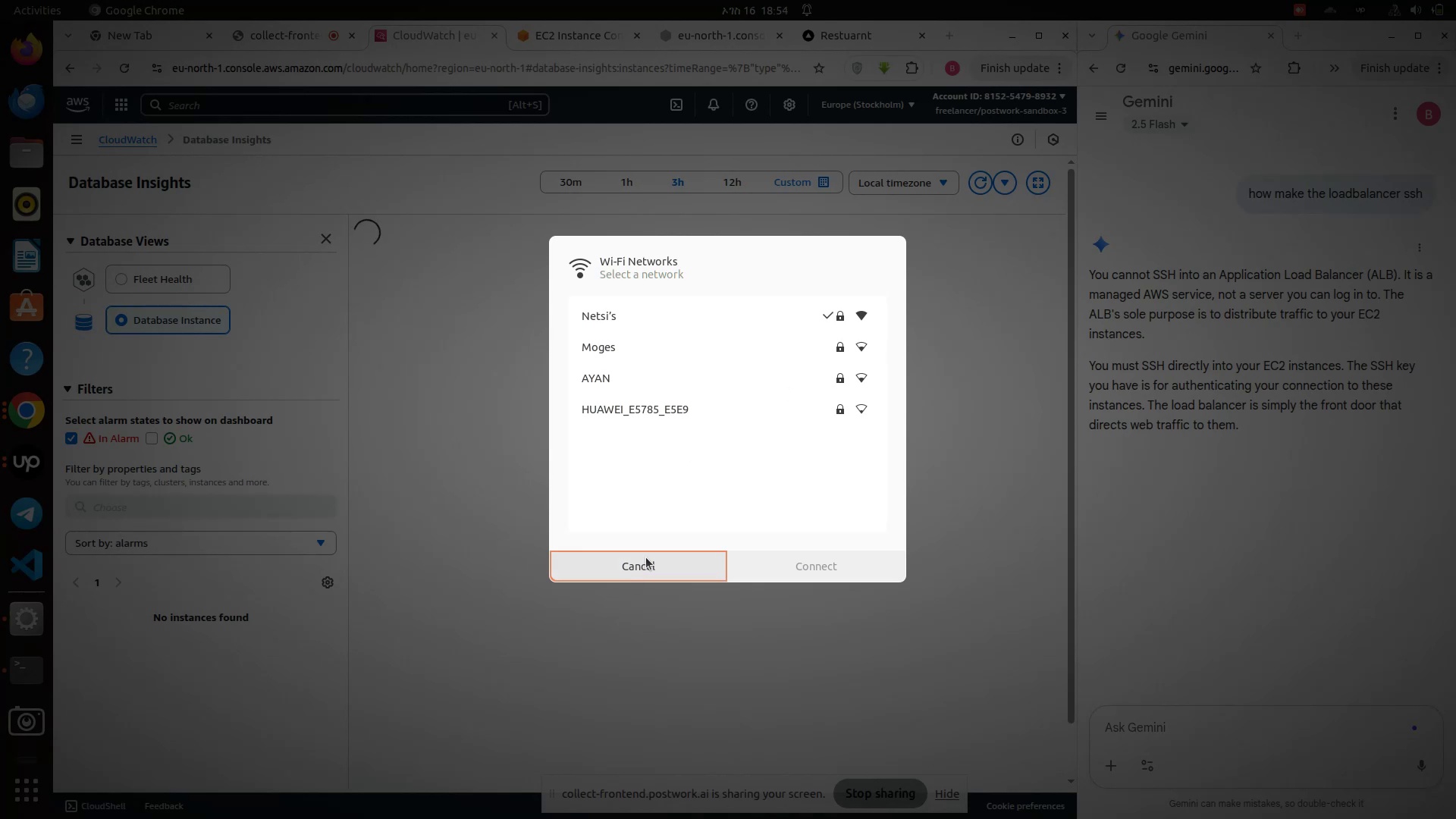 
left_click([635, 569])
 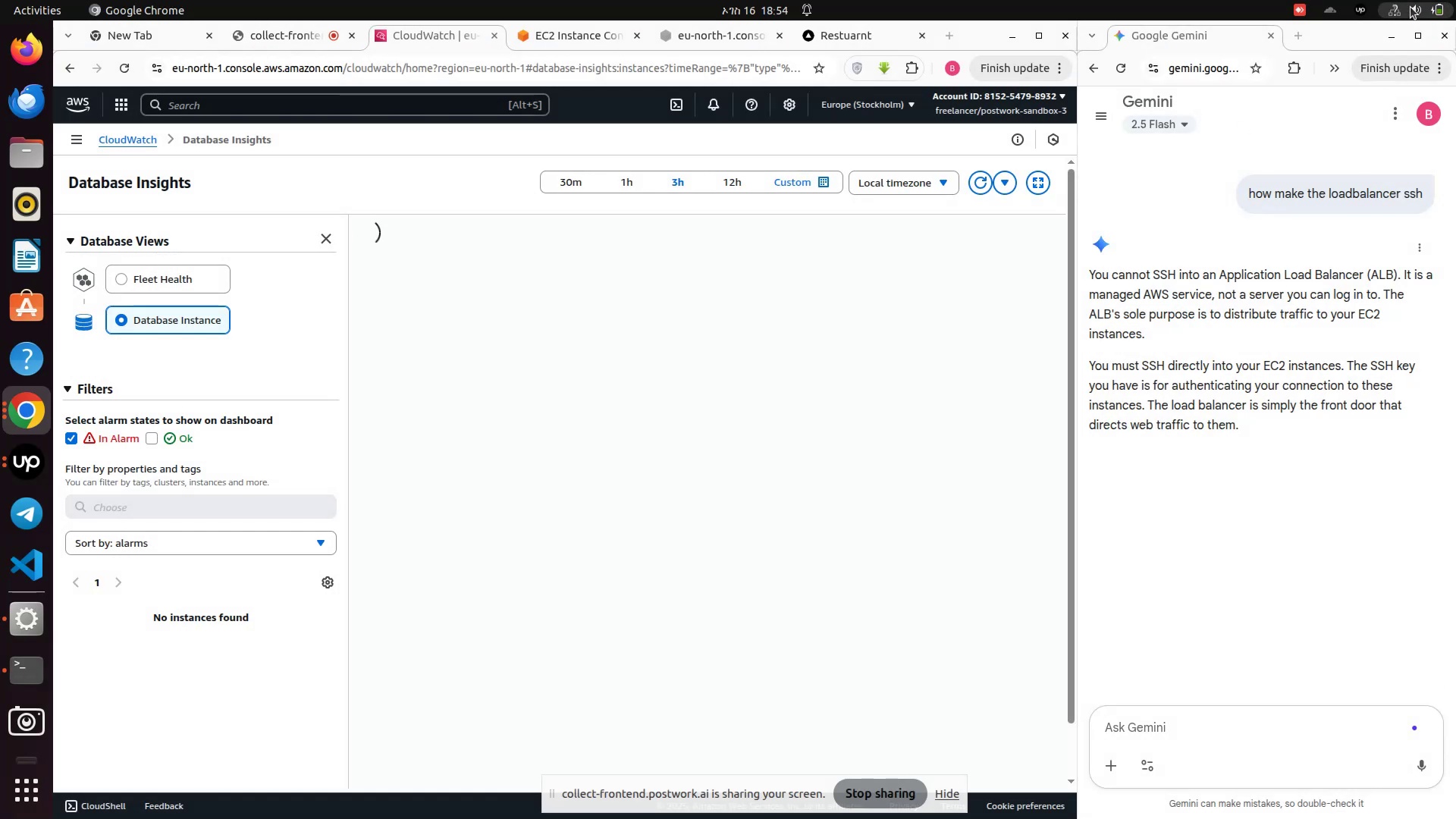 
left_click([1401, 9])
 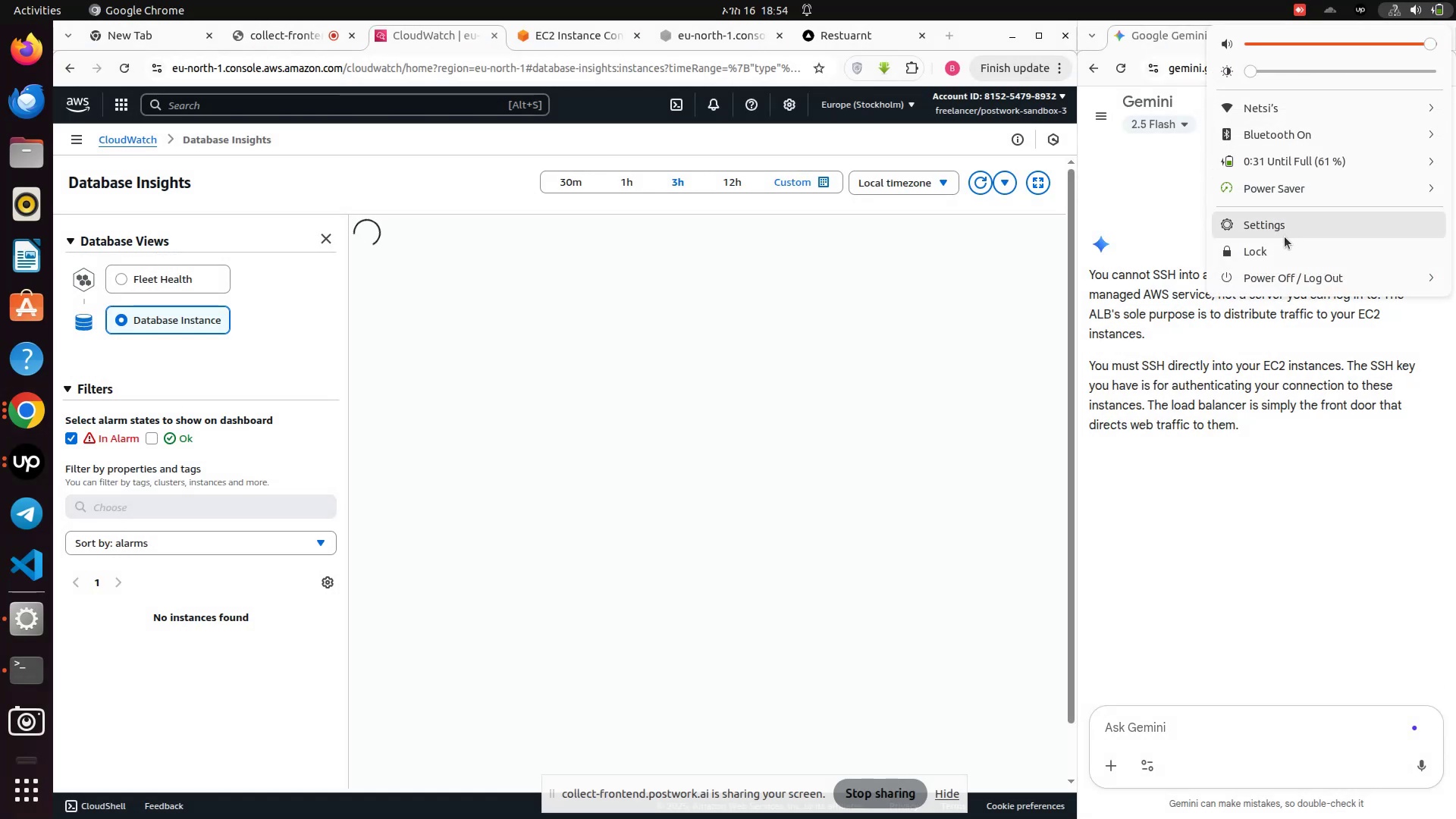 
left_click([1285, 237])
 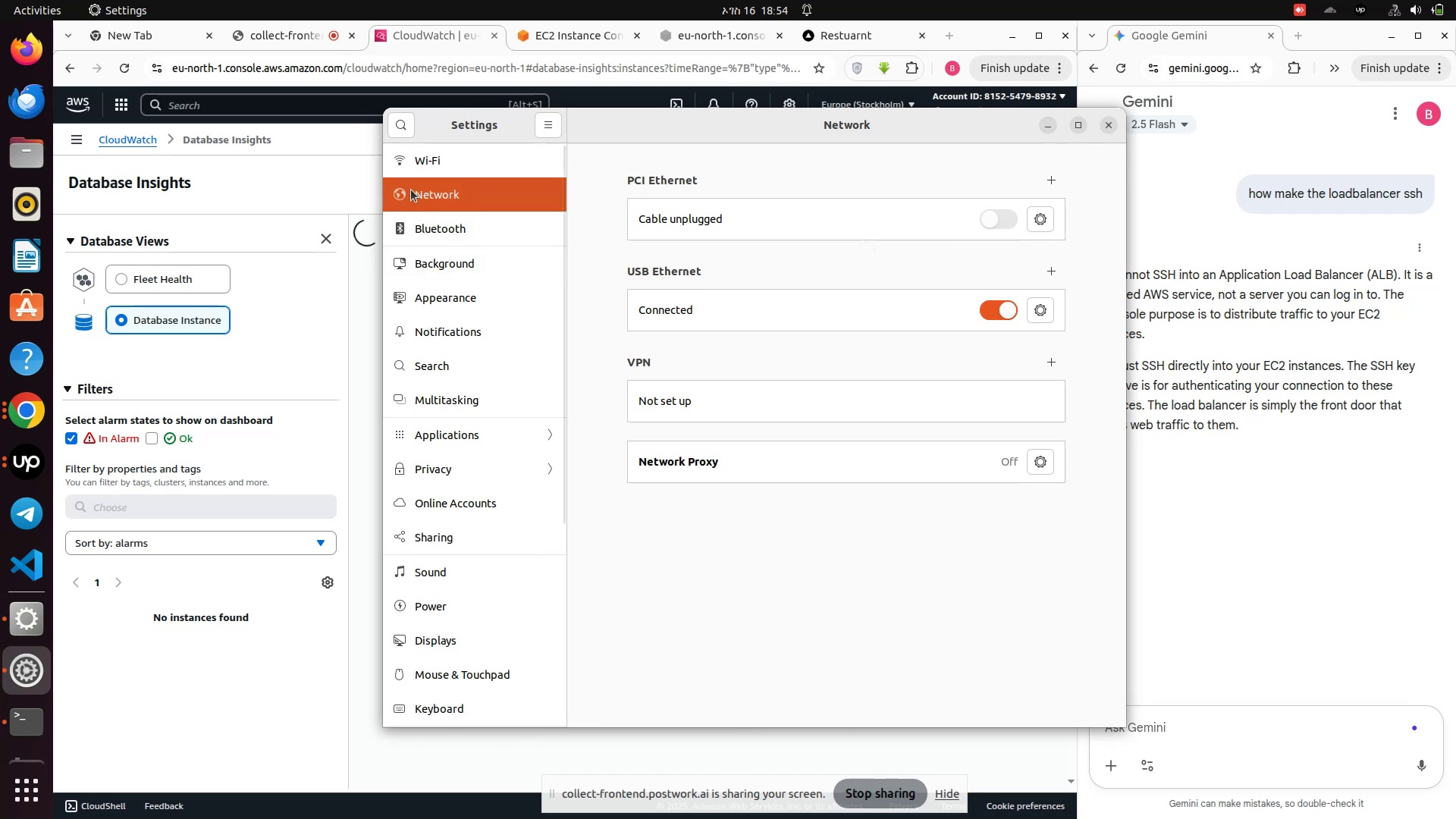 
wait(5.18)
 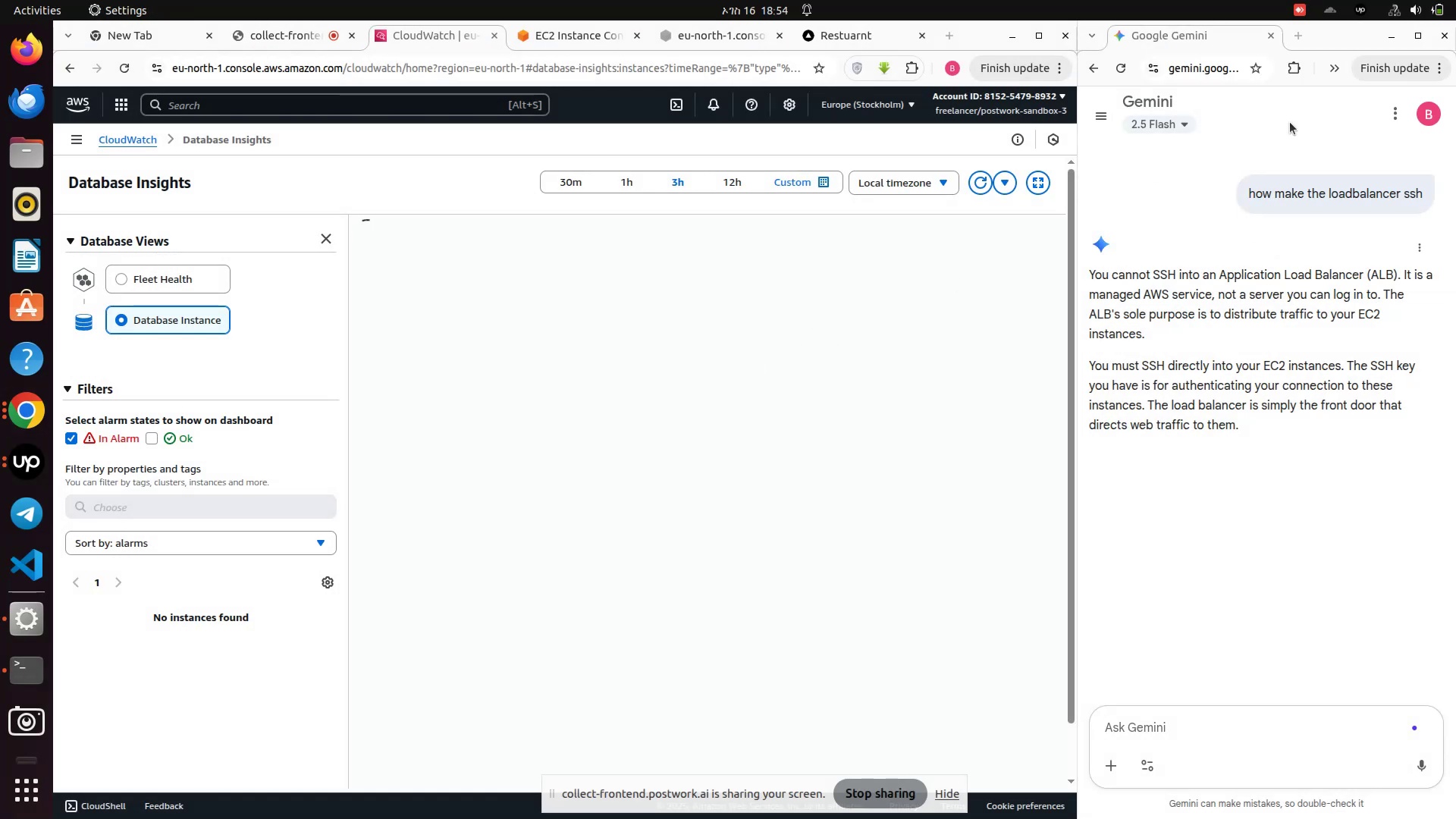 
left_click([464, 192])
 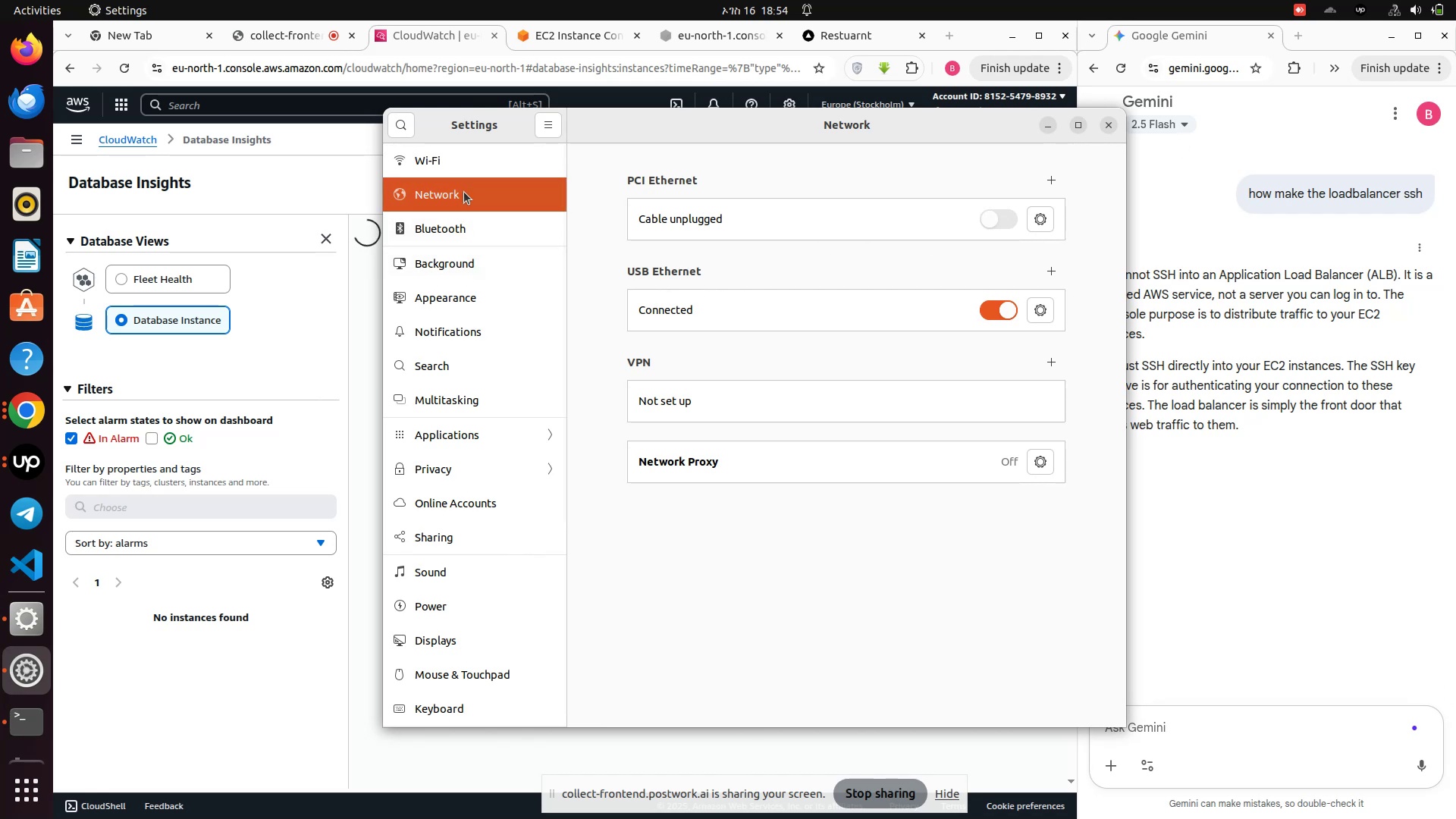 
left_click([464, 192])
 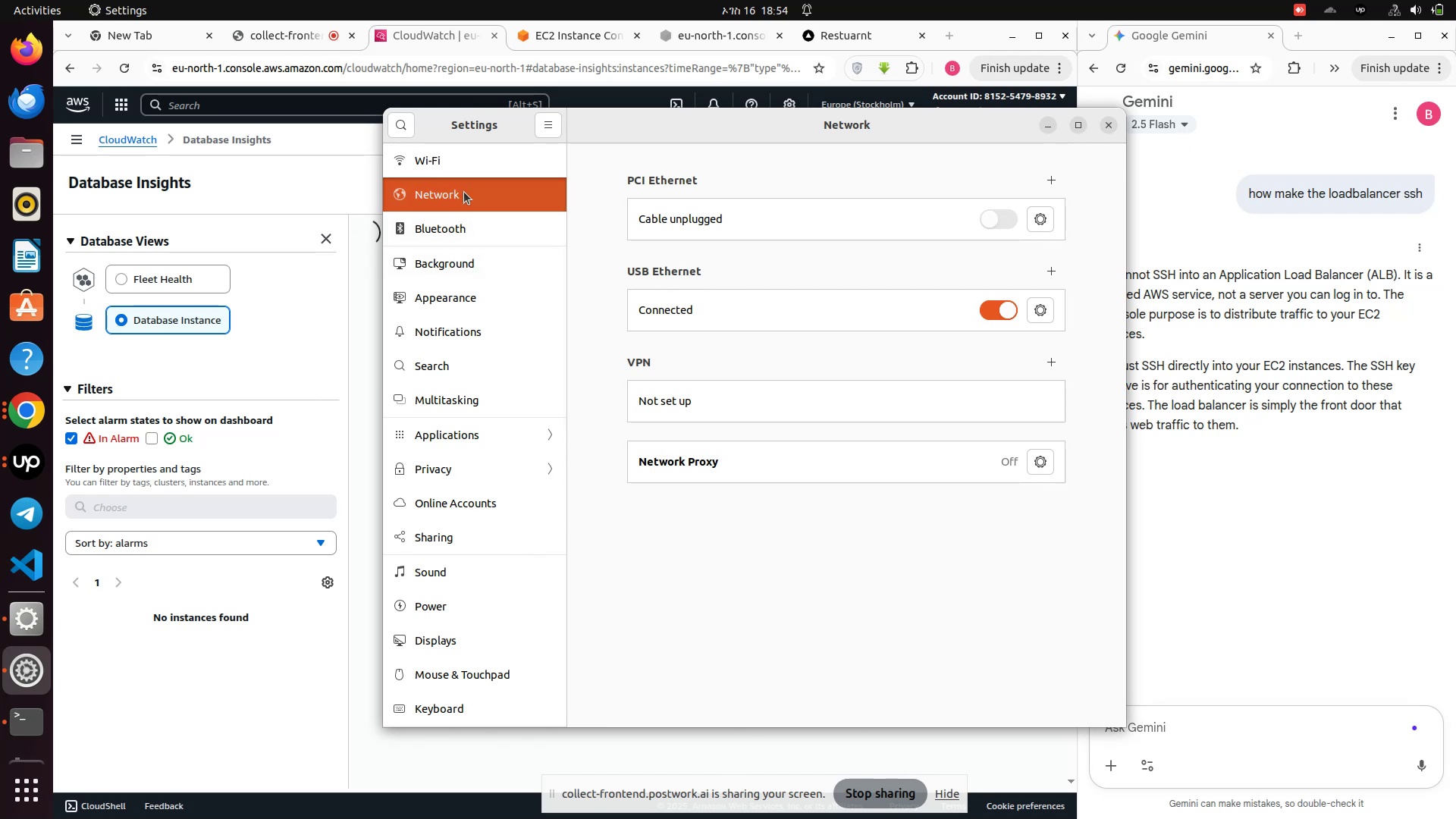 
left_click([464, 192])
 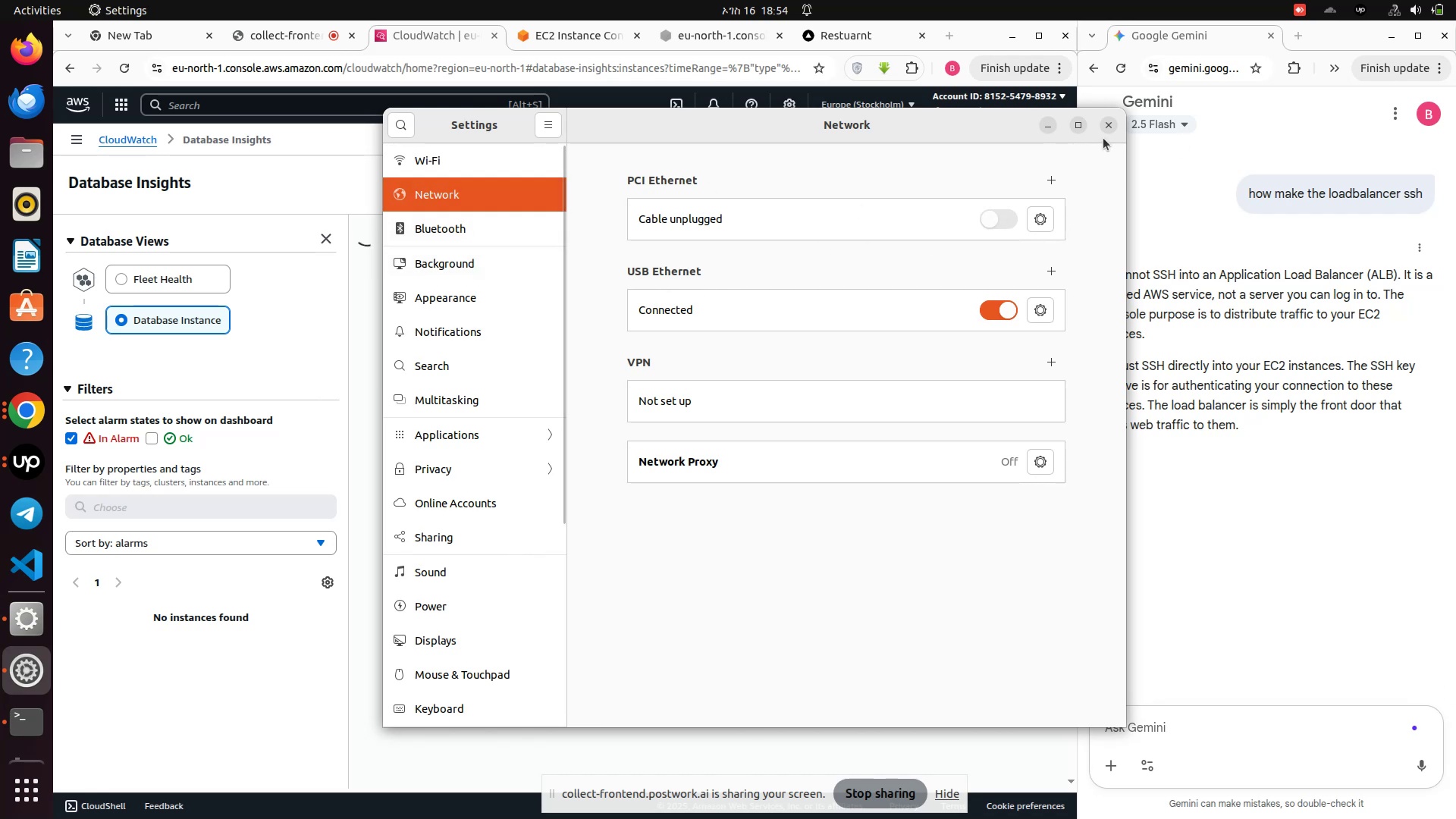 
left_click([1107, 126])
 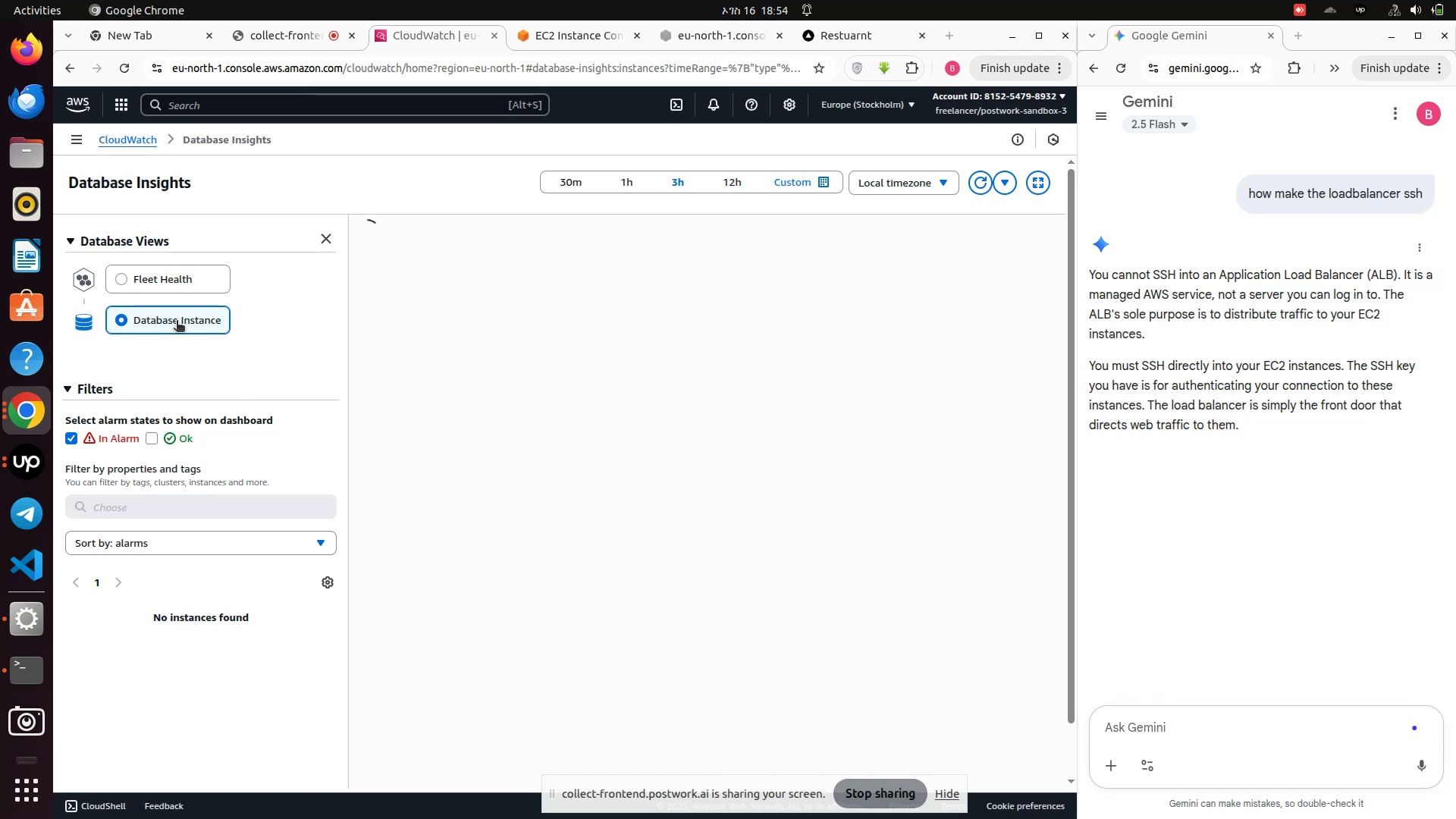 
wait(5.4)
 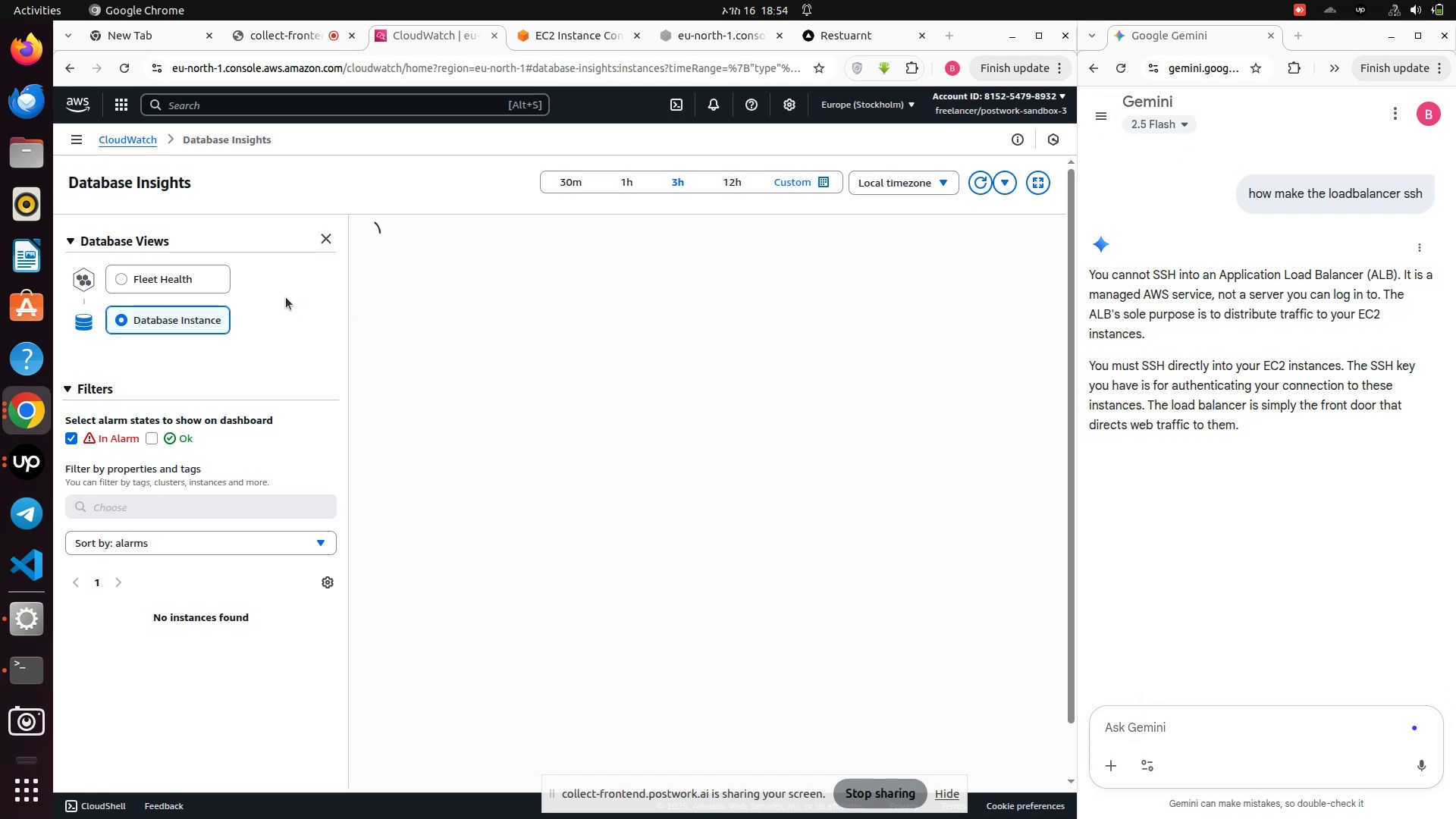 
left_click([1407, 6])
 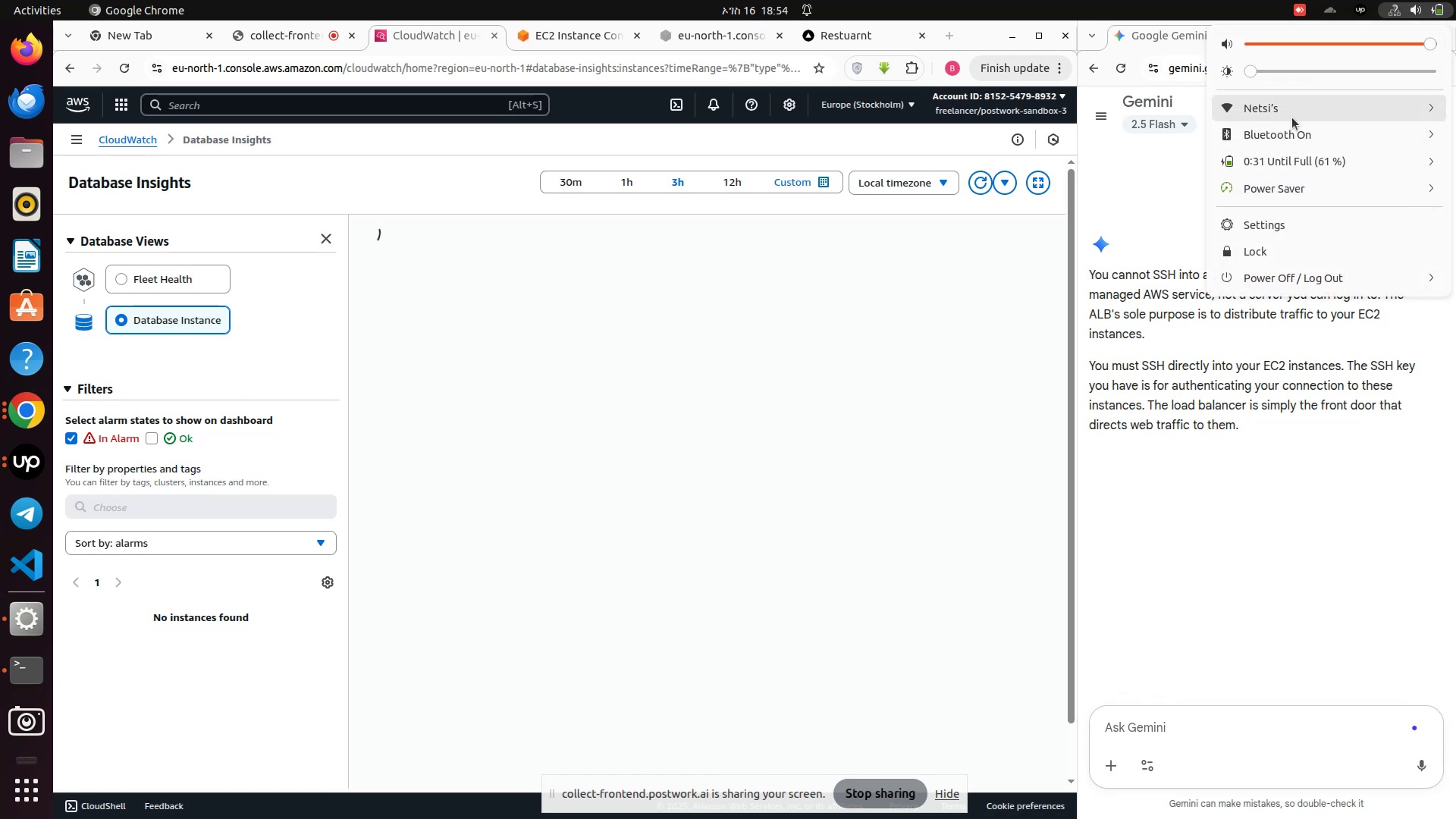 
left_click([1290, 115])
 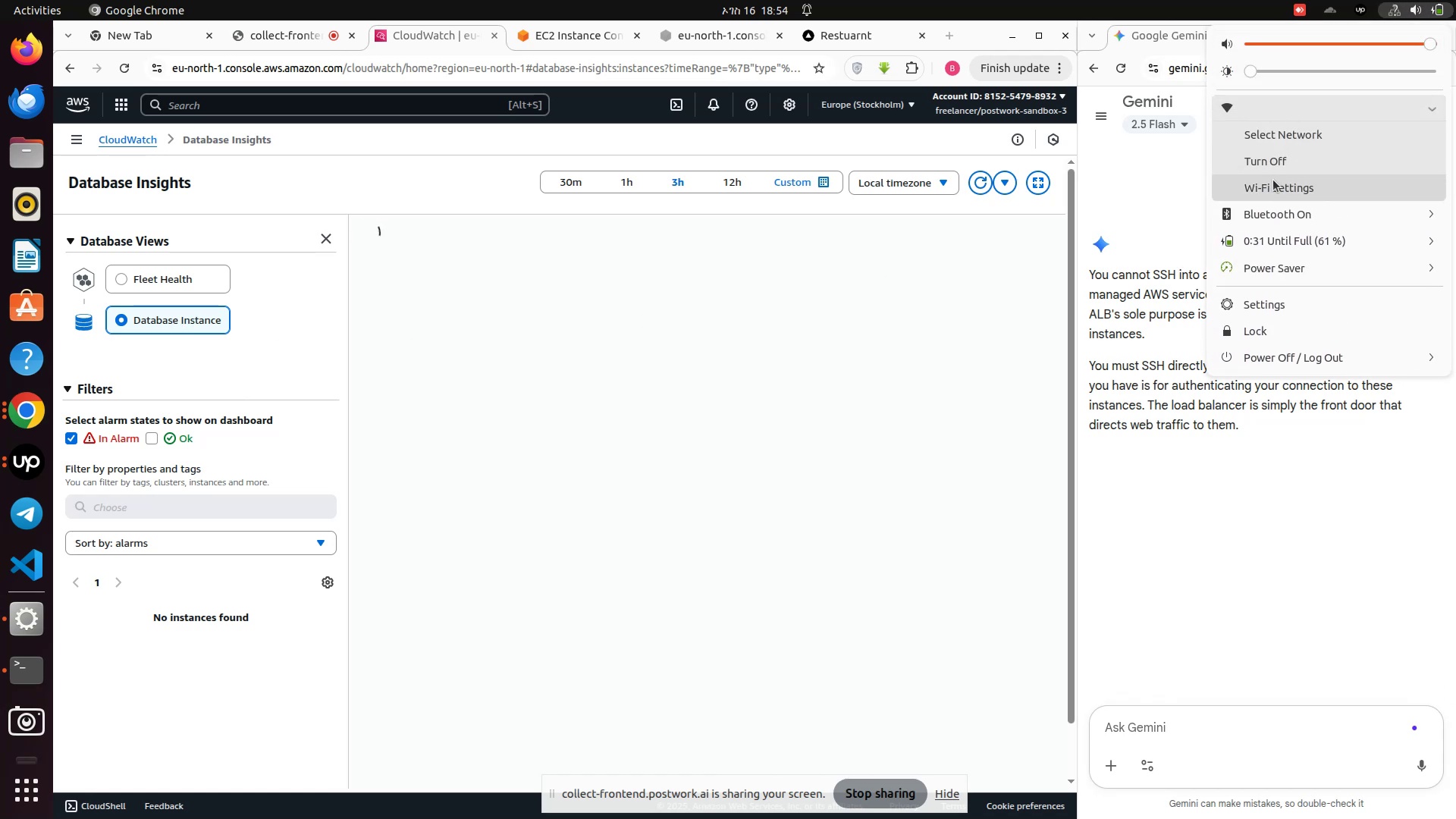 
wait(10.73)
 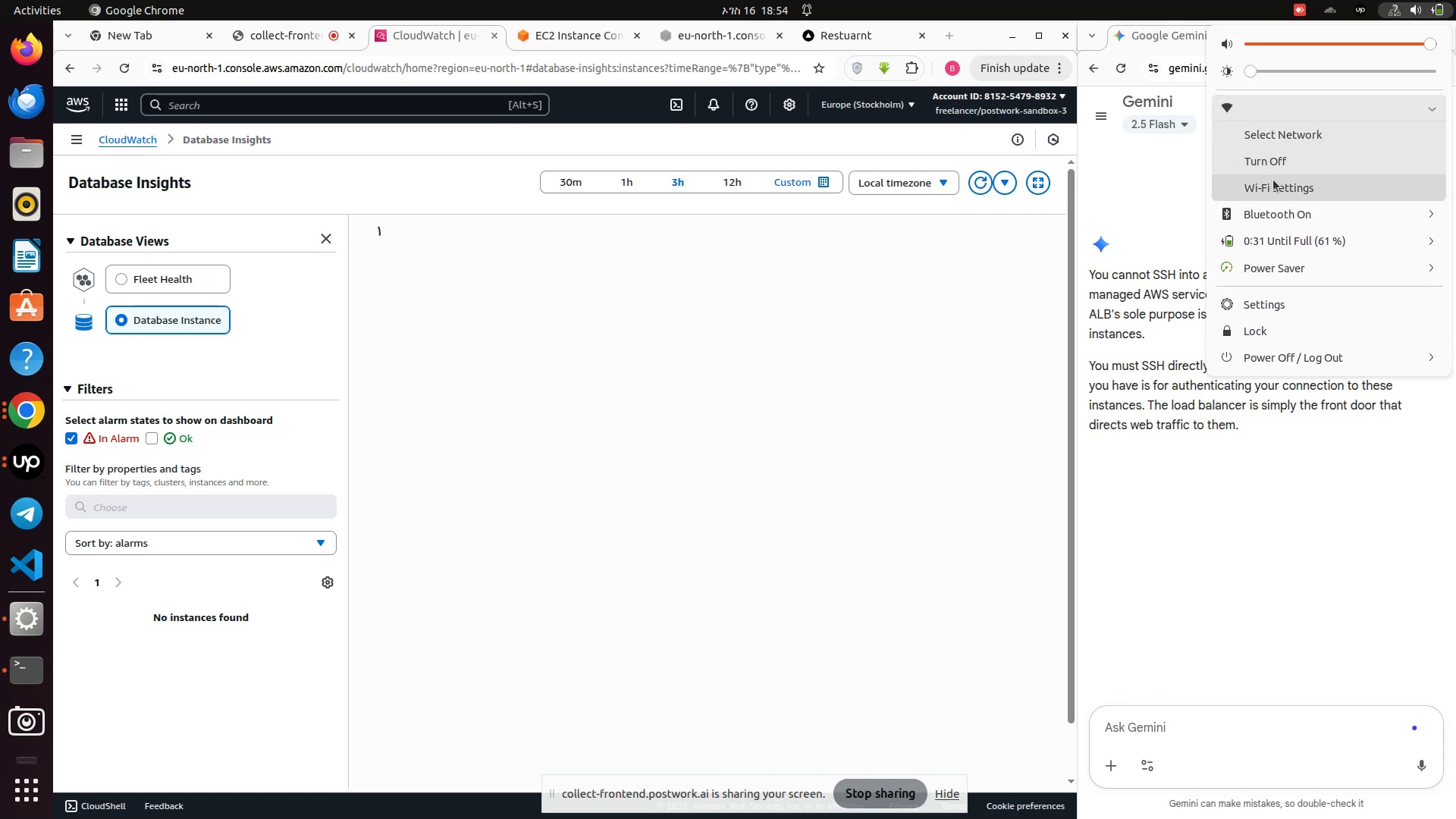 
left_click([1272, 181])
 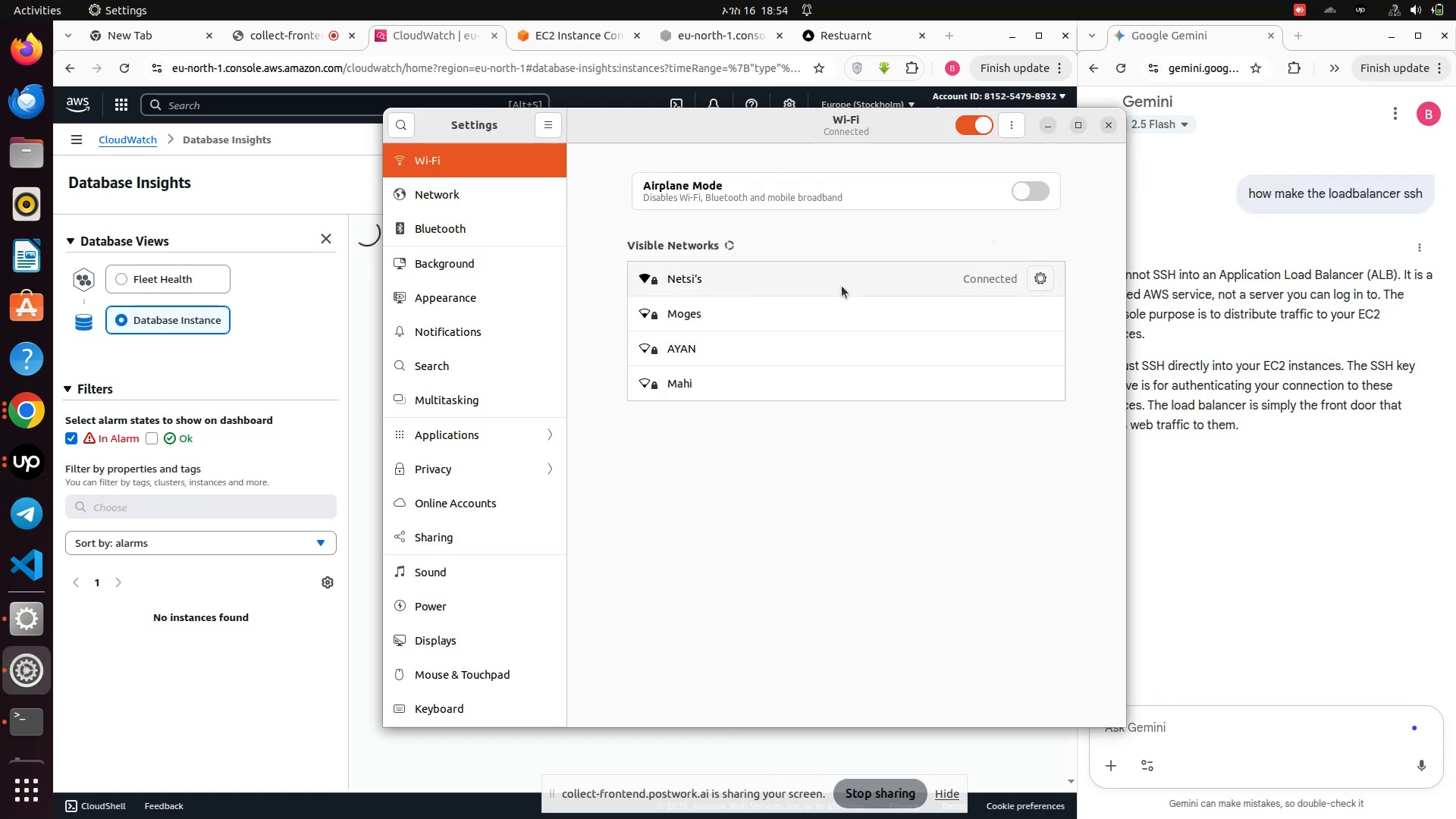 
left_click([707, 285])
 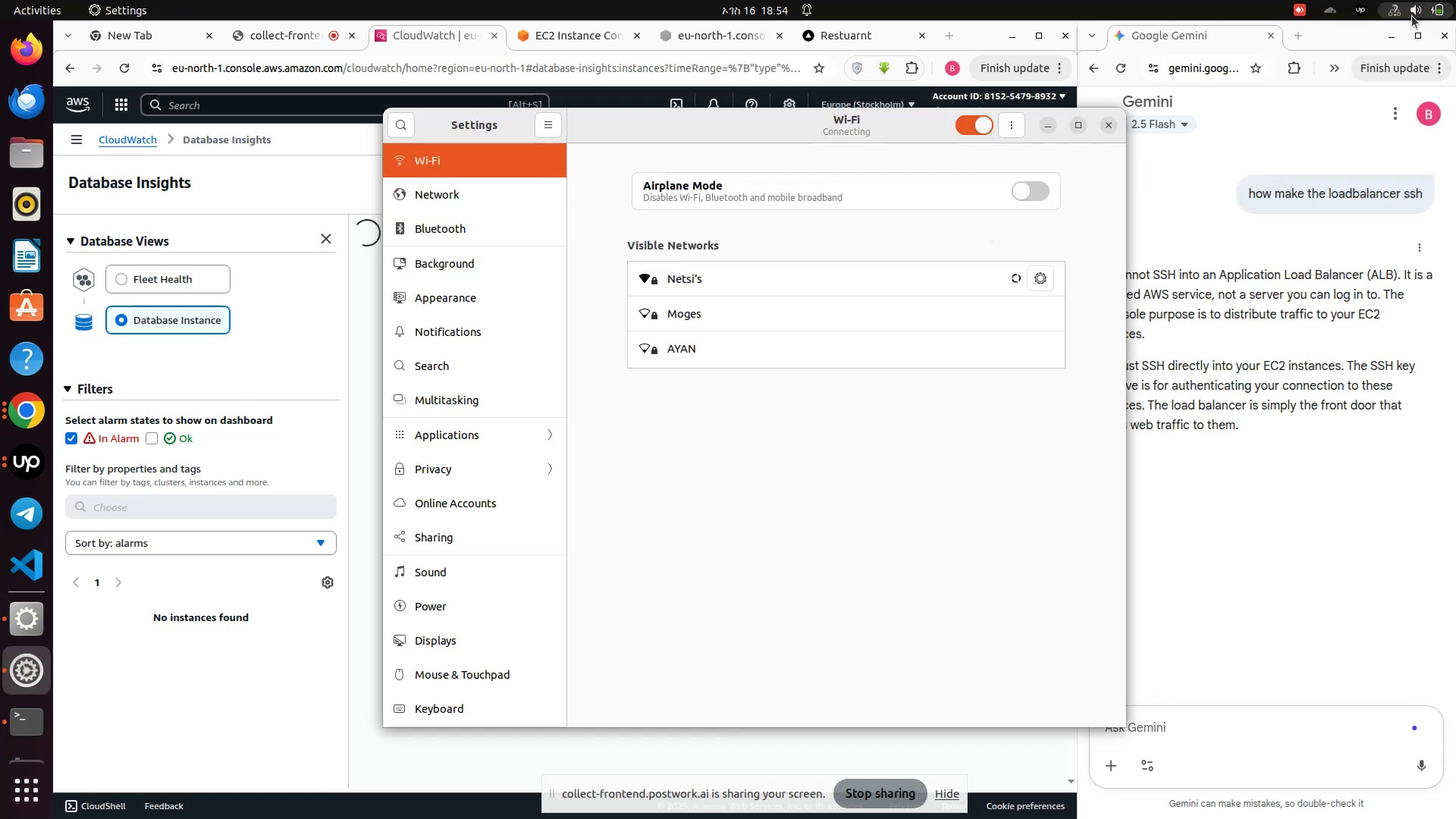 
left_click([1408, 13])
 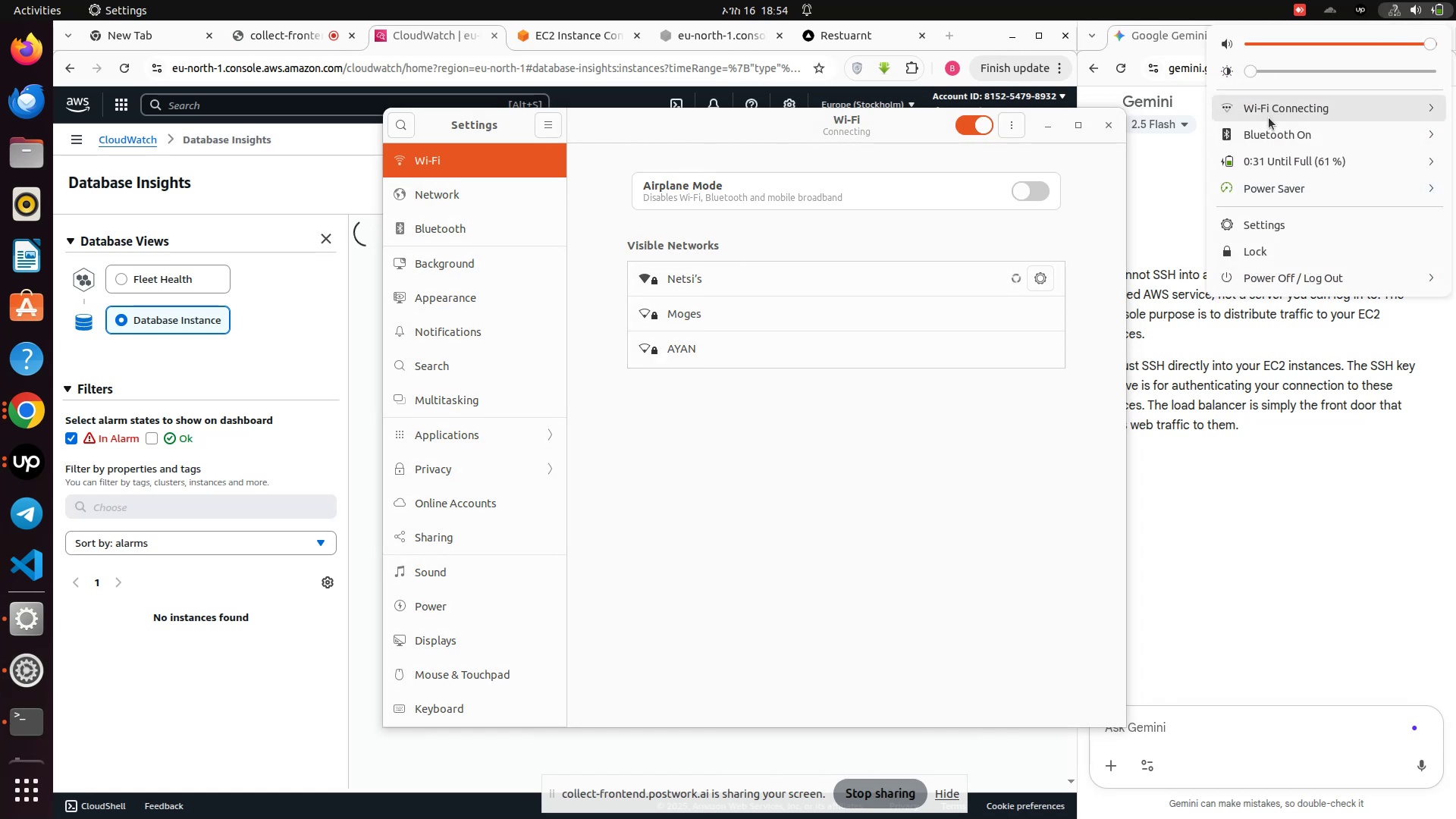 
left_click([1269, 118])
 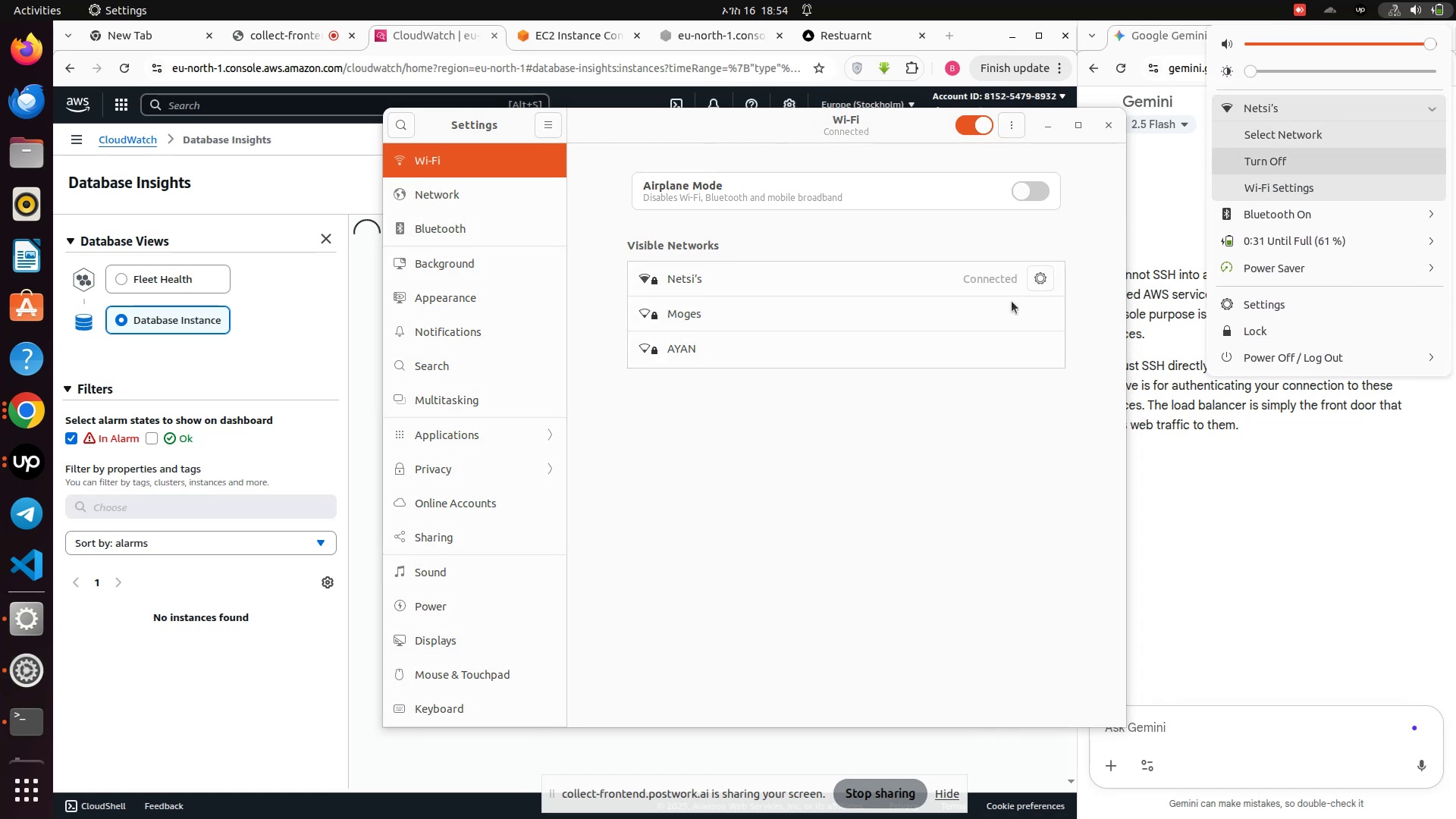 
left_click([822, 525])
 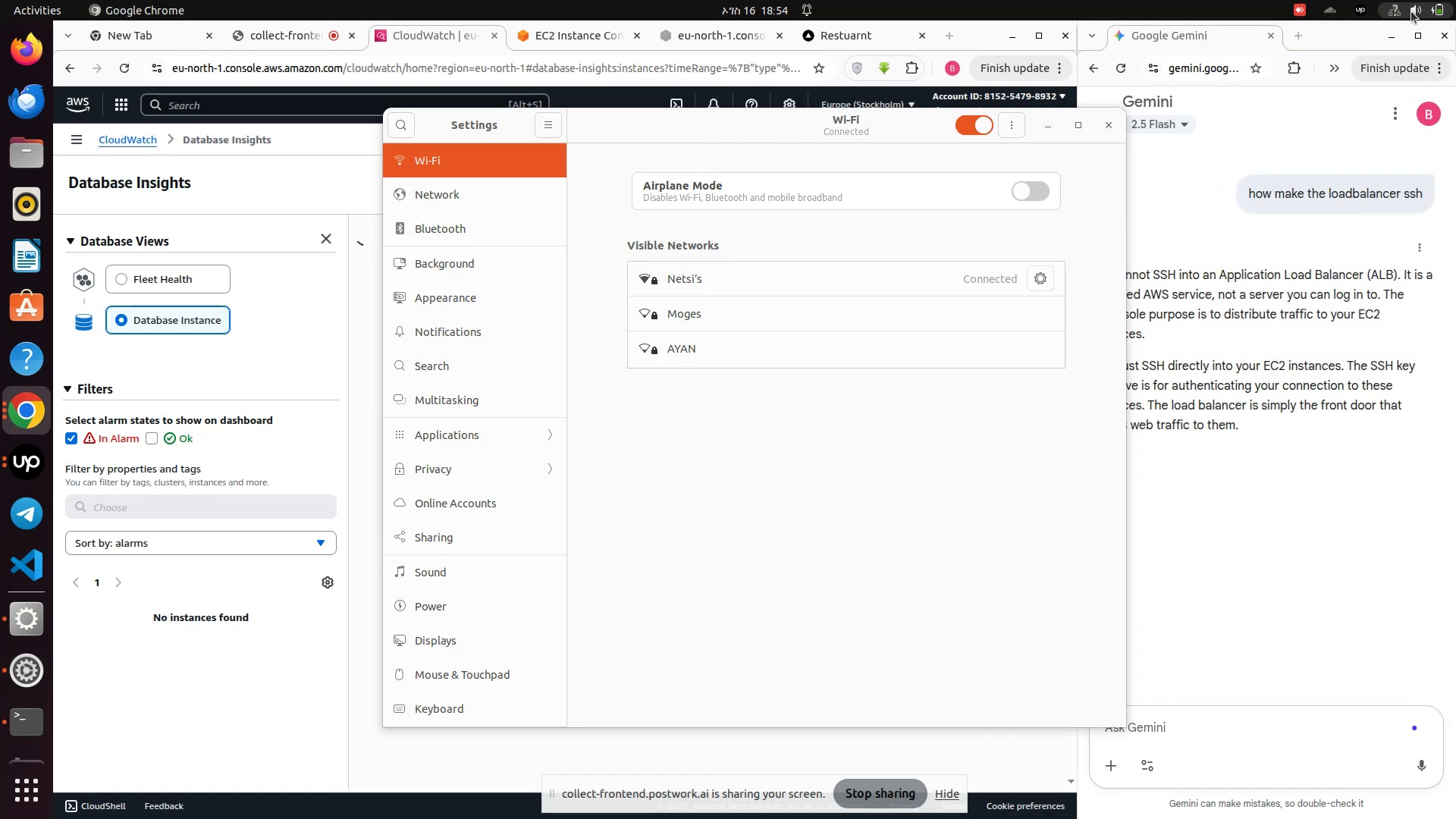 
left_click([1404, 15])
 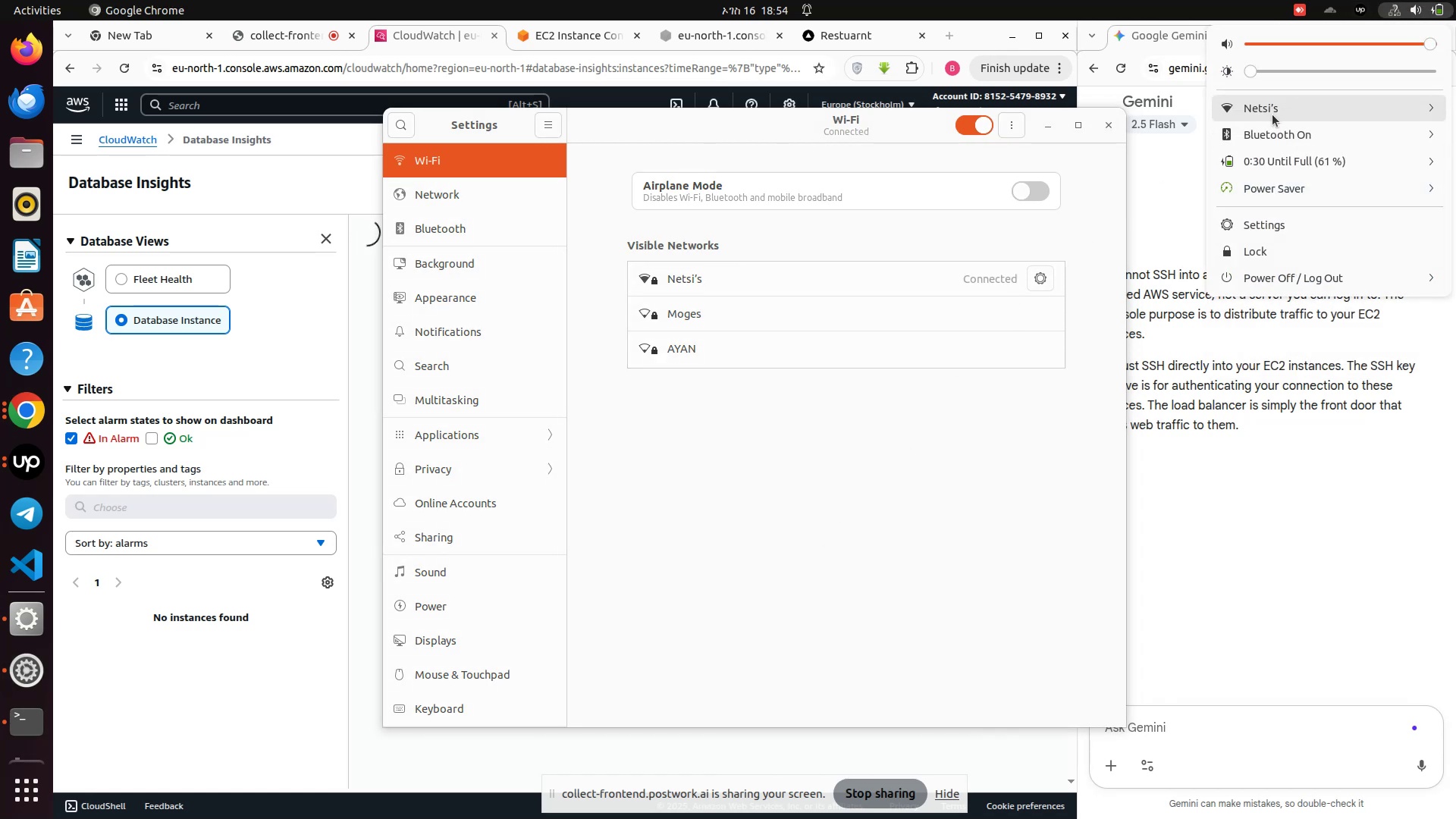 
left_click([1273, 112])
 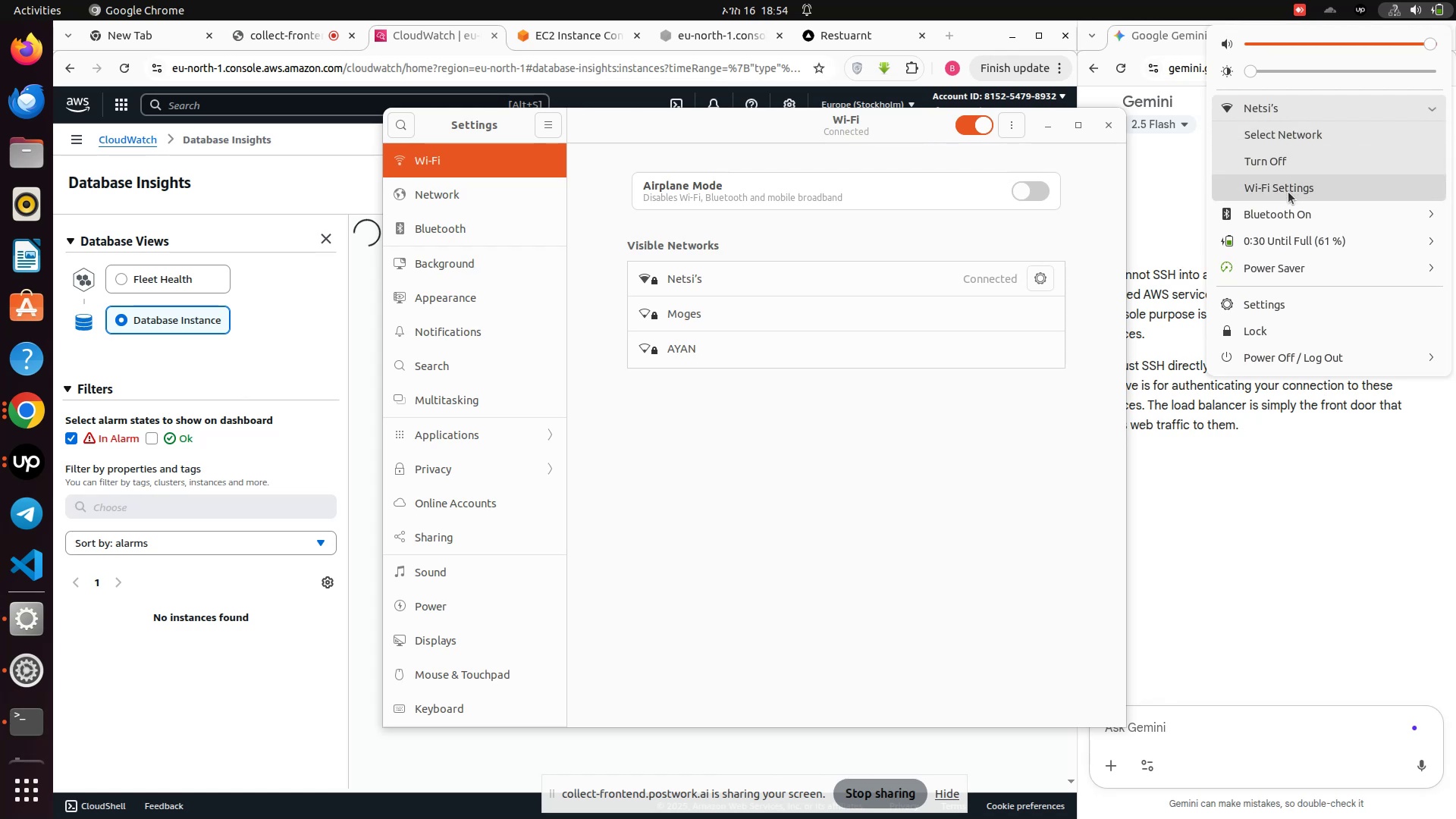 
left_click([1288, 193])
 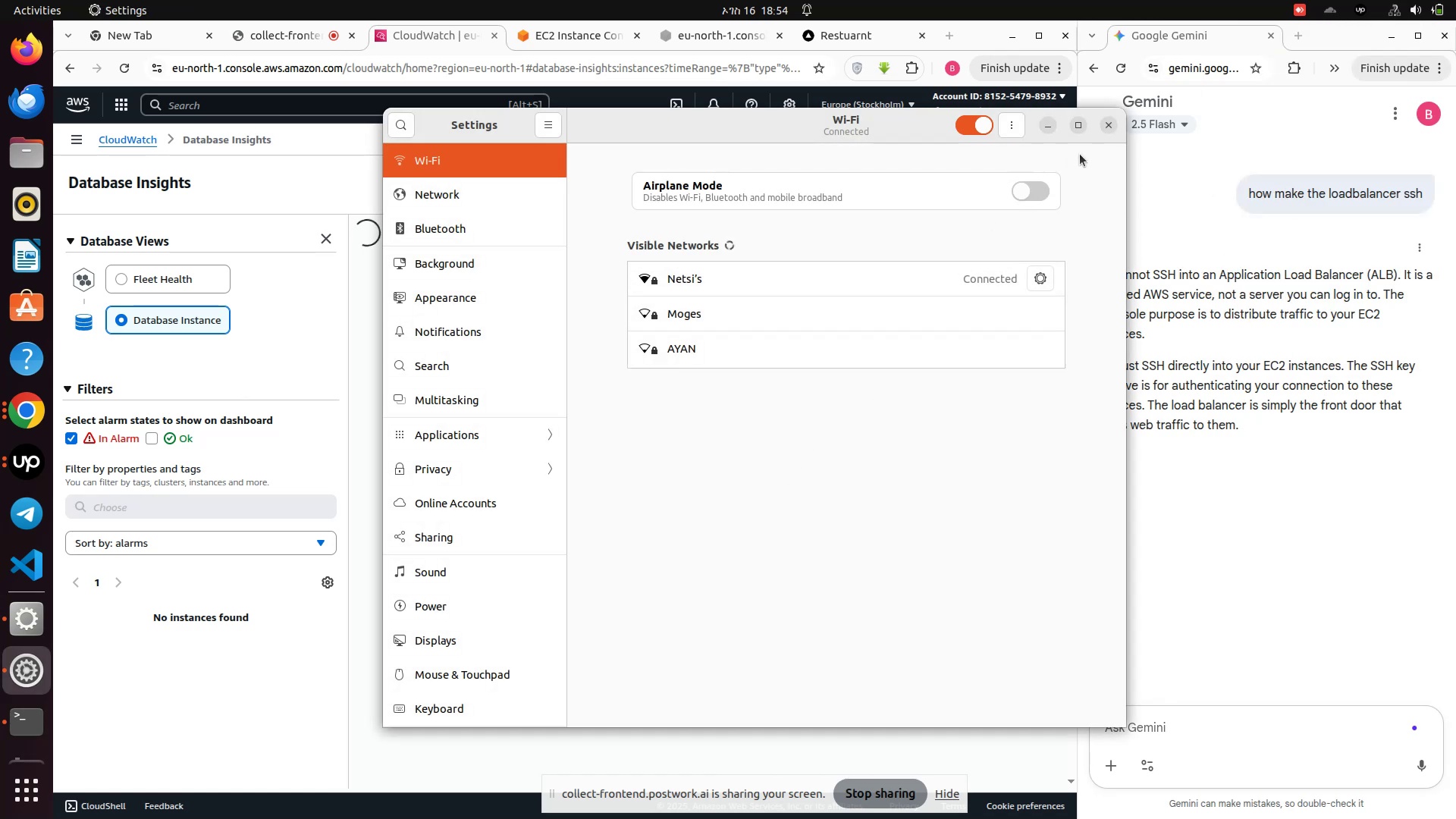 
left_click([1105, 134])
 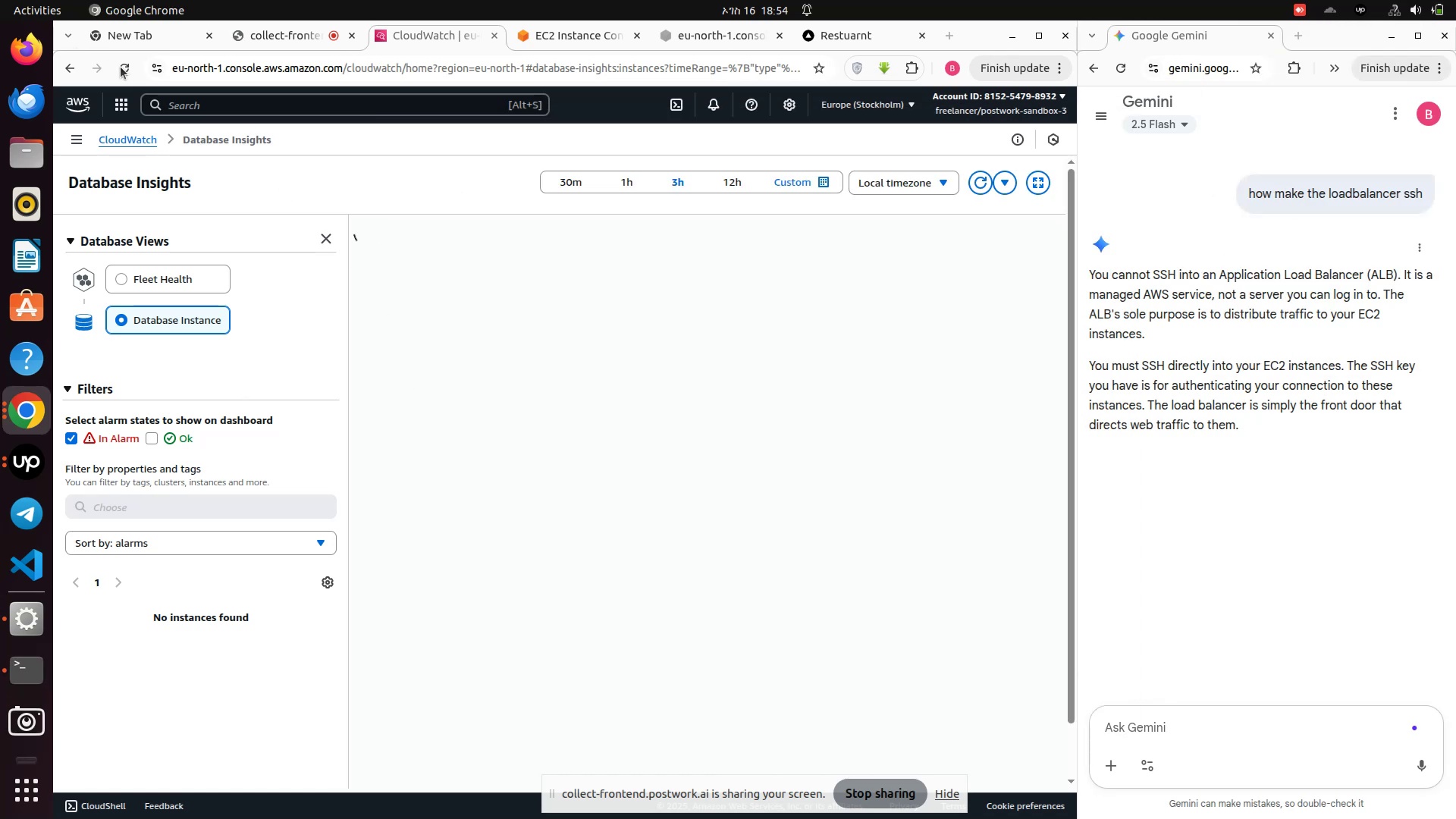 
left_click([121, 67])
 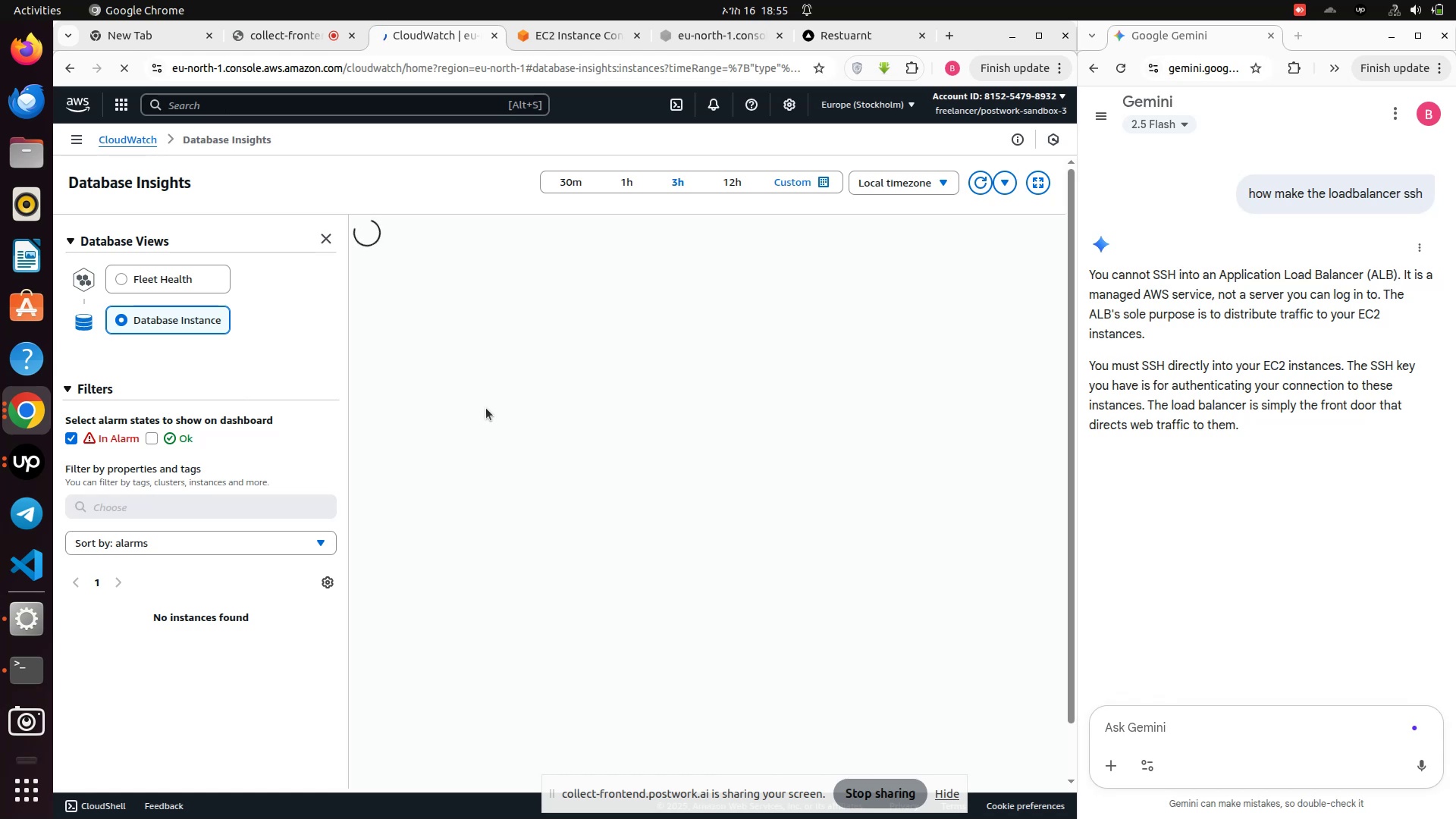 
wait(12.85)
 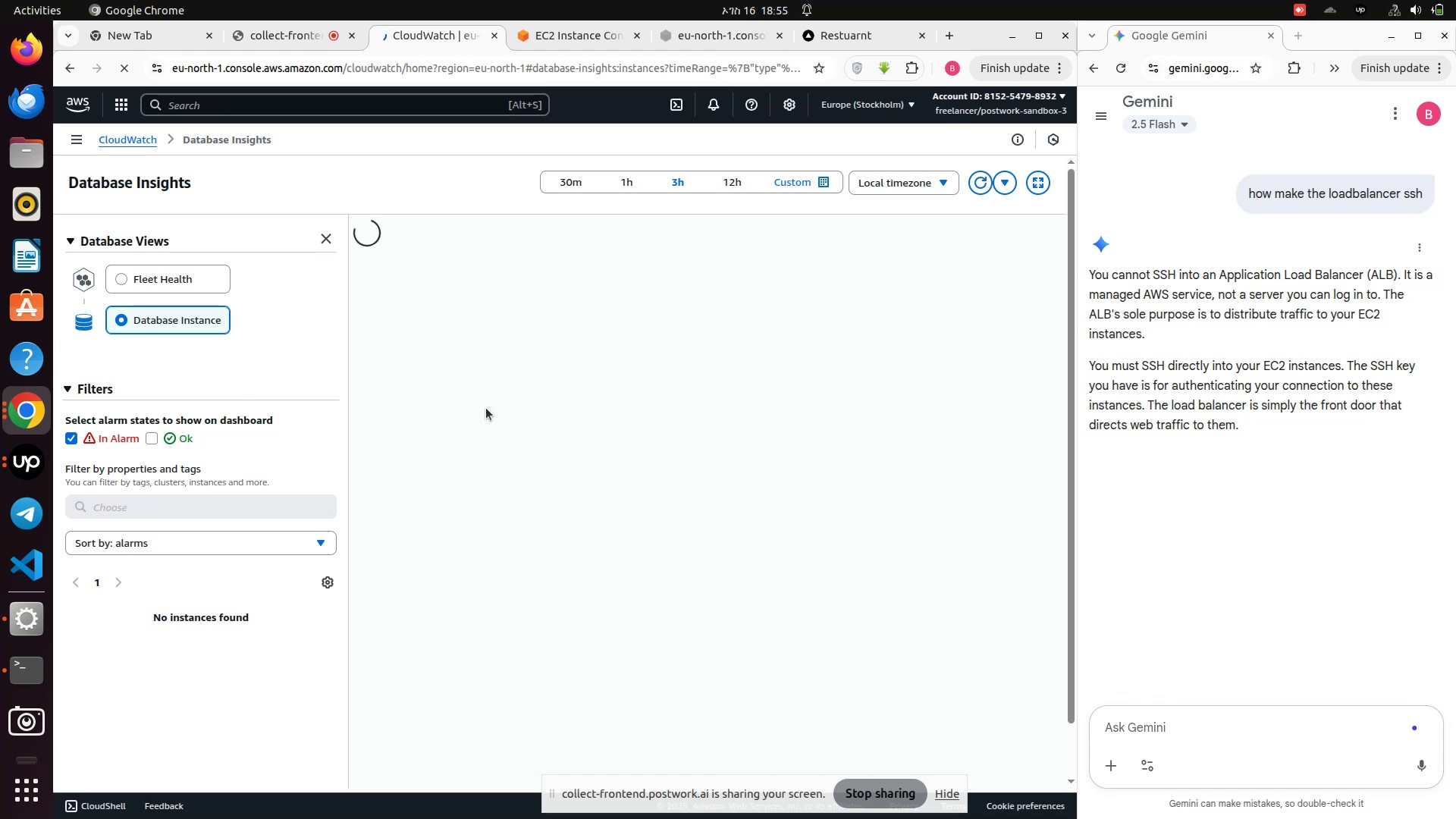 
left_click([695, 37])
 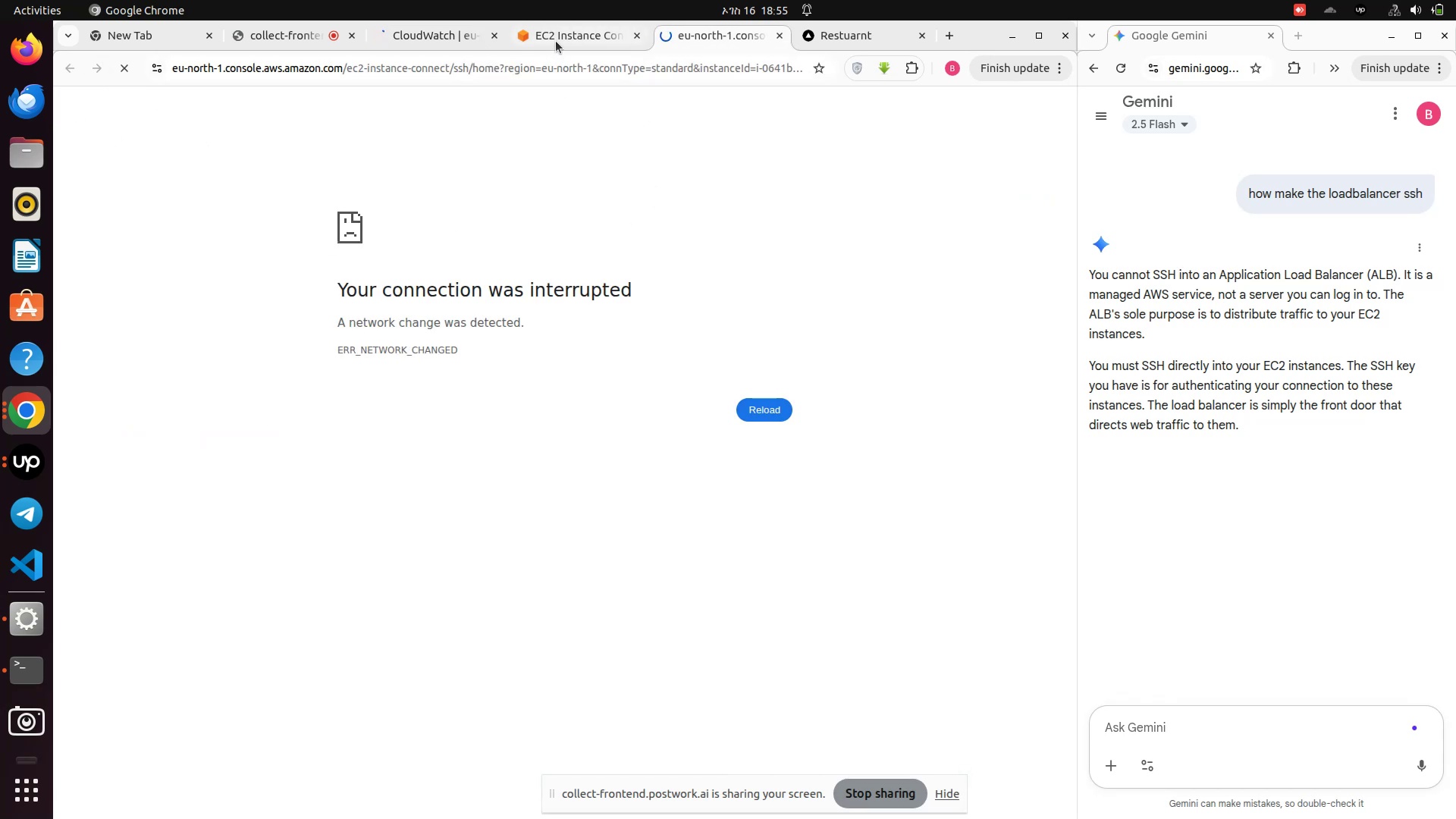 
left_click([579, 38])
 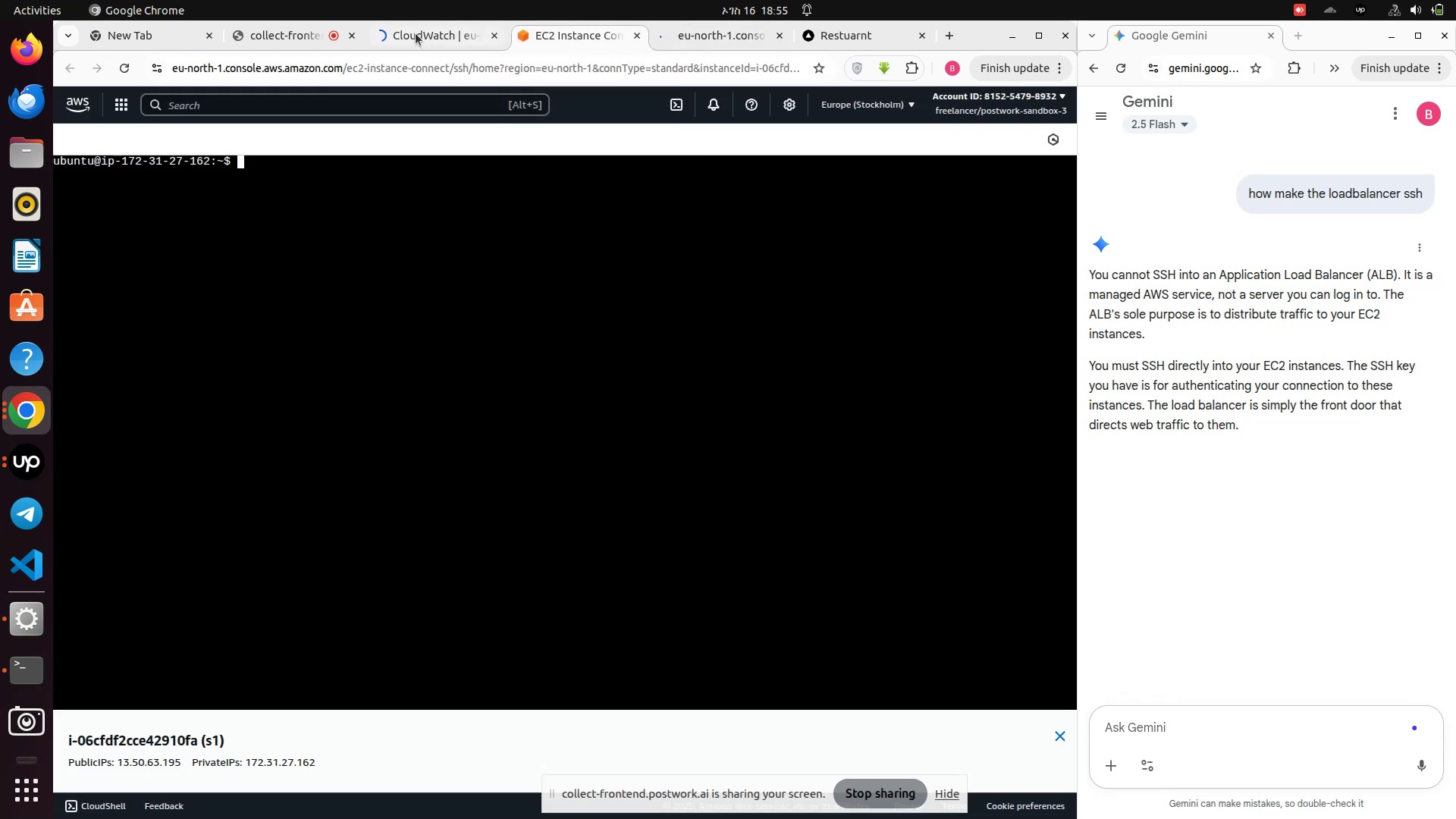 
left_click([413, 33])
 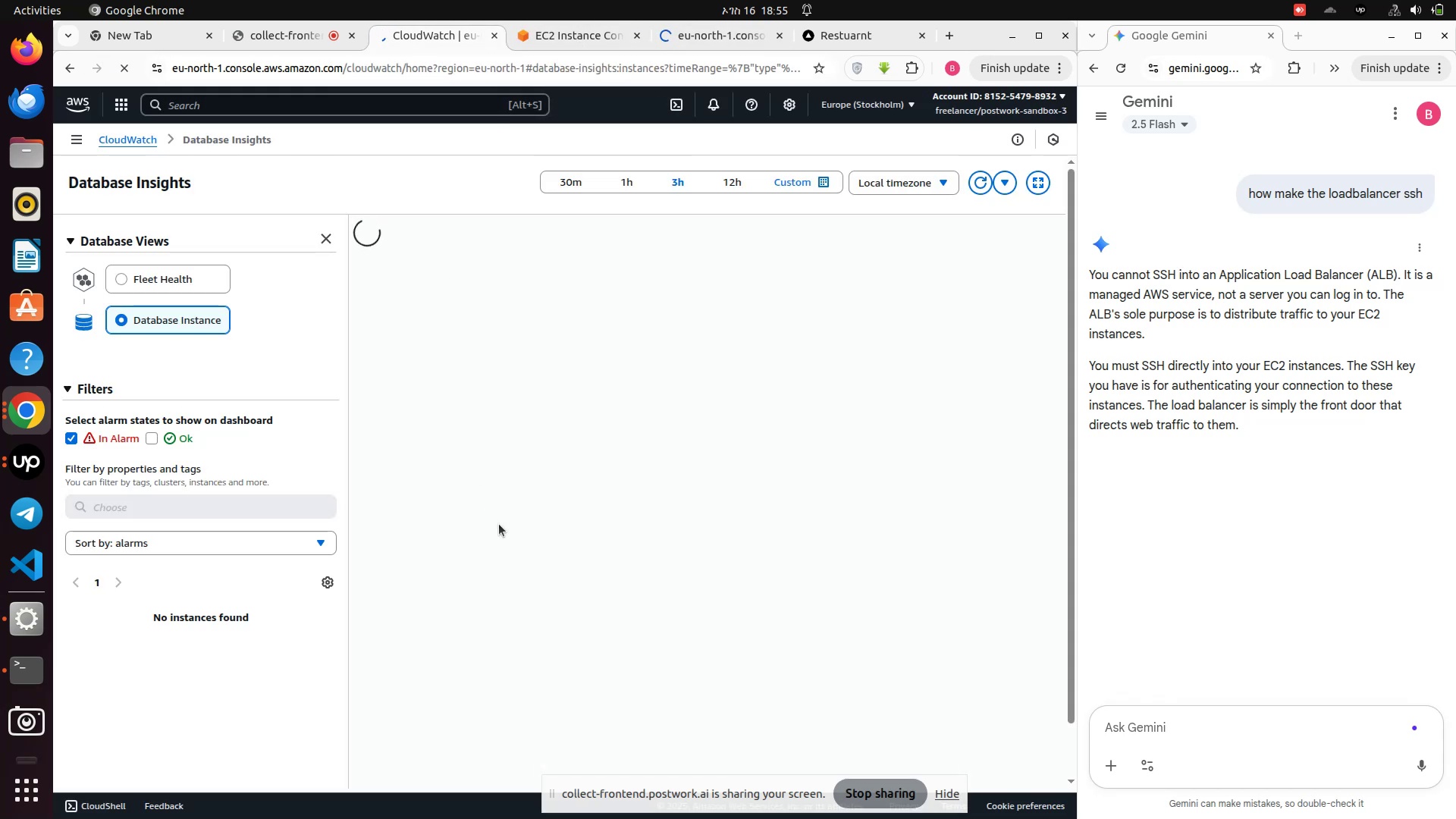 
wait(8.25)
 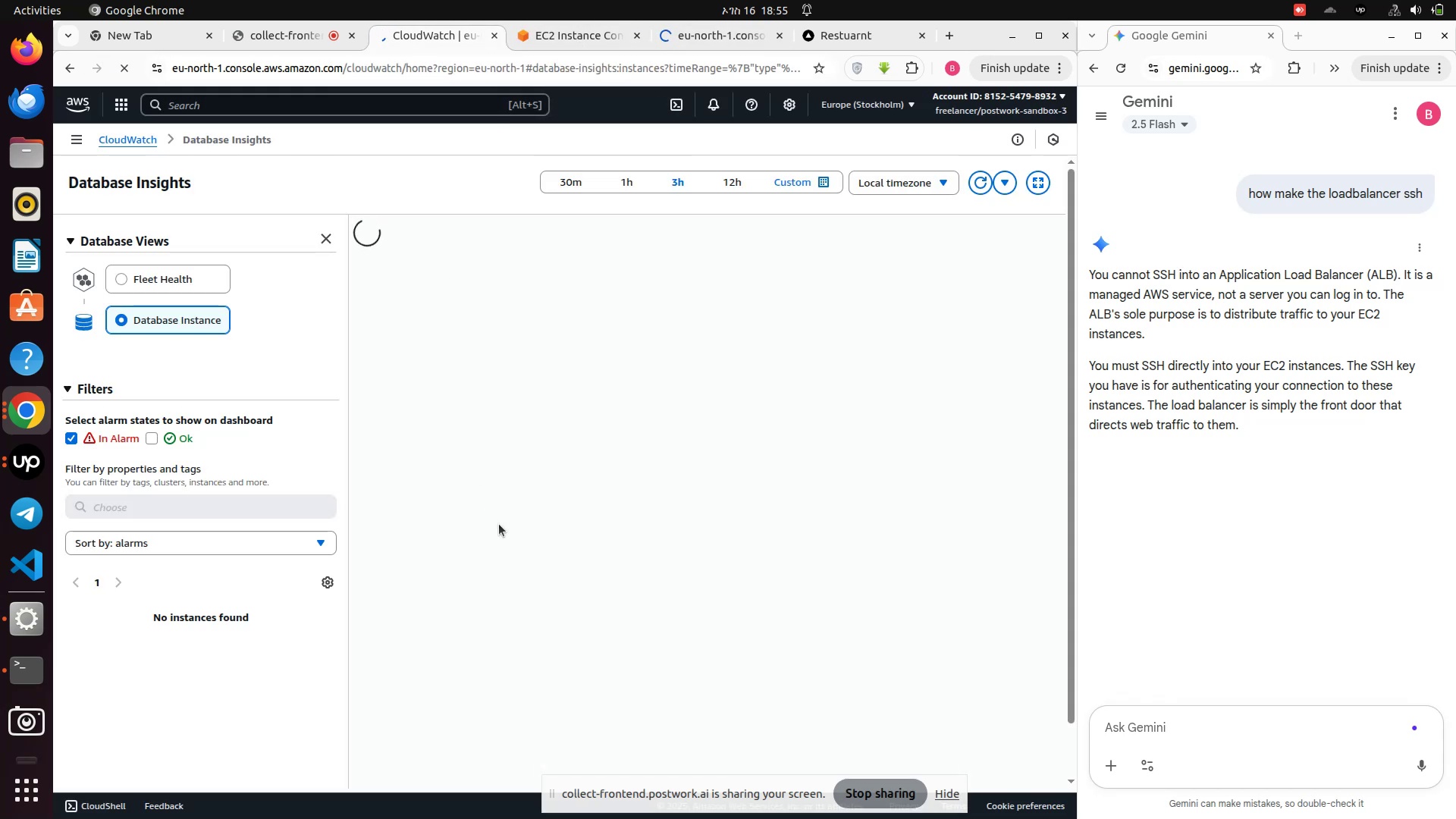 
left_click([1392, 4])
 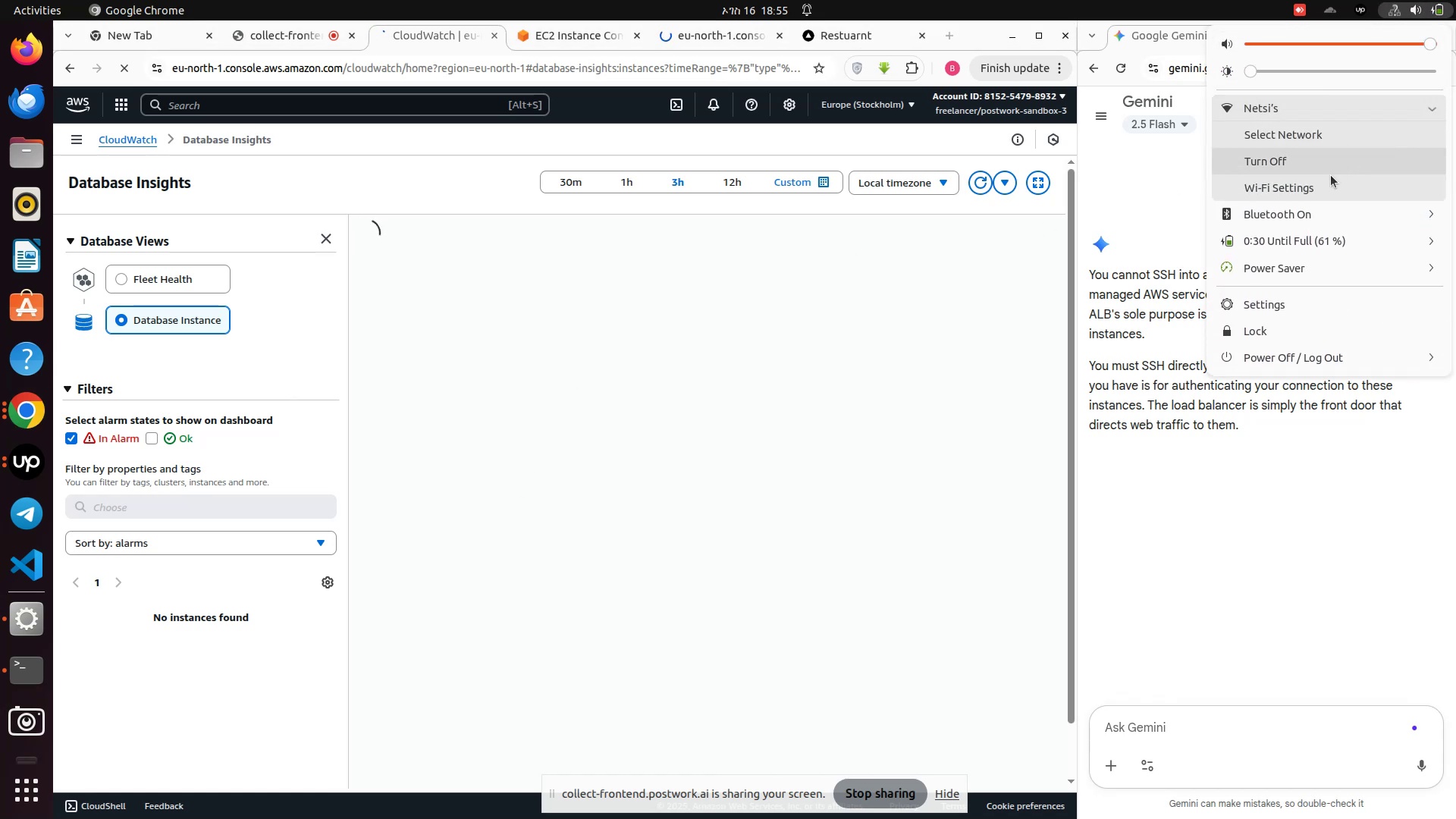 
left_click([1297, 170])
 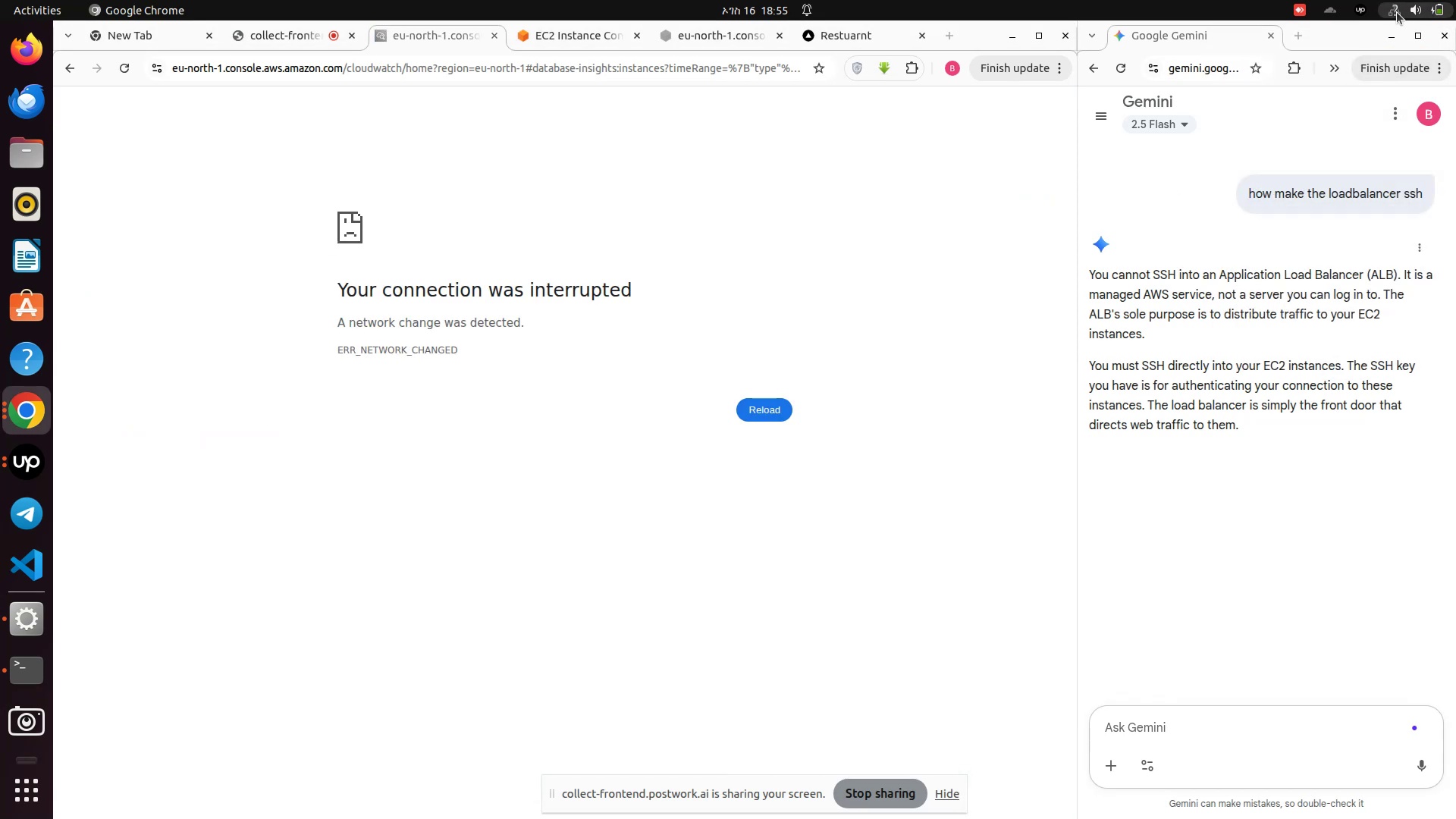 
left_click([1397, 12])
 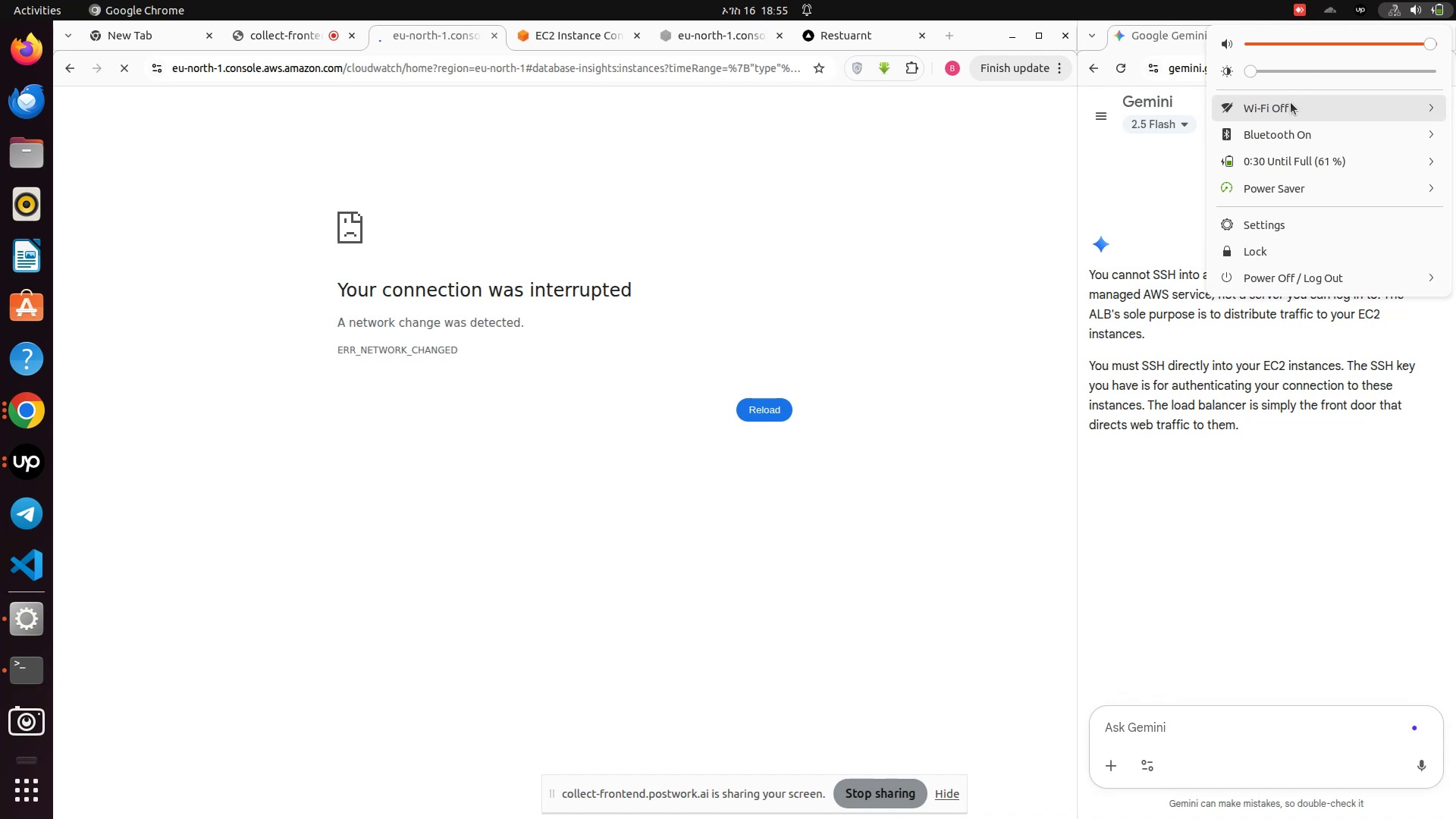 
left_click([1288, 109])
 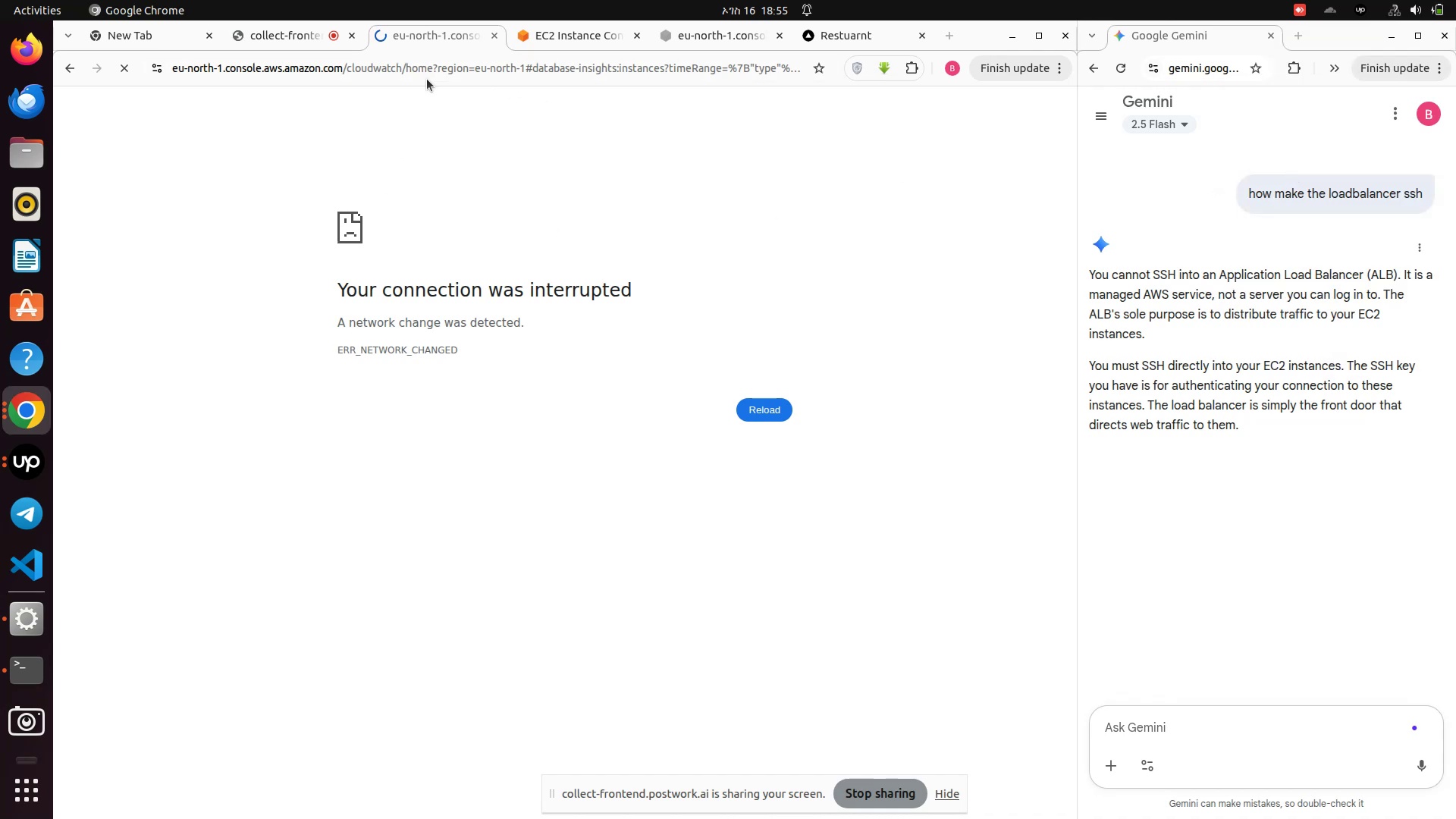 
left_click([120, 74])
 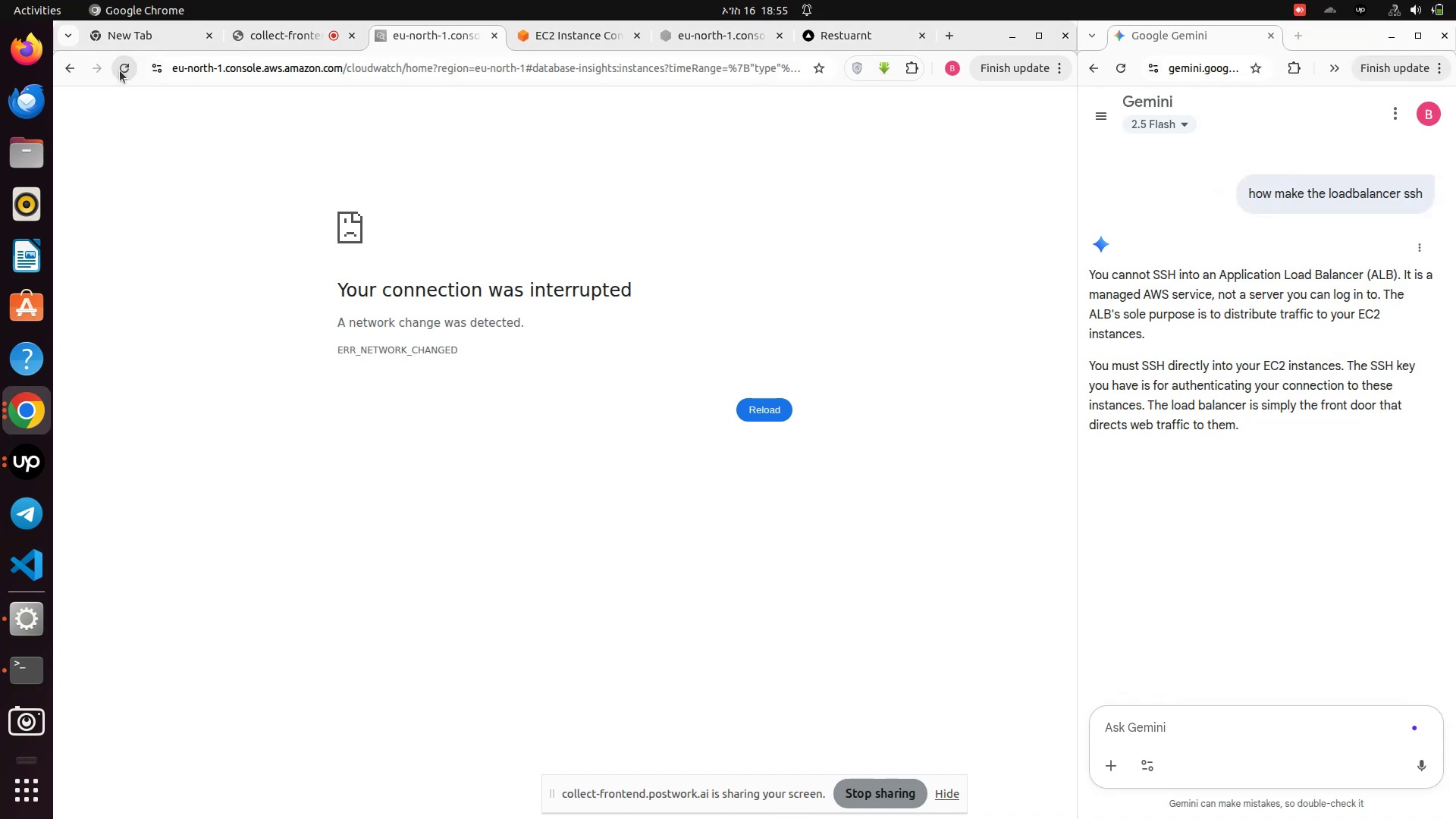 
left_click([120, 71])
 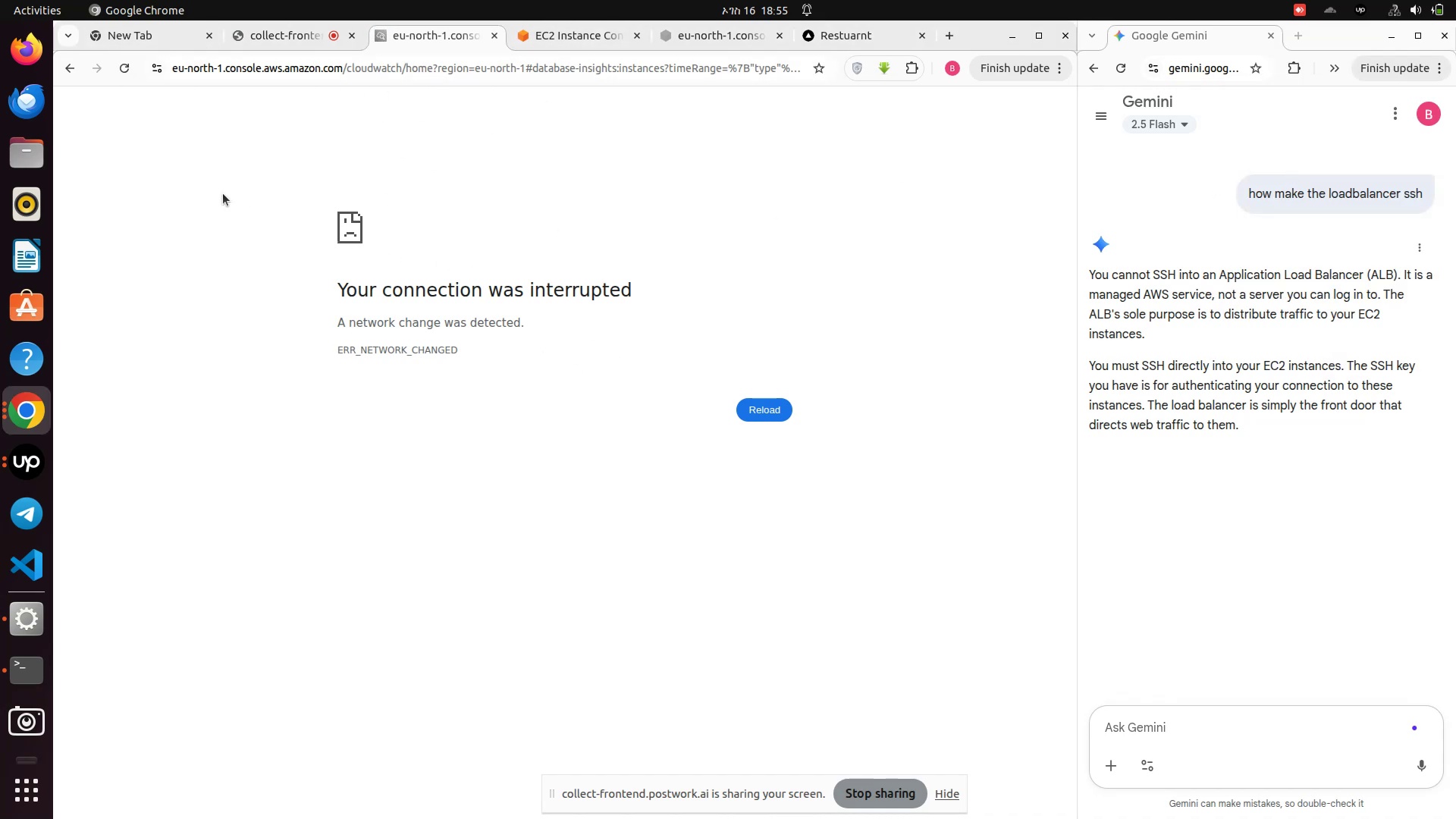 
left_click([125, 70])
 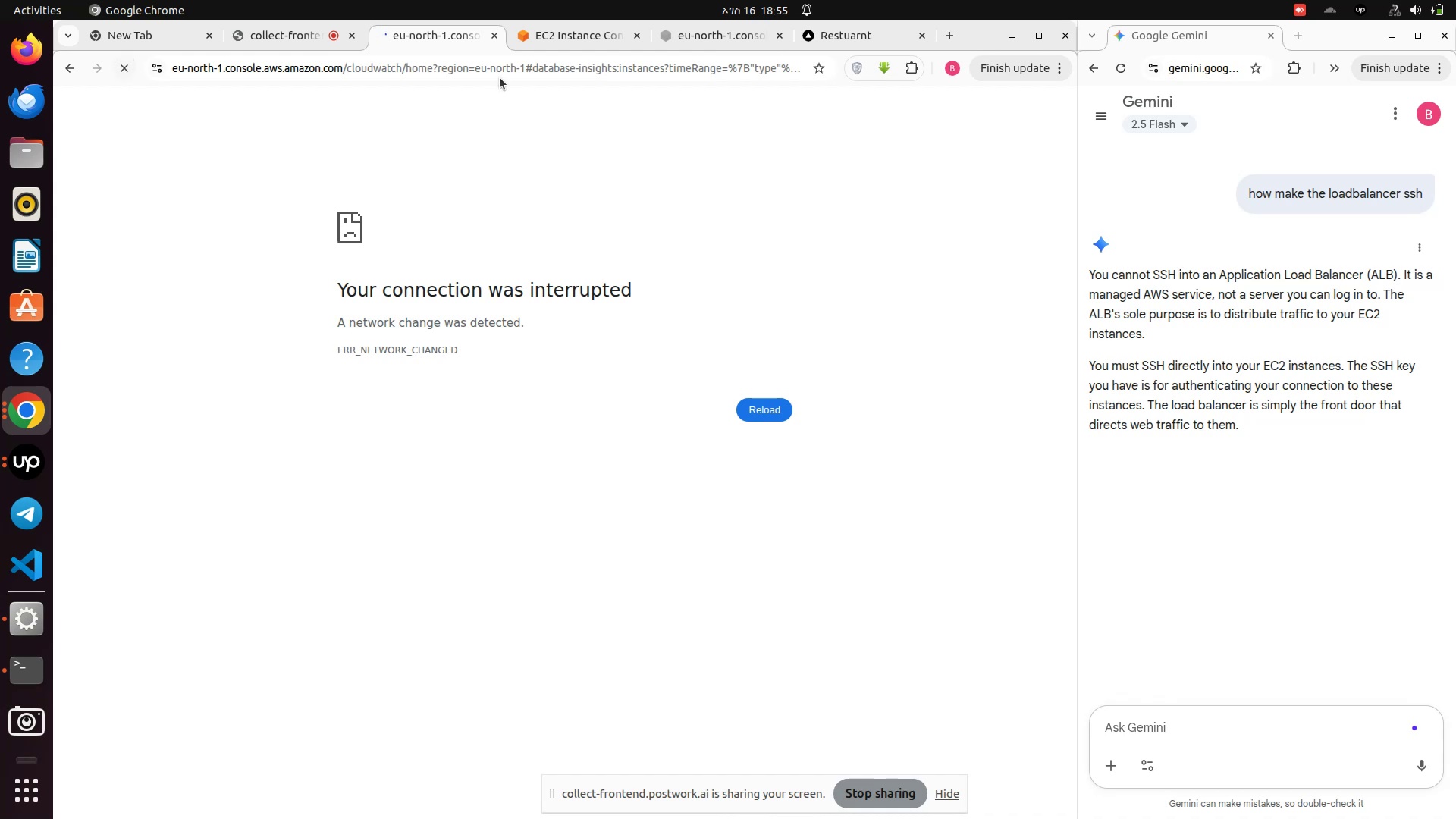 
left_click([531, 36])
 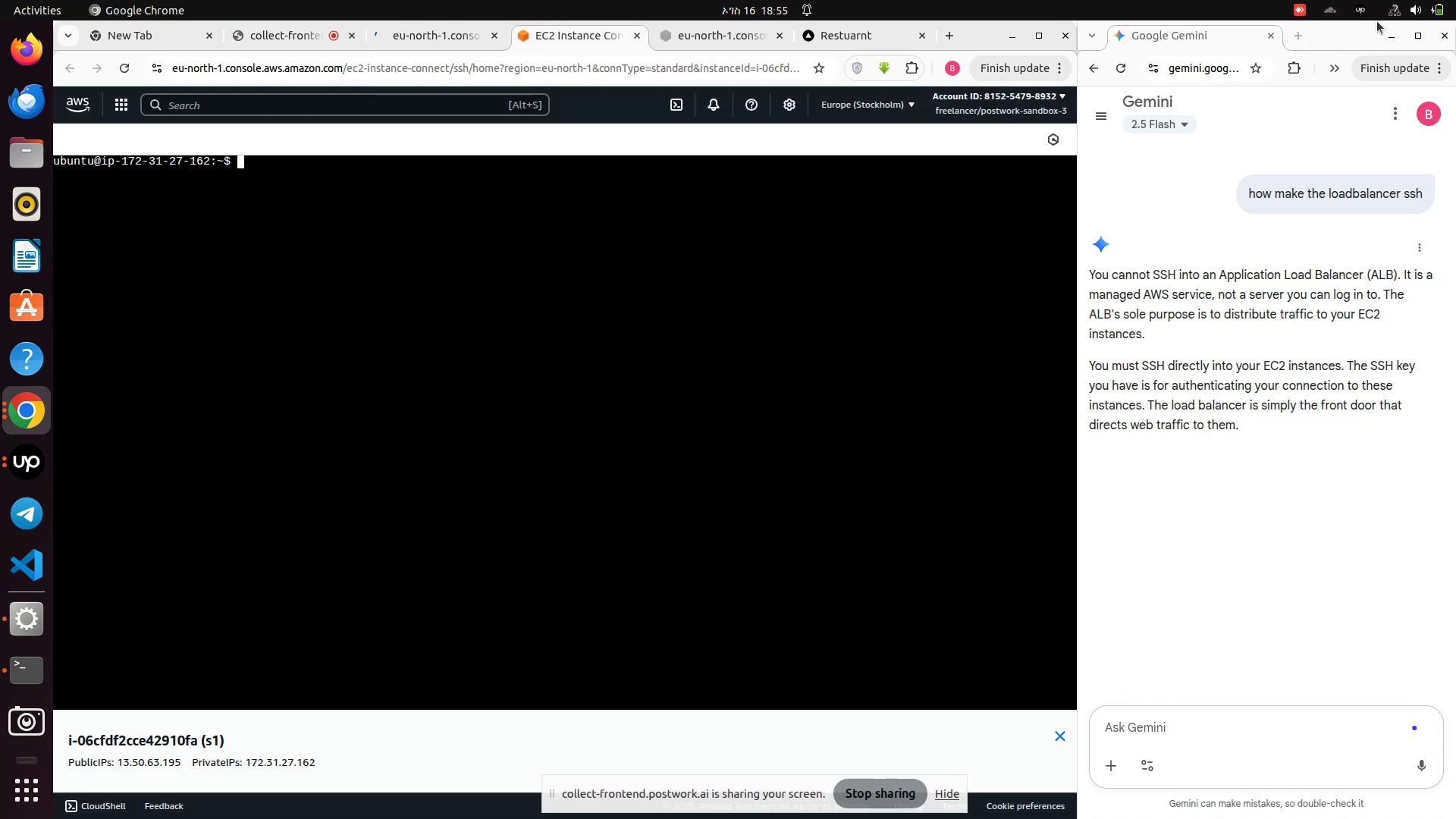 
left_click([1391, 14])
 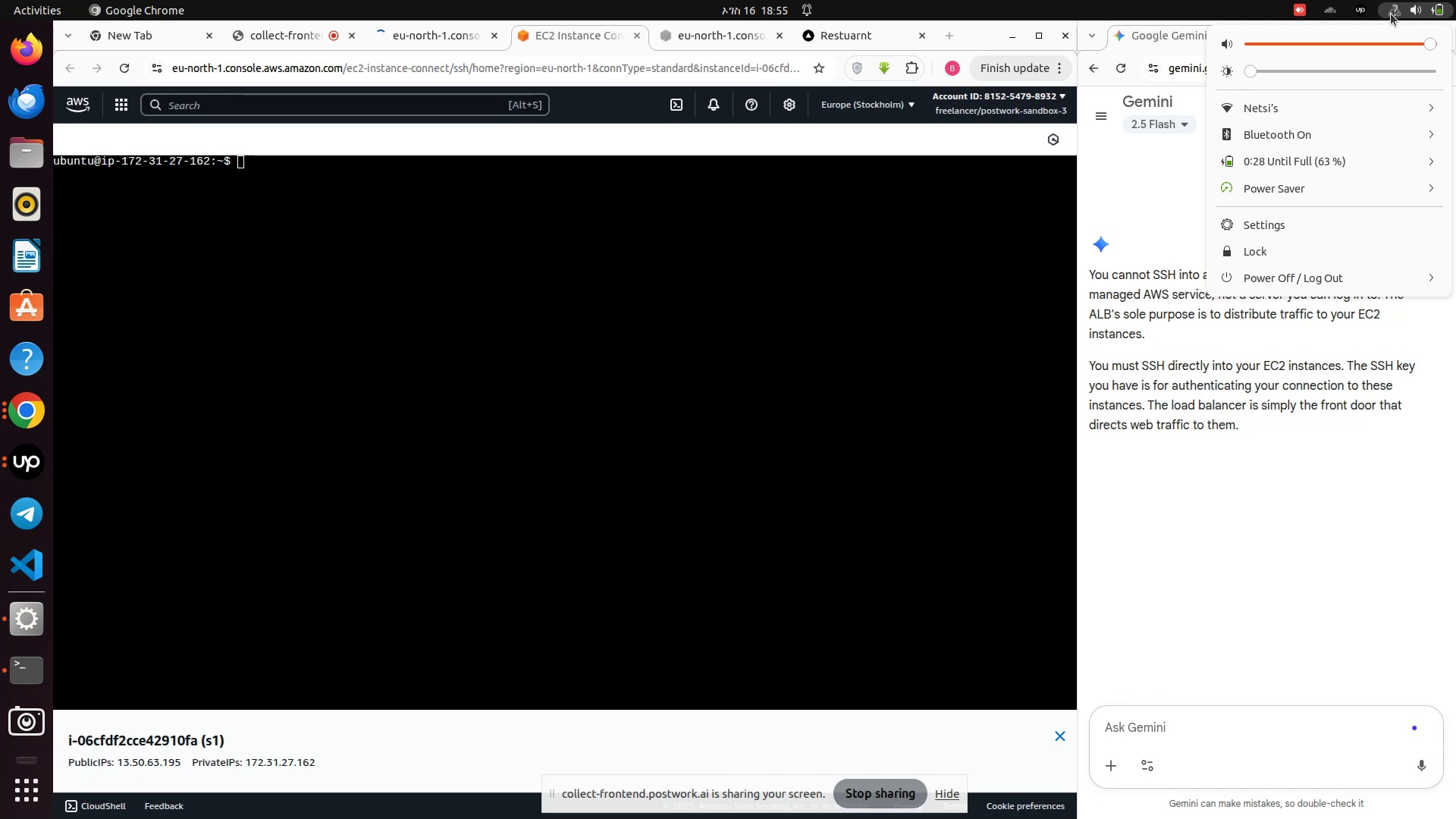 
wait(8.49)
 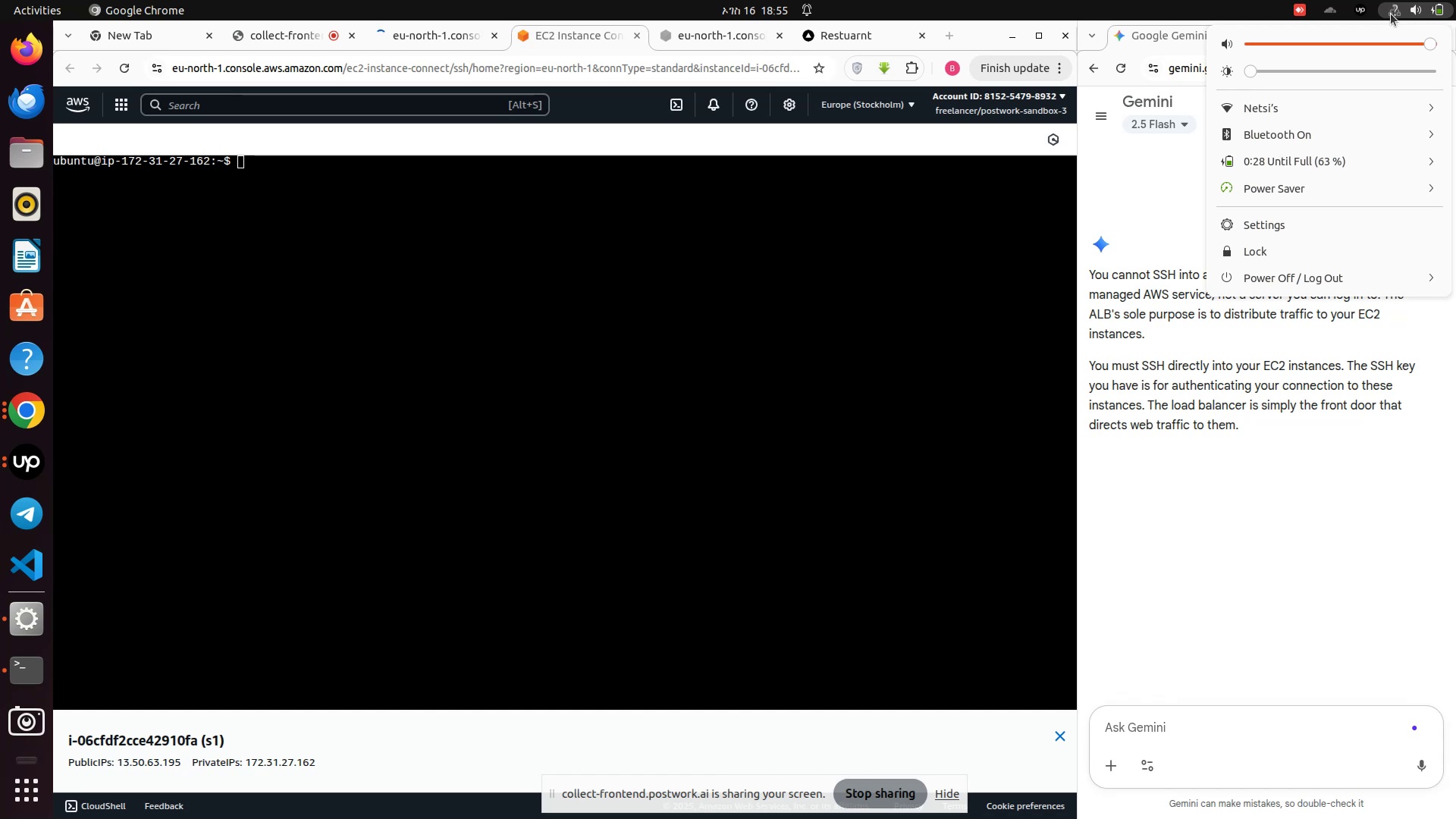 
left_click([1259, 227])
 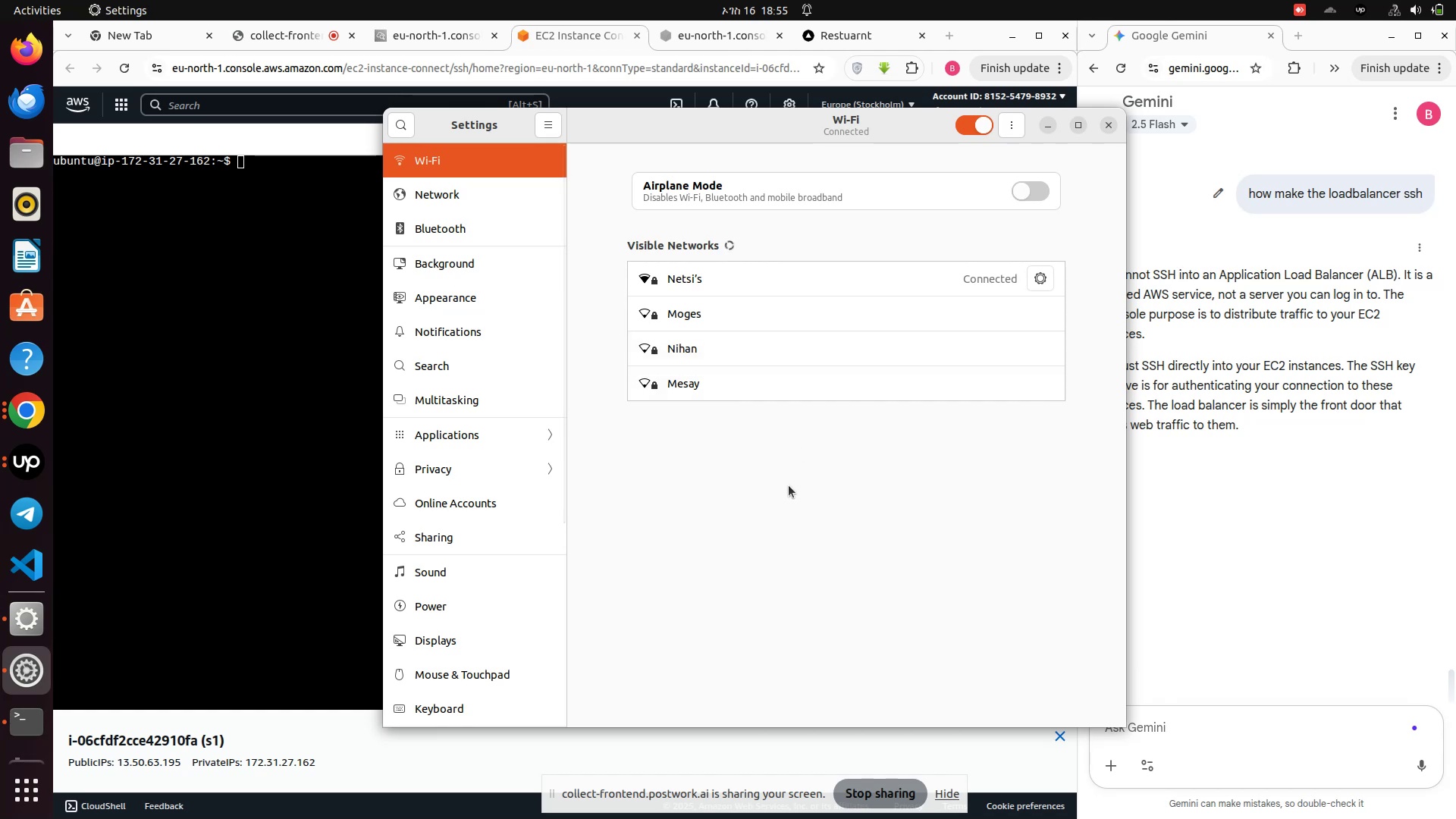 
wait(6.06)
 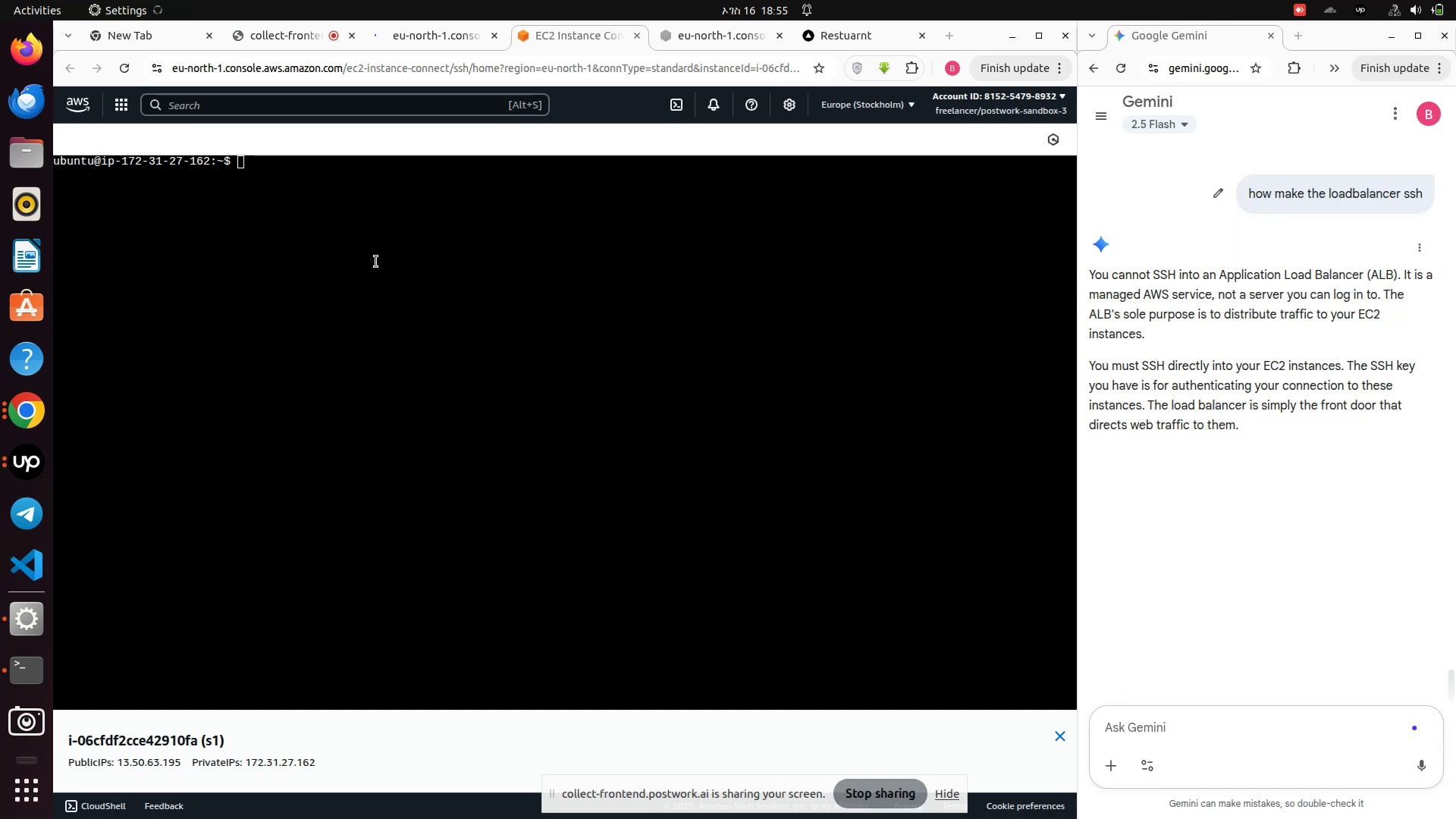 
left_click([136, 390])
 